 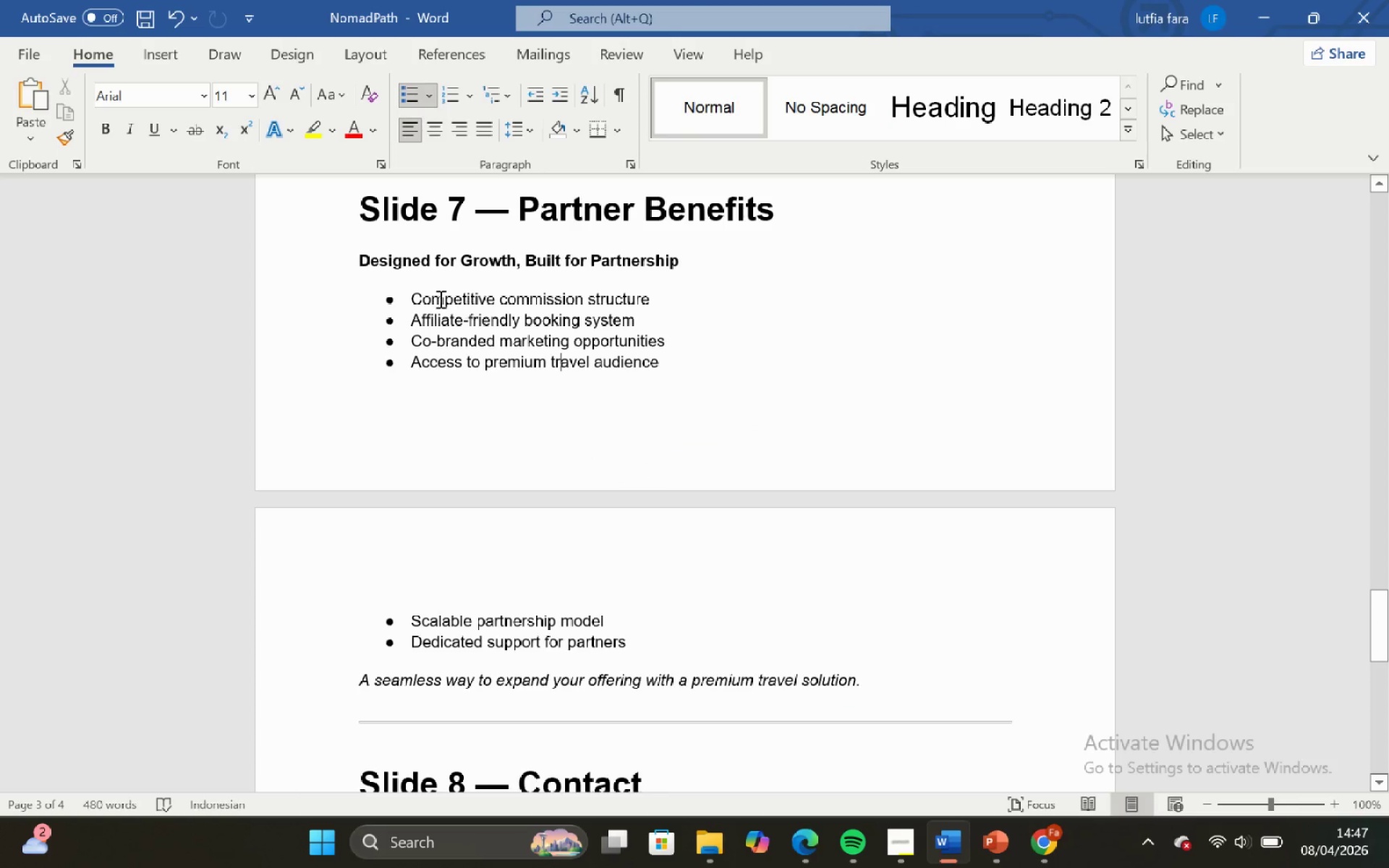 
left_click_drag(start_coordinate=[409, 292], to_coordinate=[655, 301])
 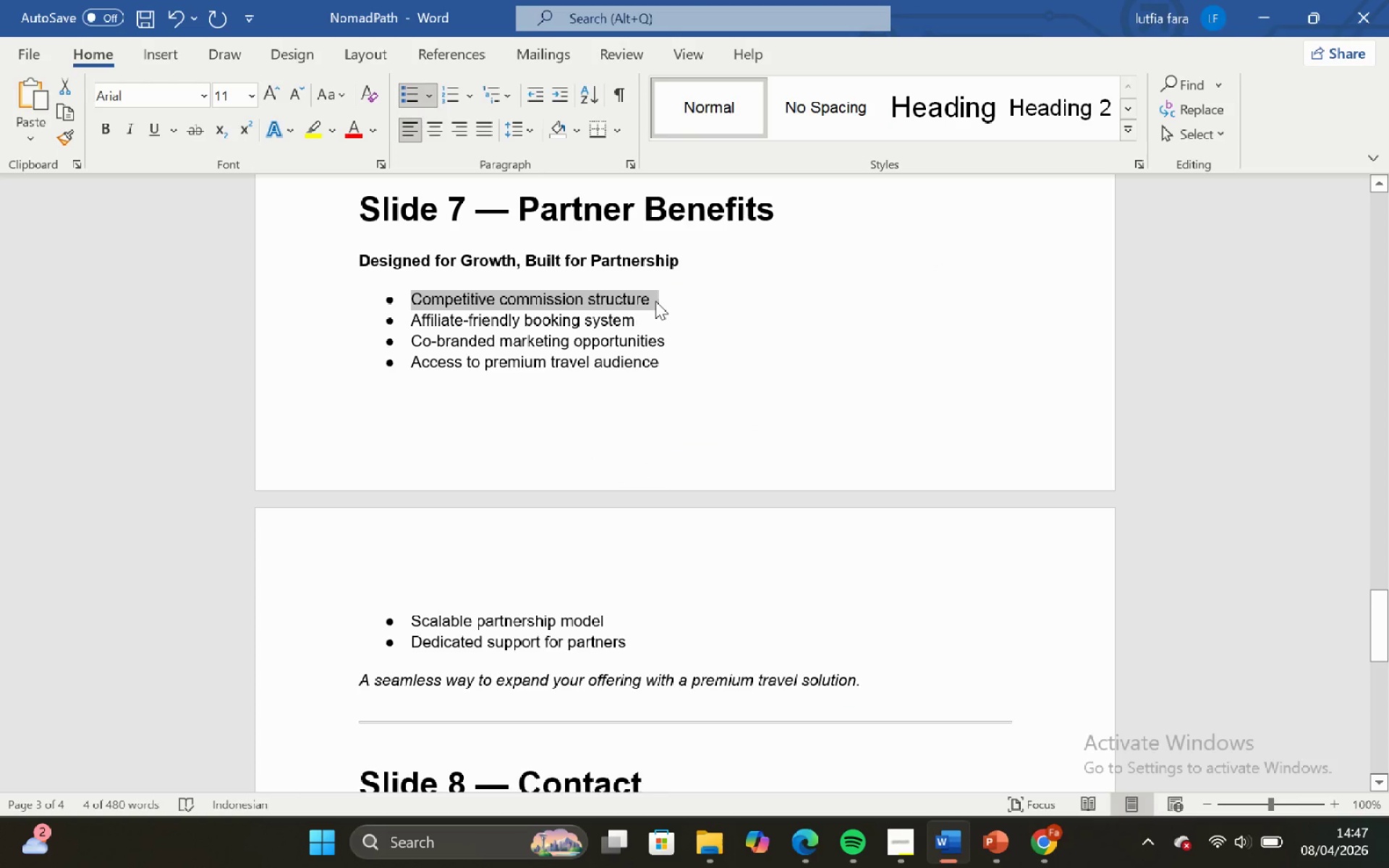 
key(Control+C)
 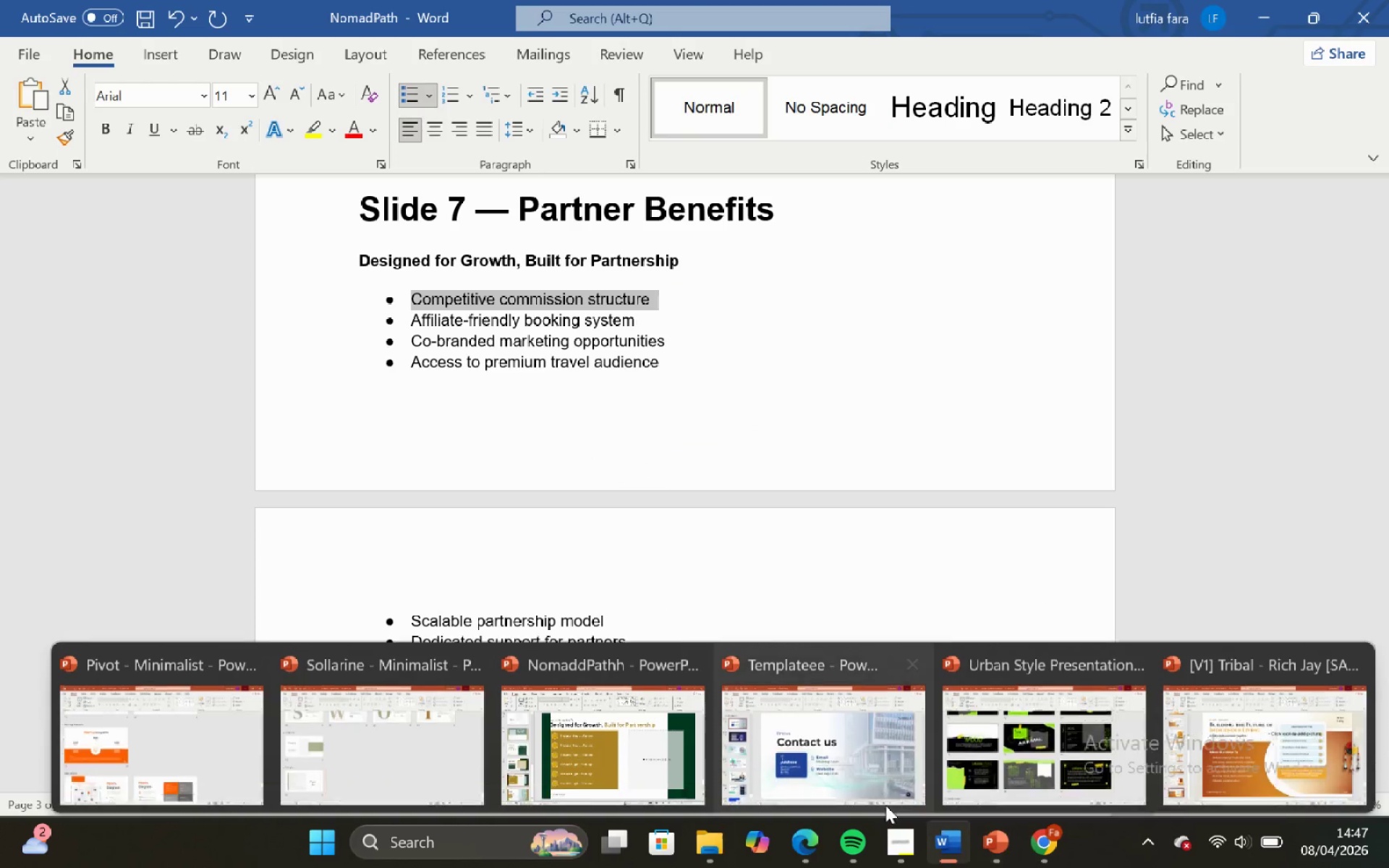 
left_click([638, 742])
 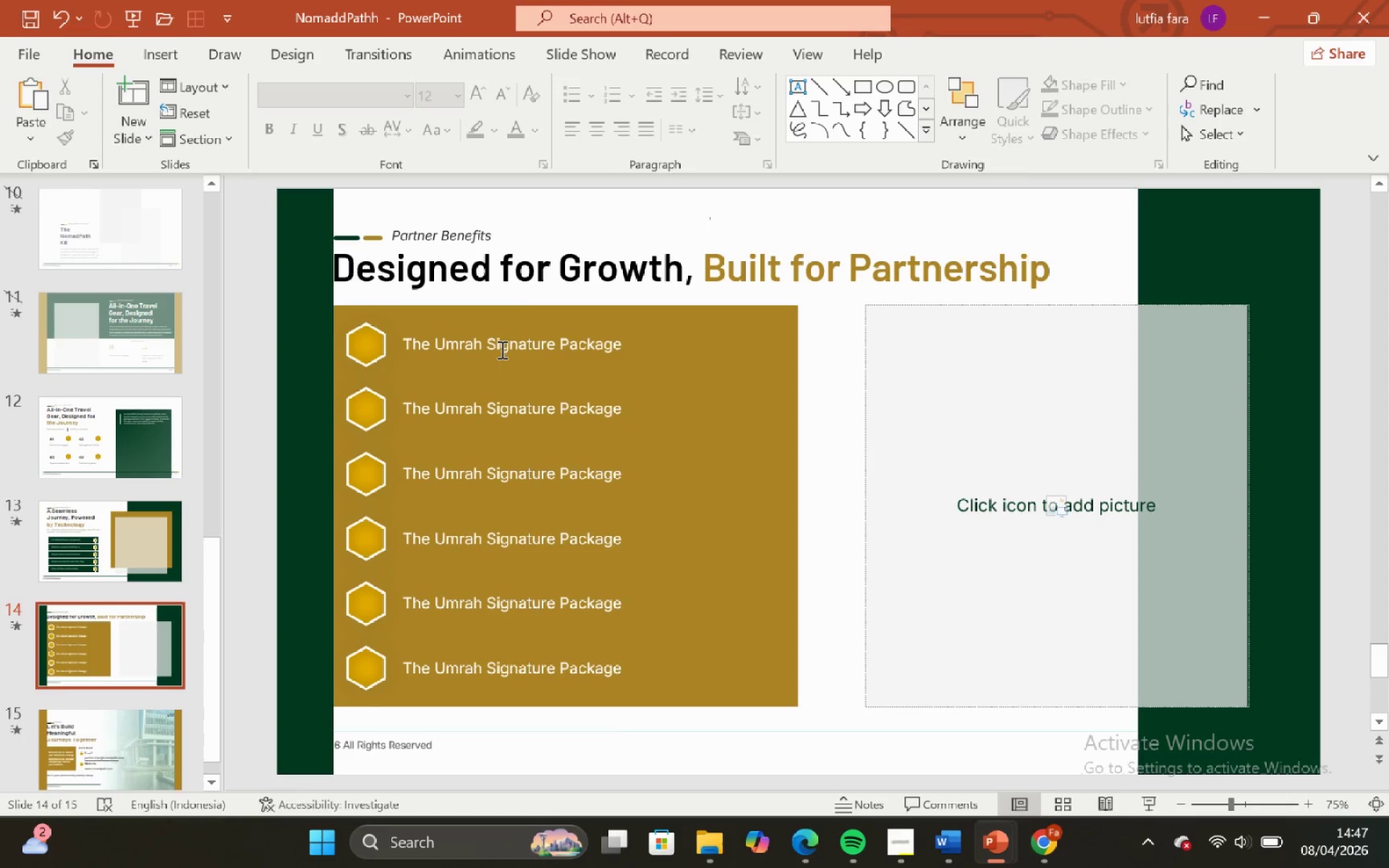 
left_click([499, 347])
 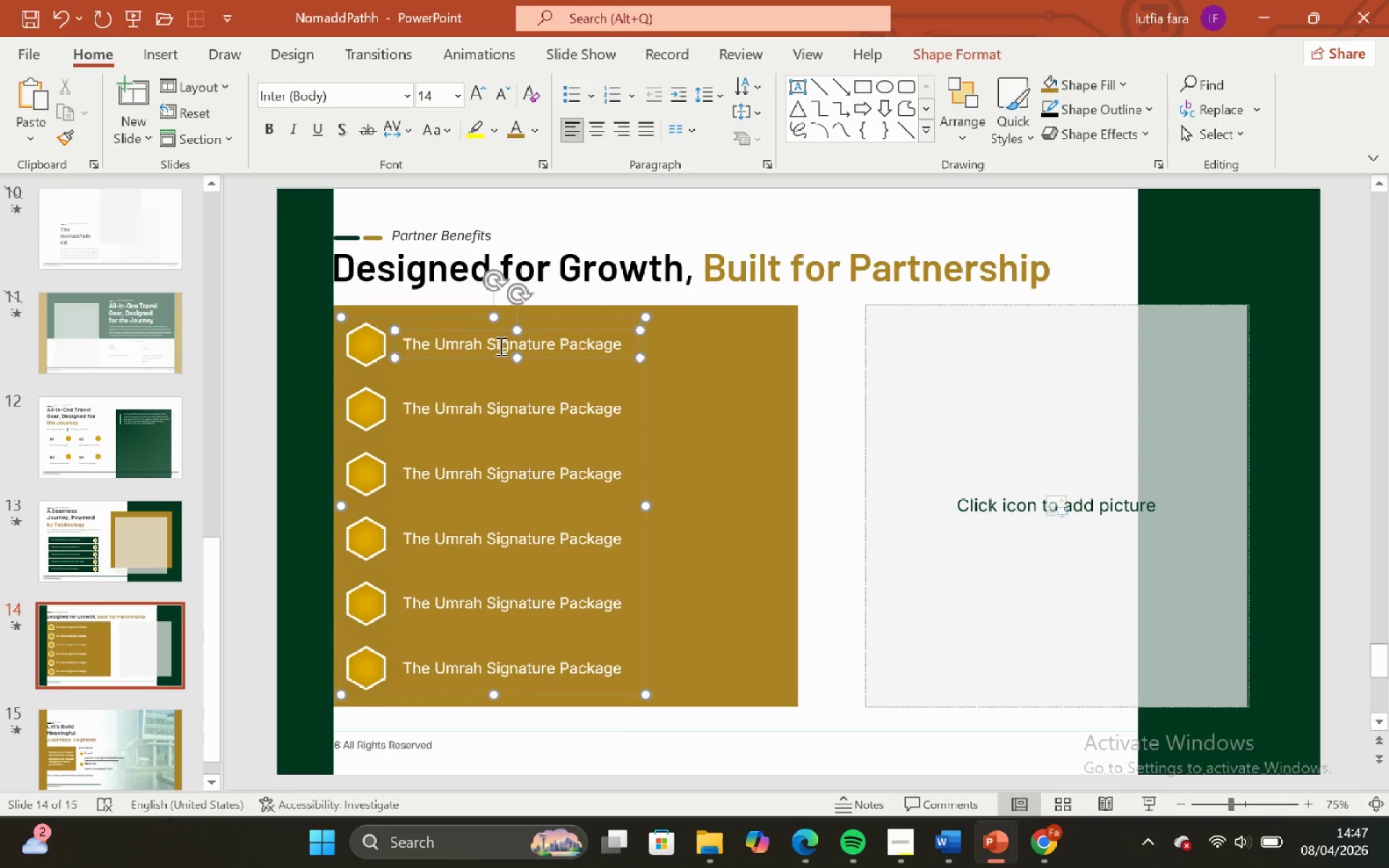 
key(Control+A)
 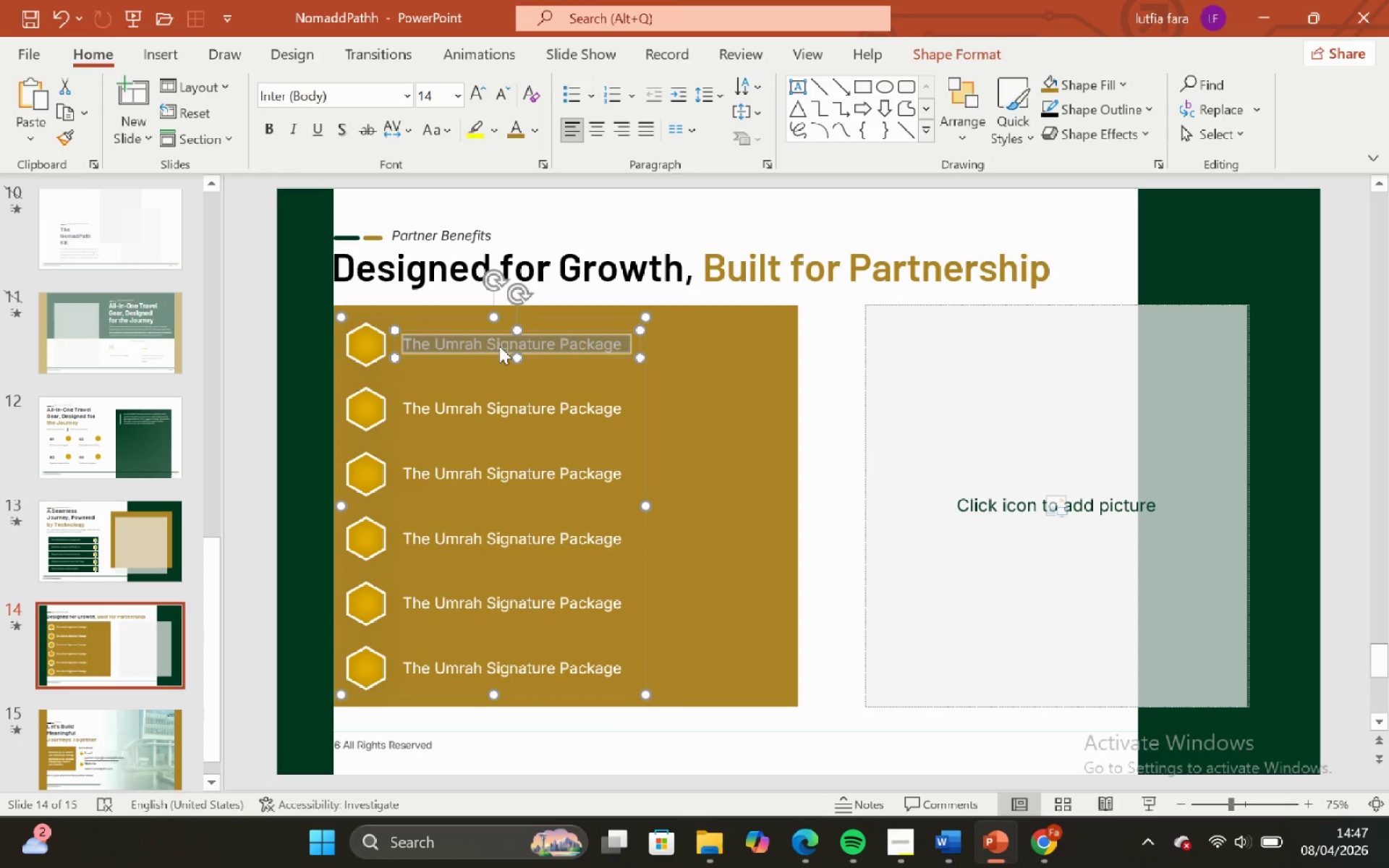 
right_click([499, 346])
 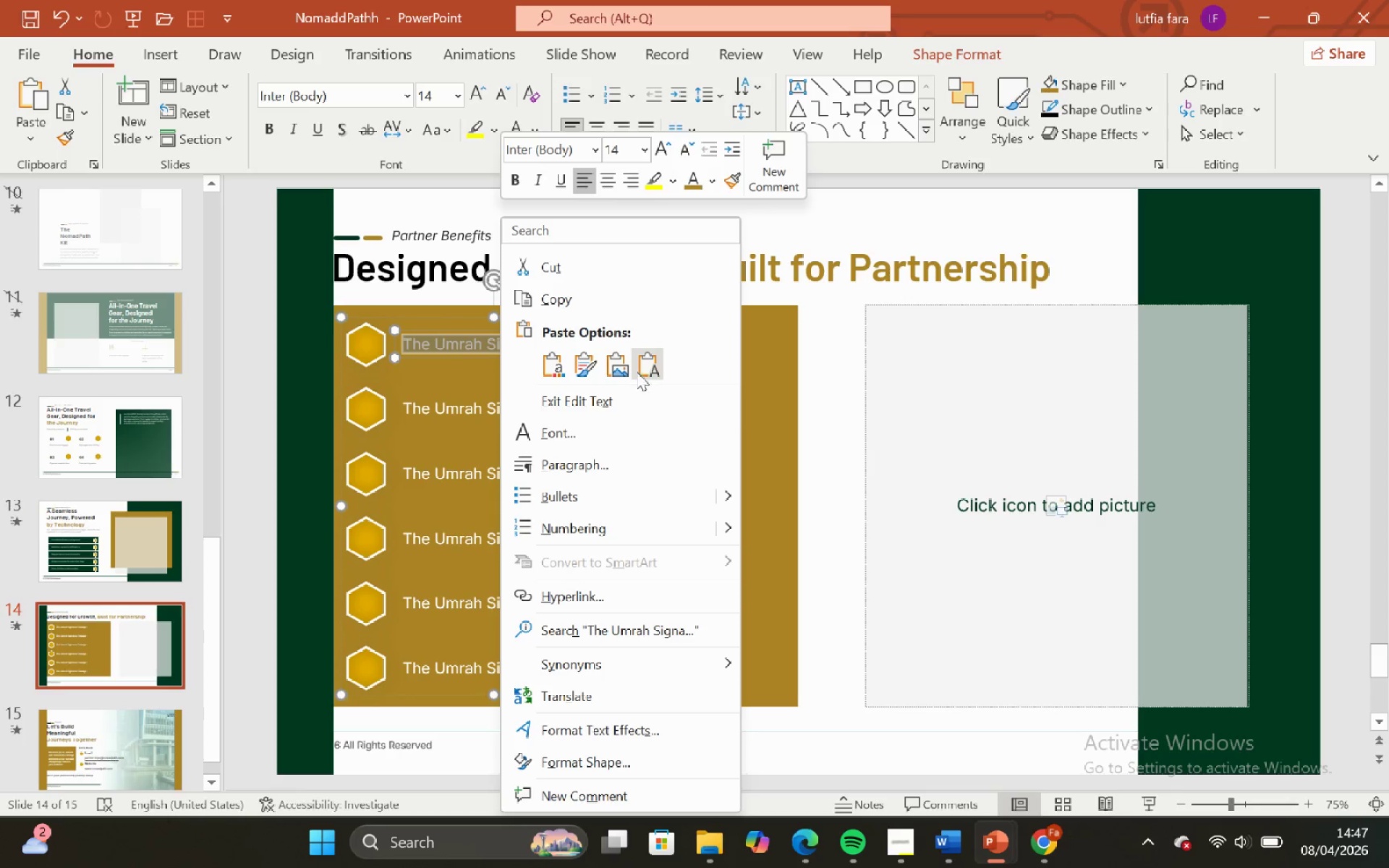 
left_click([648, 367])
 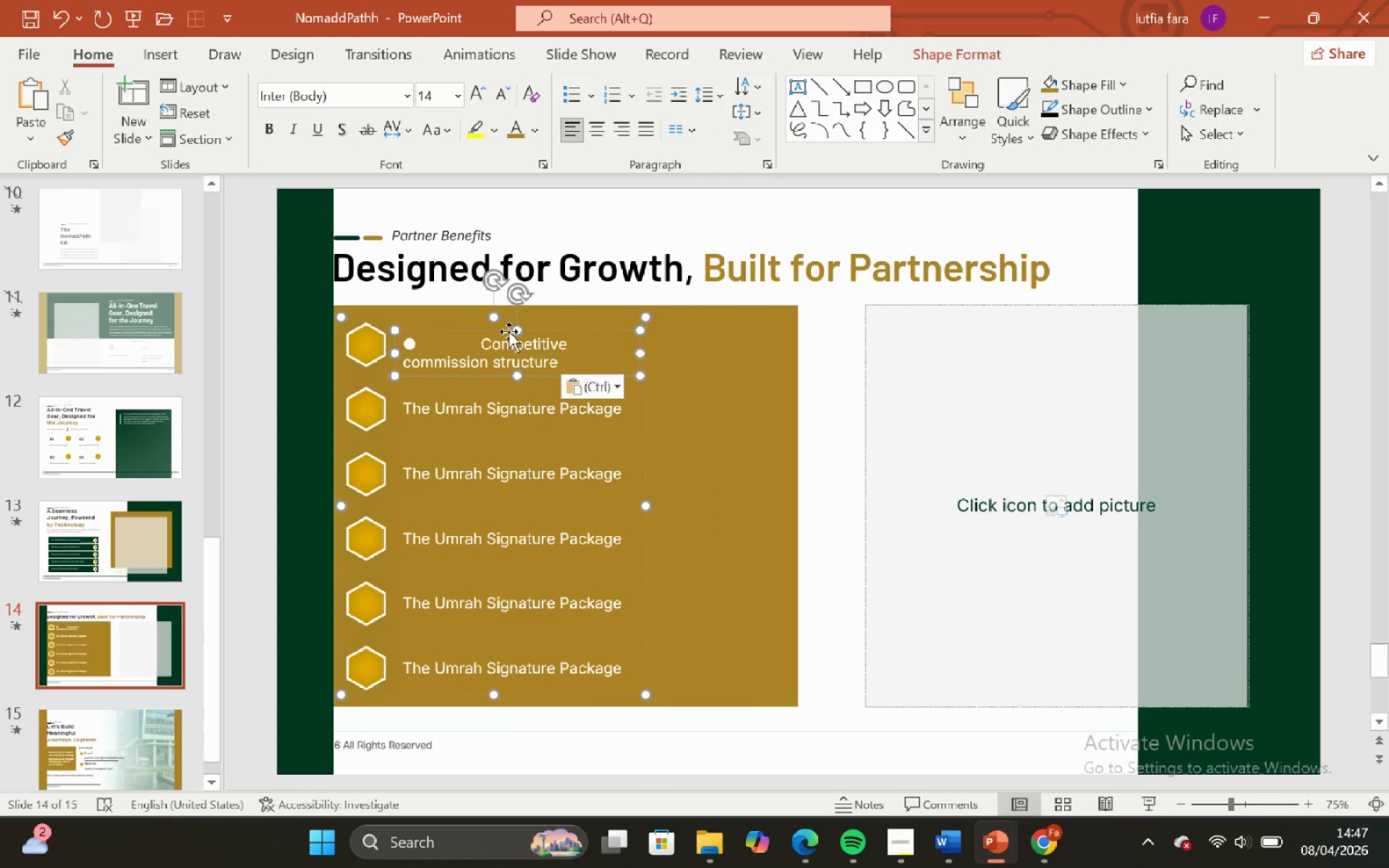 
wait(5.47)
 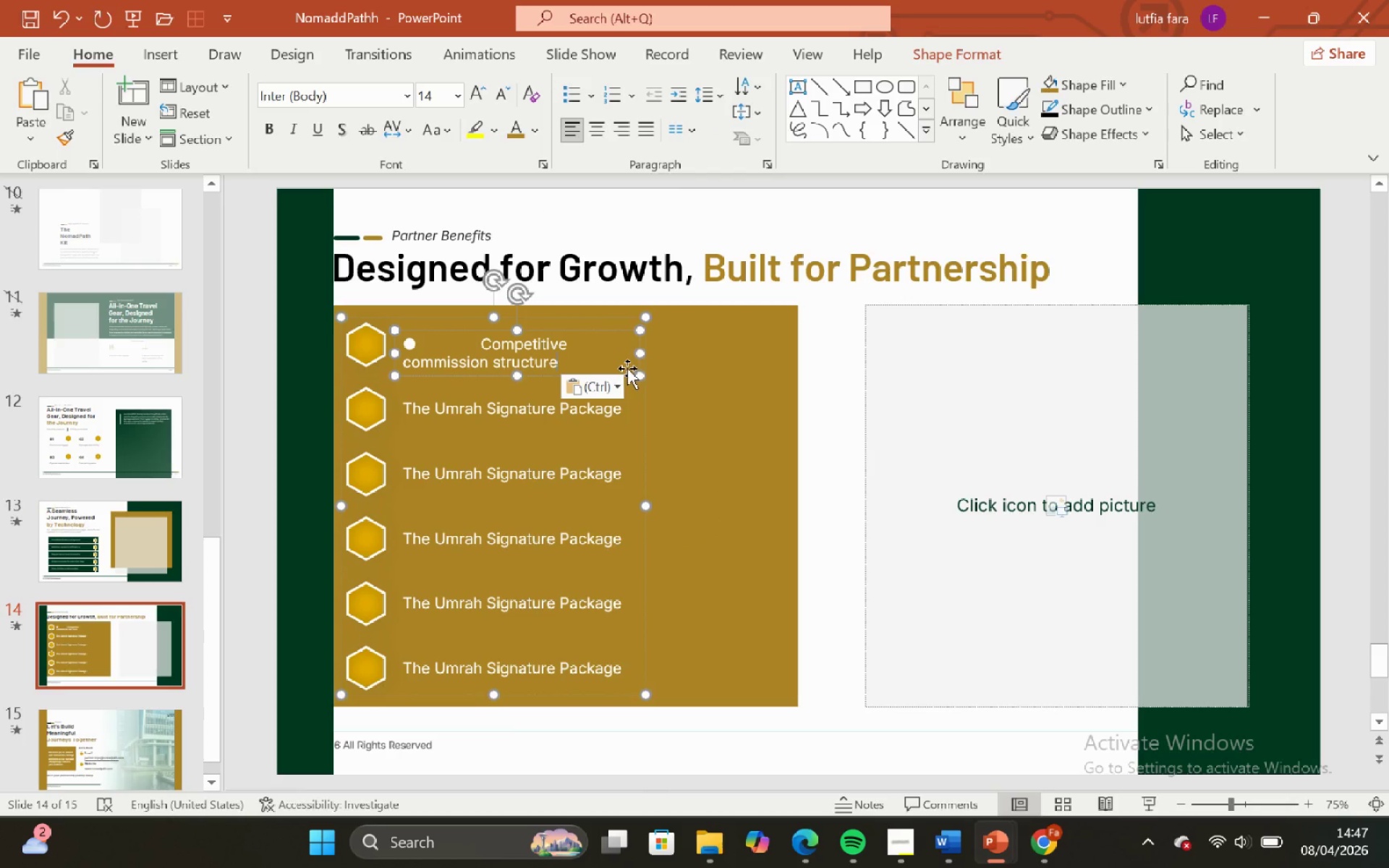 
left_click([484, 340])
 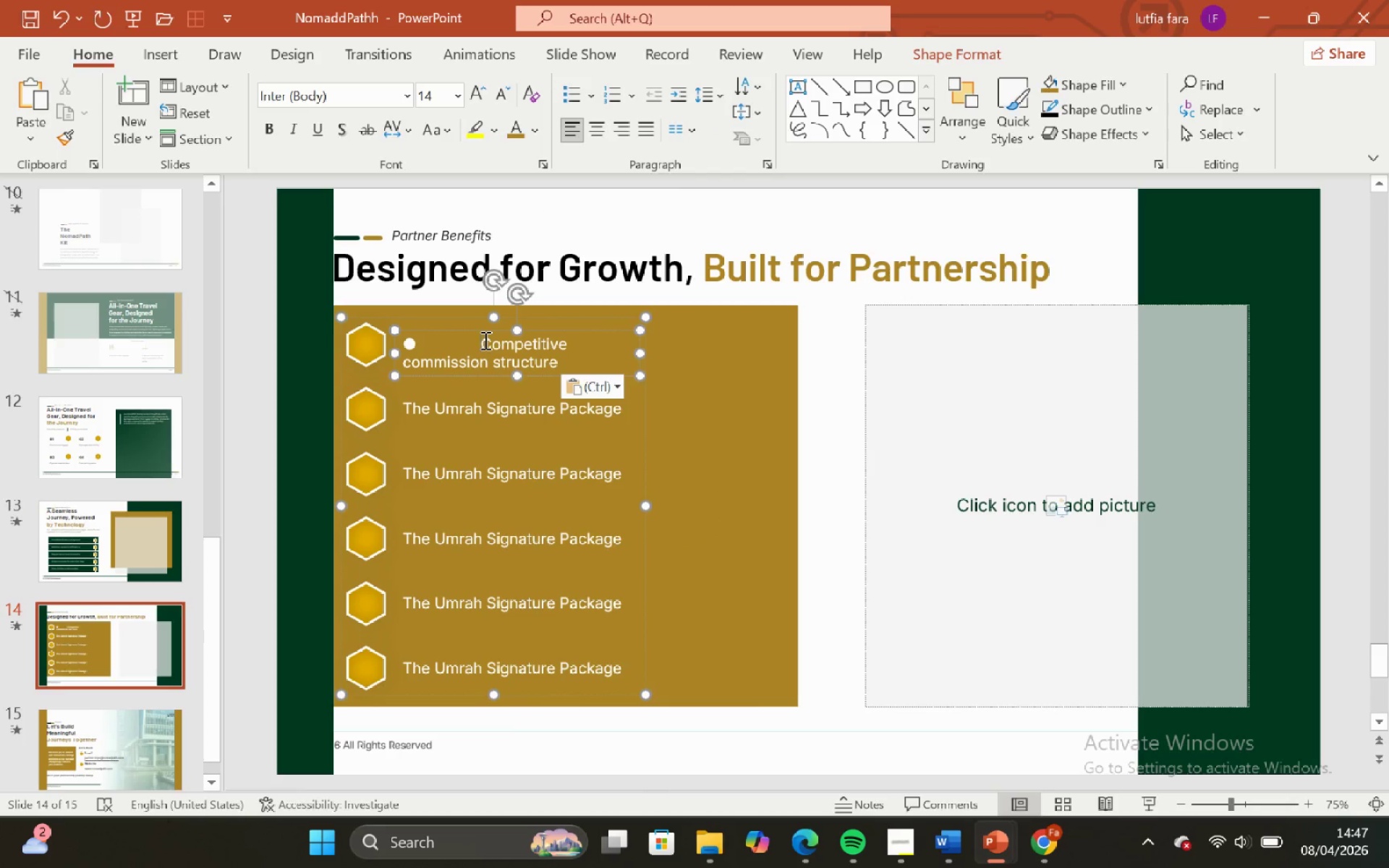 
key(Backspace)
 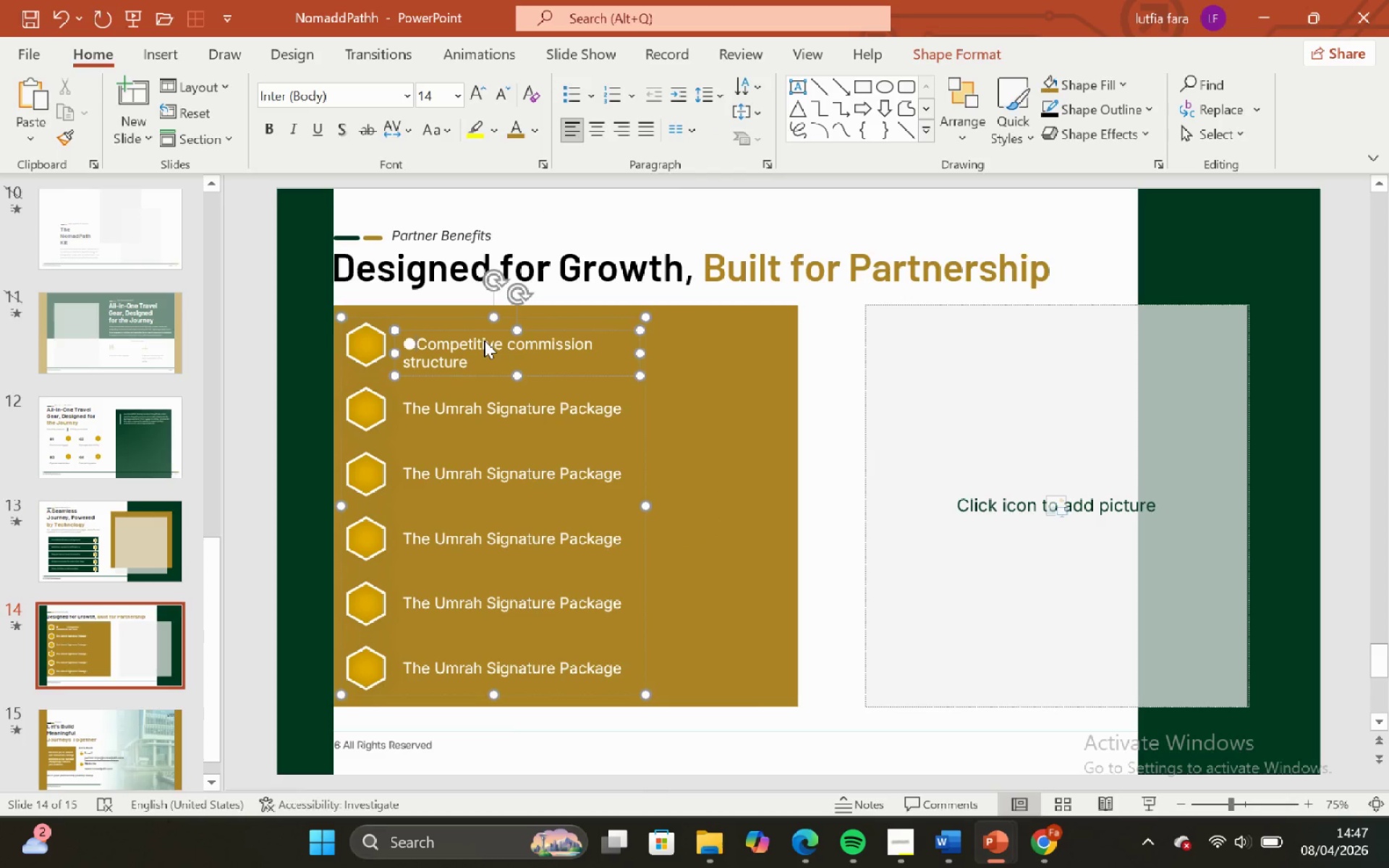 
key(Backspace)
 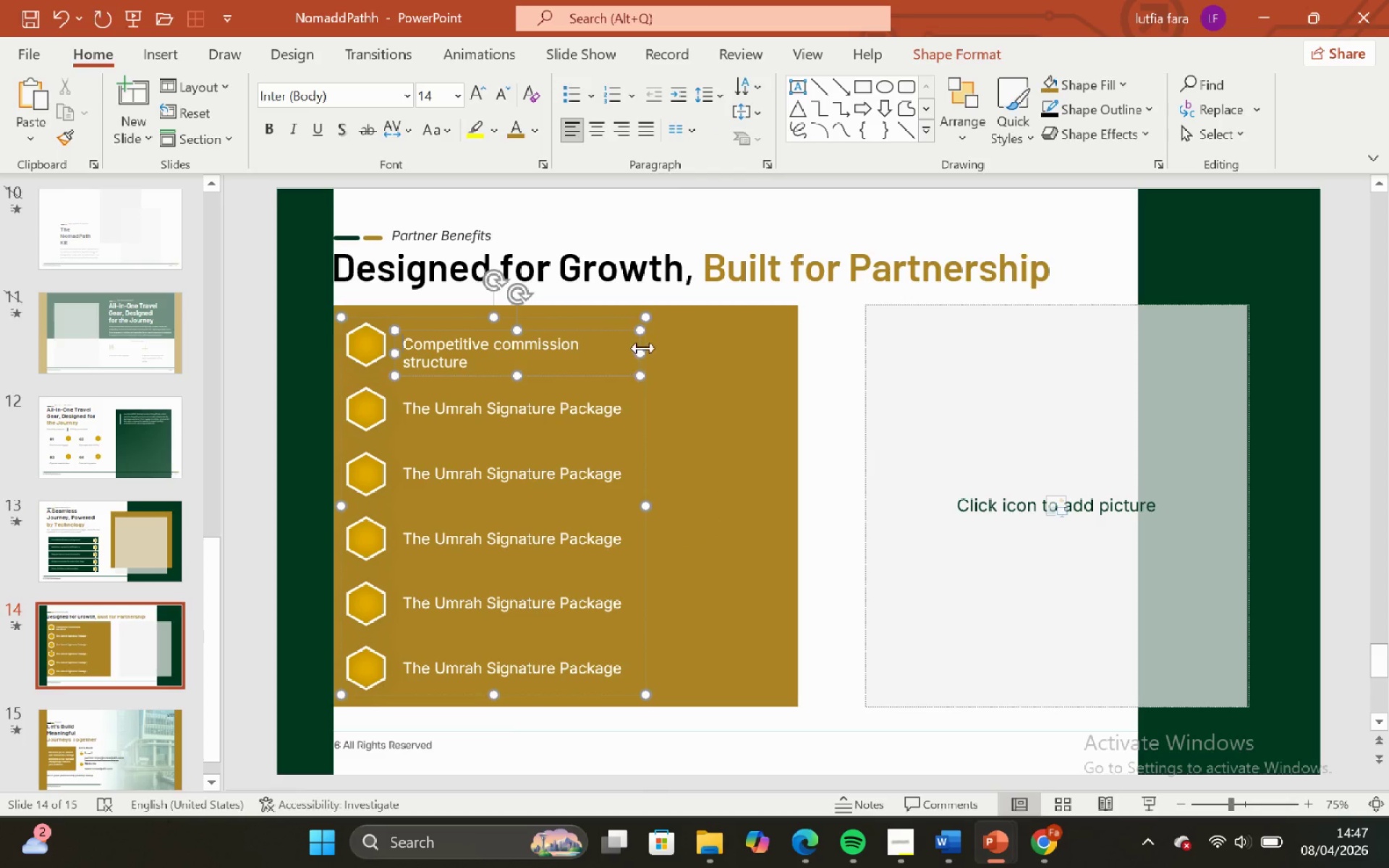 
left_click_drag(start_coordinate=[640, 351], to_coordinate=[670, 344])
 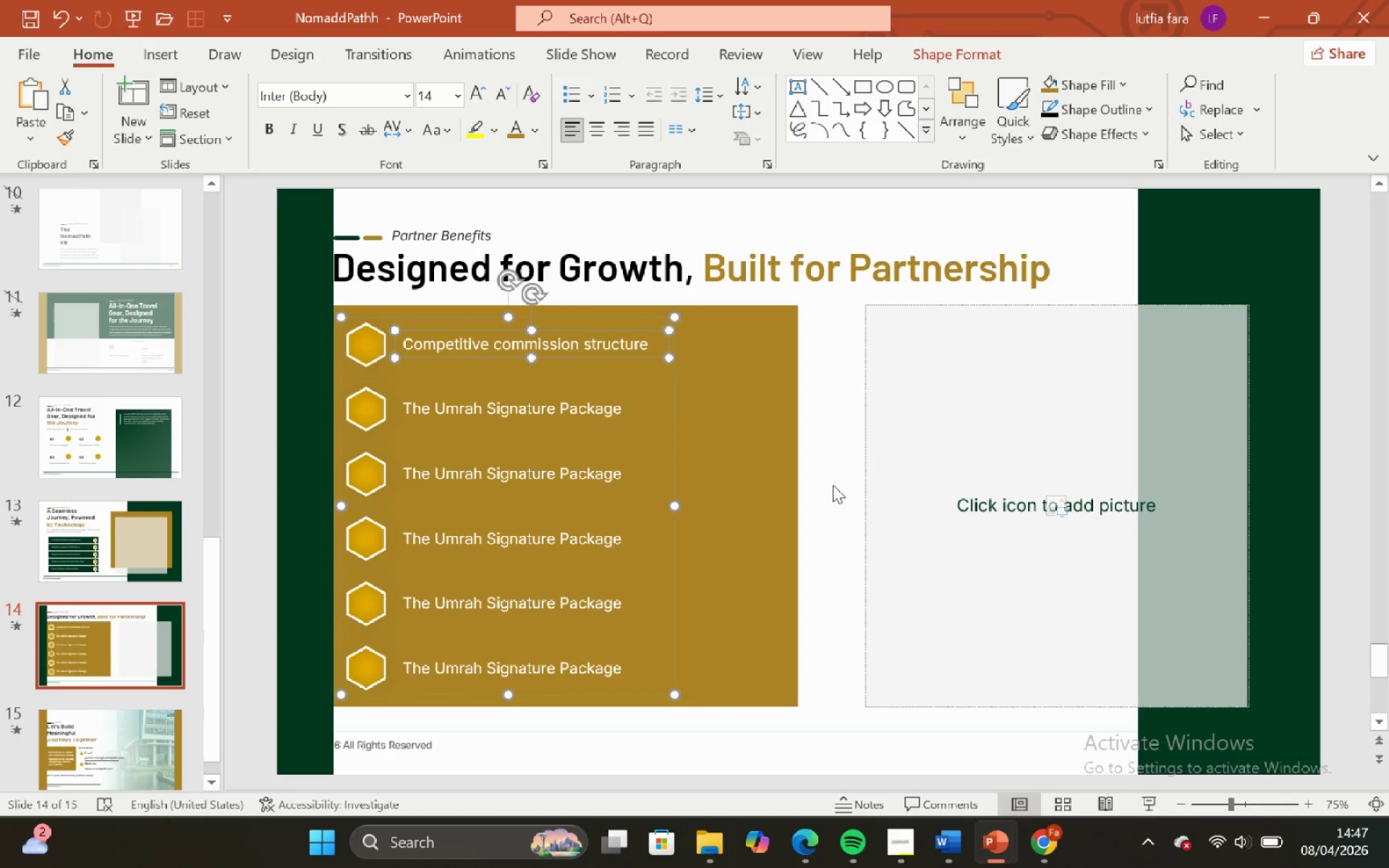 
left_click([833, 485])
 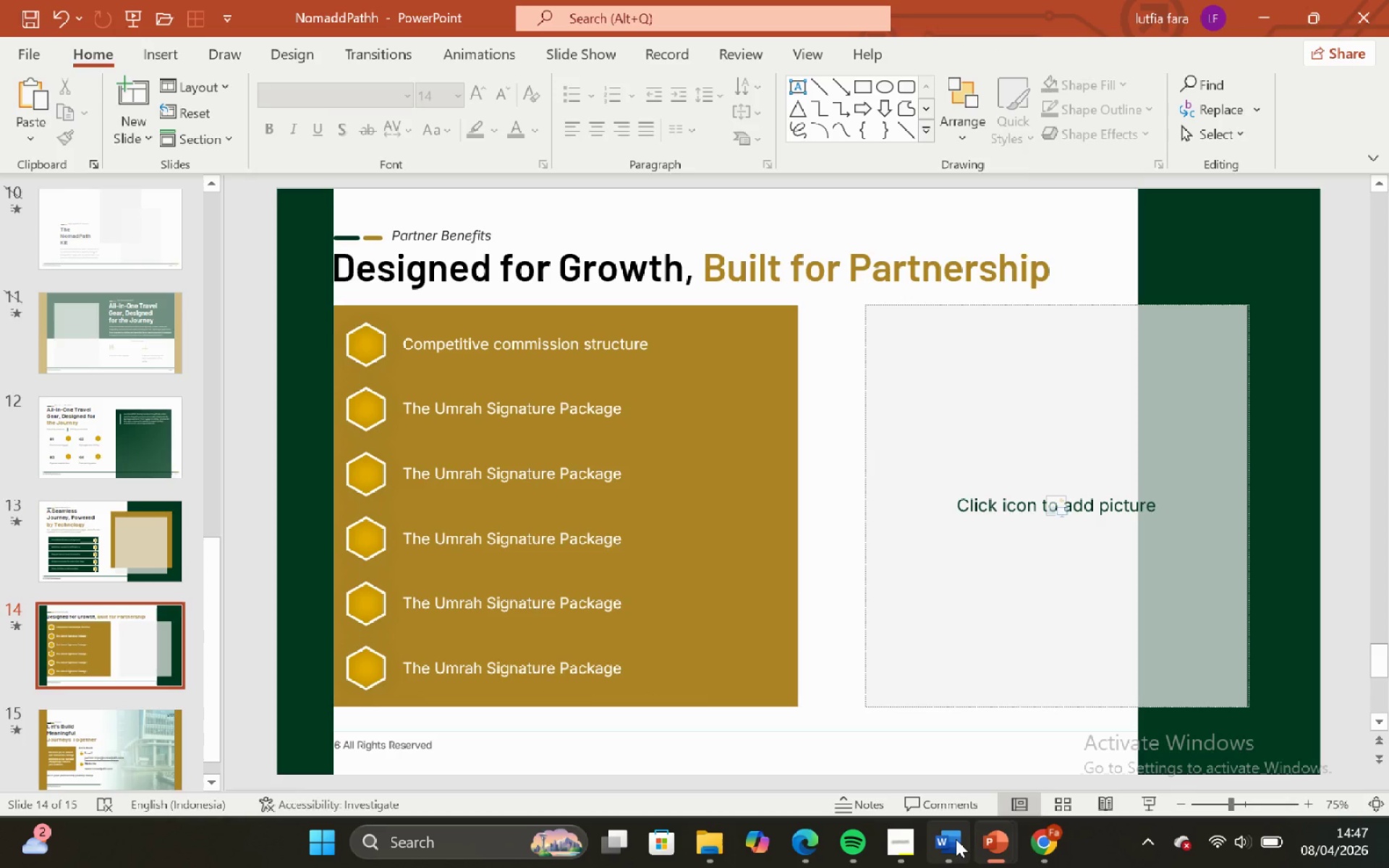 
left_click_drag(start_coordinate=[955, 839], to_coordinate=[948, 833])
 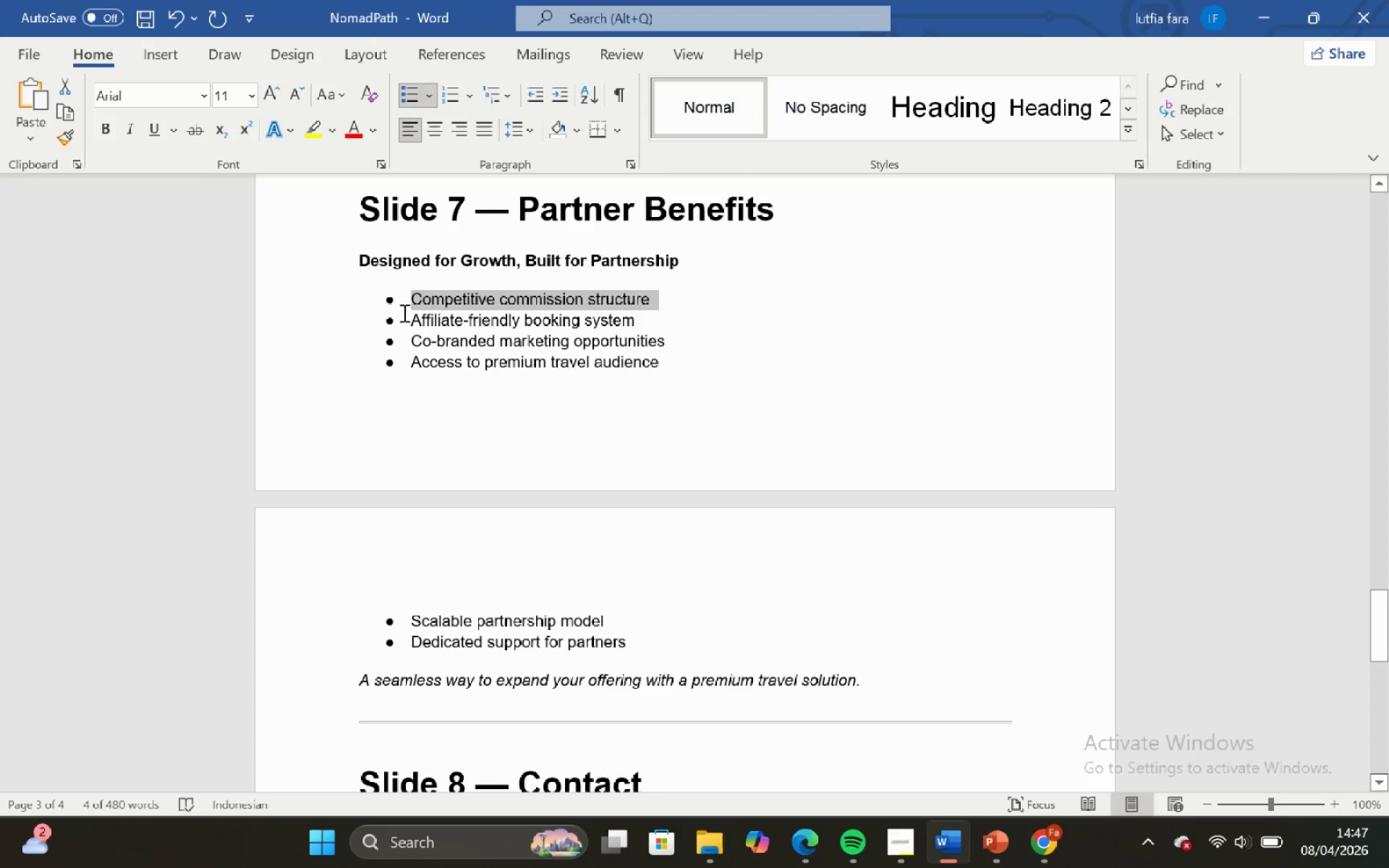 
left_click_drag(start_coordinate=[408, 315], to_coordinate=[626, 320])
 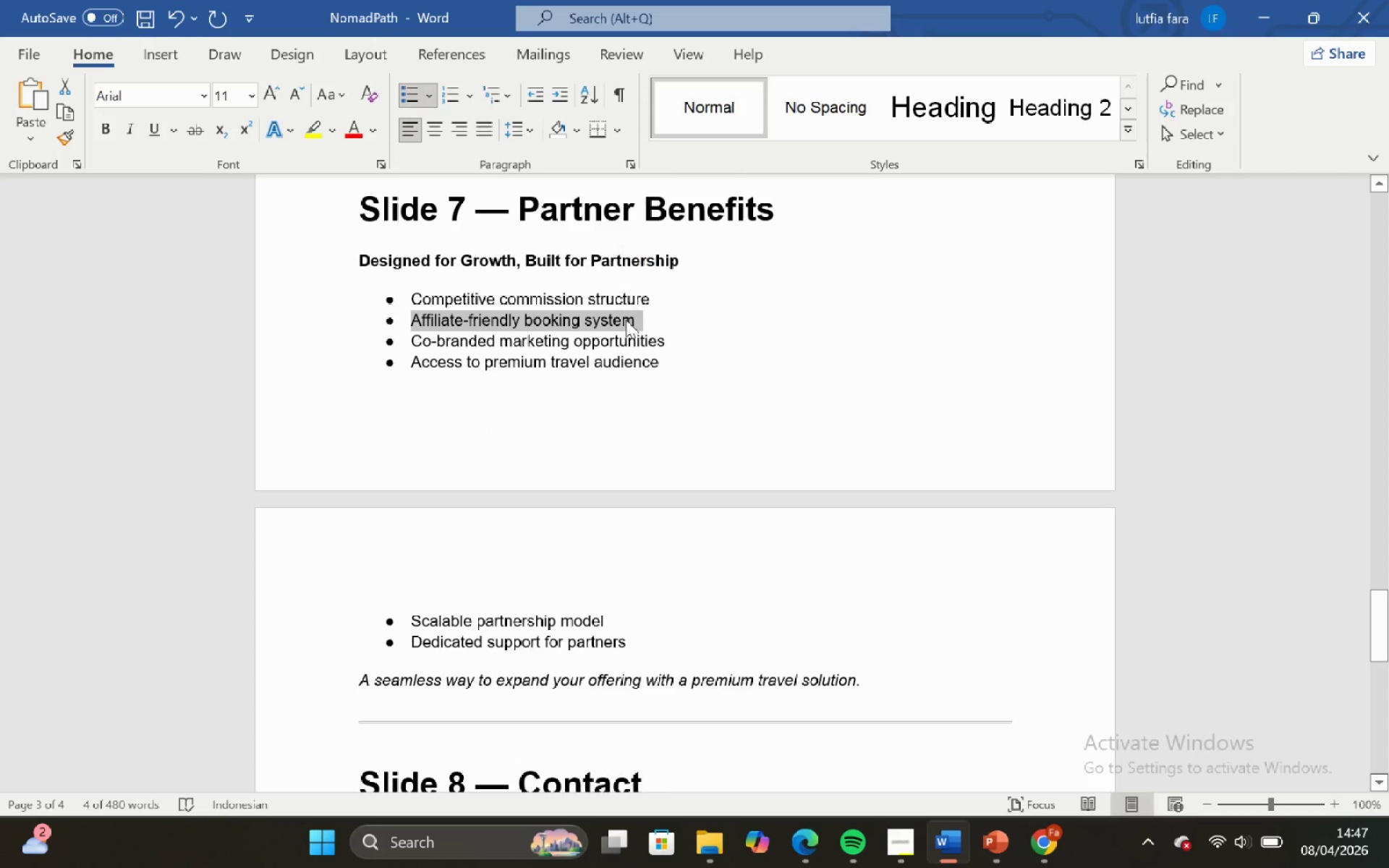 
key(Control+C)
 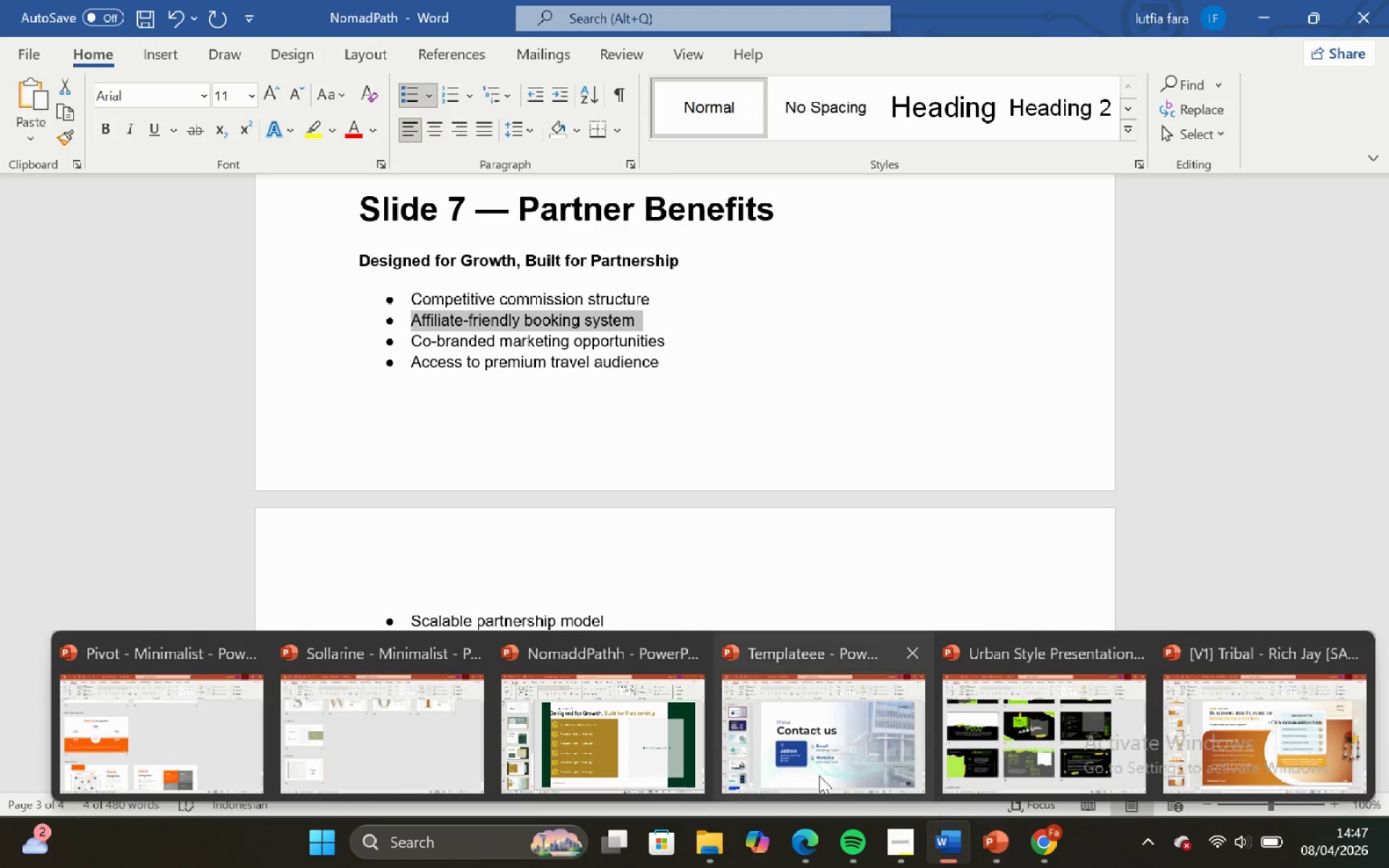 
left_click_drag(start_coordinate=[658, 712], to_coordinate=[647, 703])
 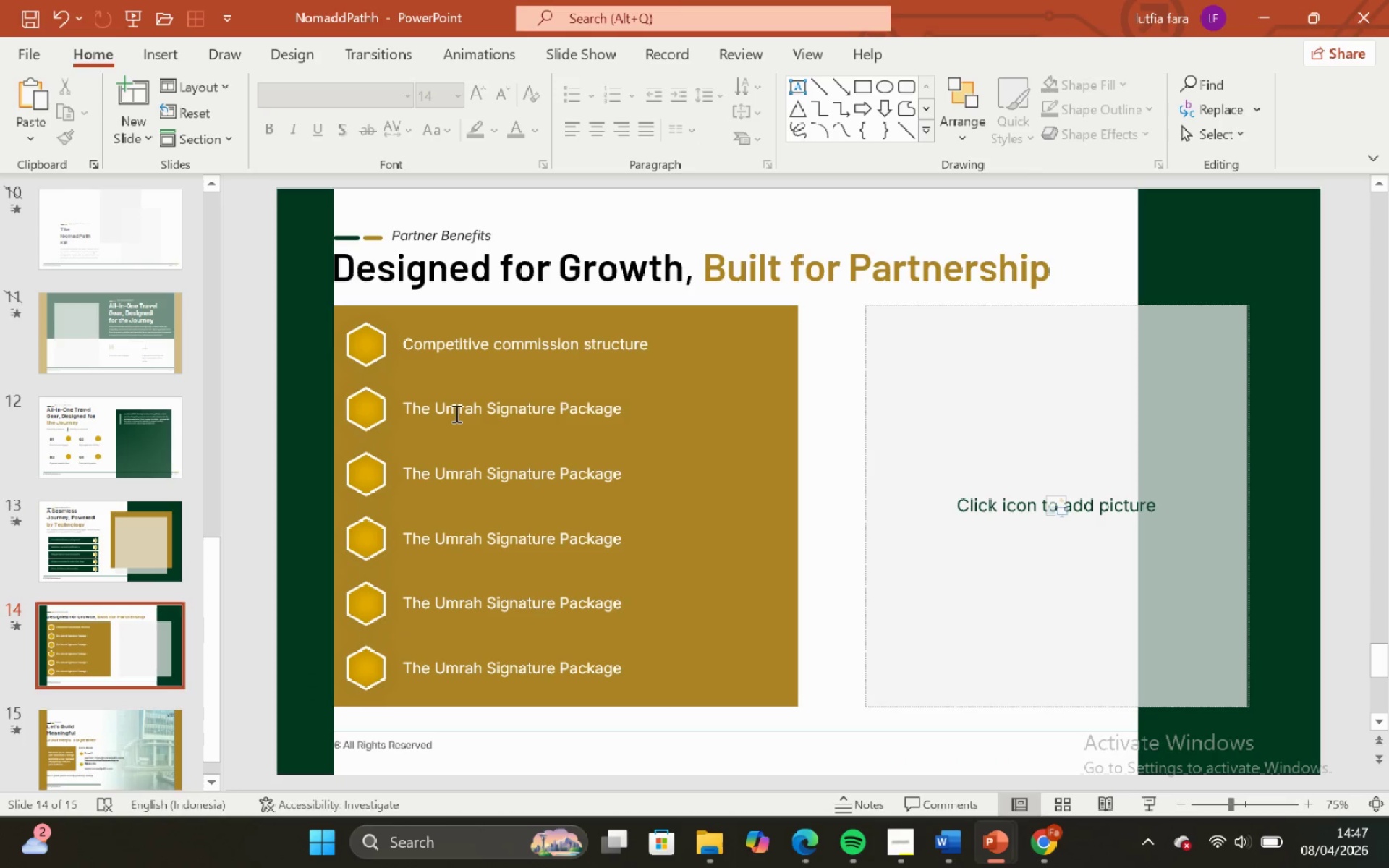 
left_click([455, 413])
 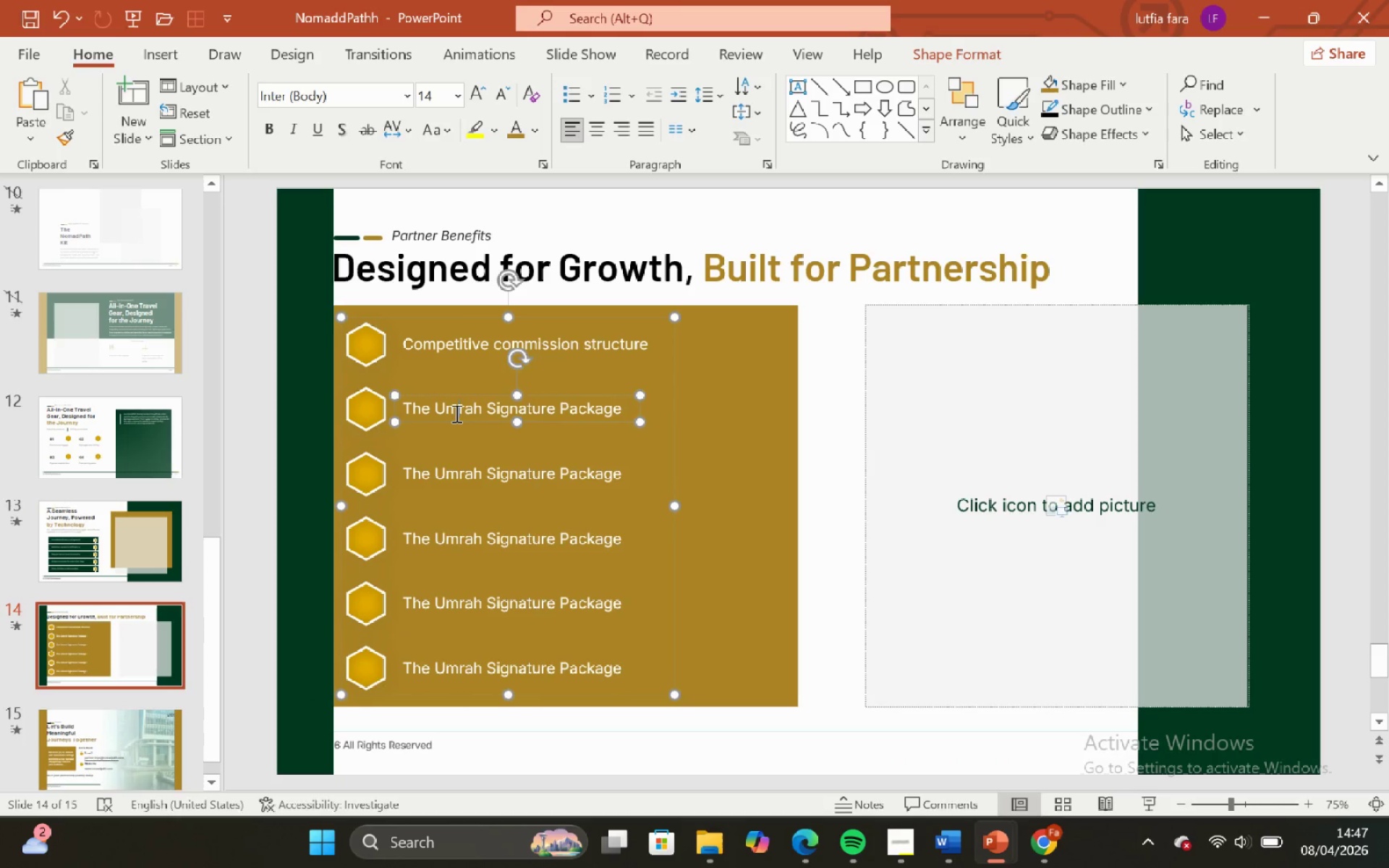 
key(Control+A)
 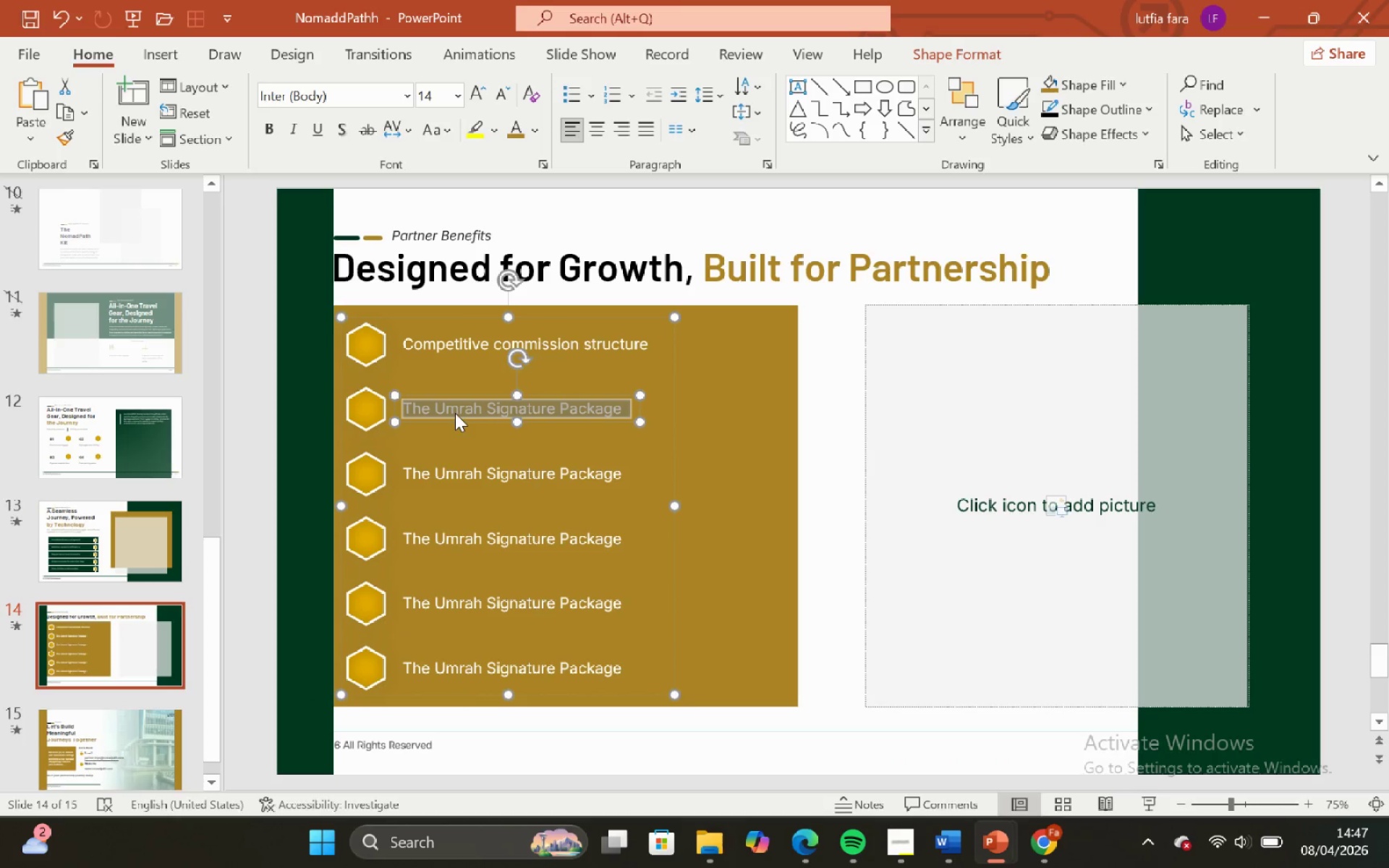 
right_click([455, 413])
 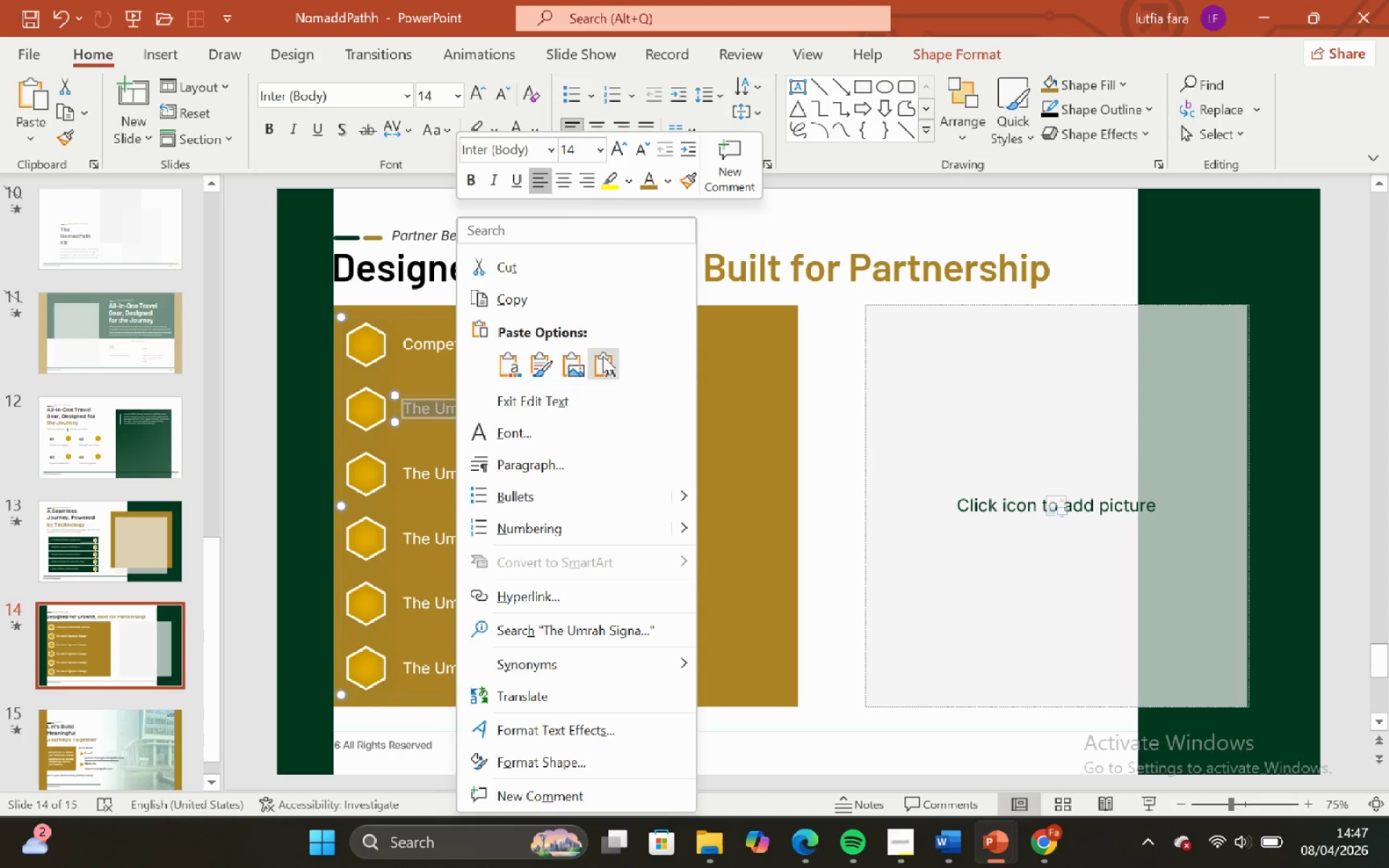 
left_click([602, 354])
 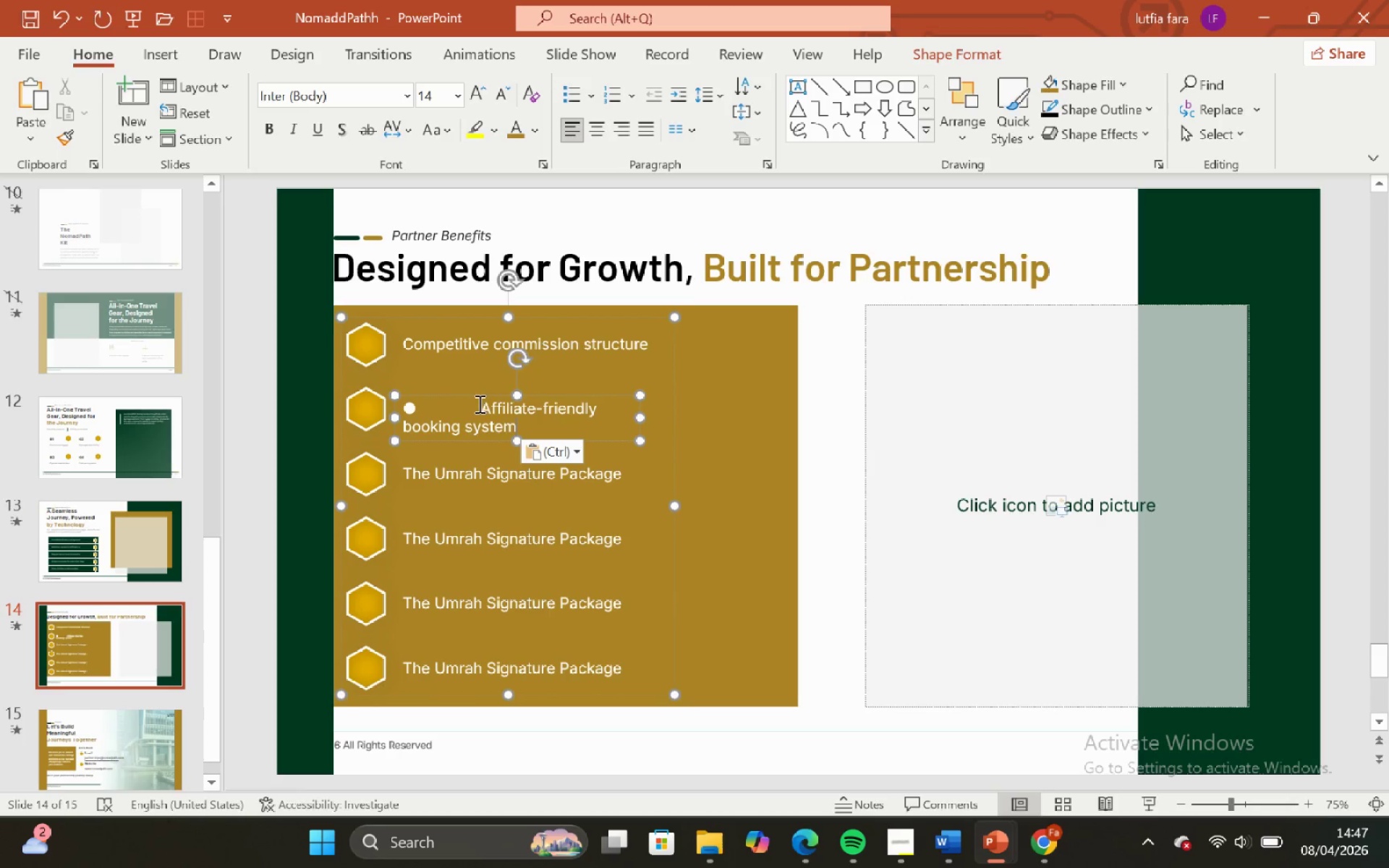 
left_click([480, 404])
 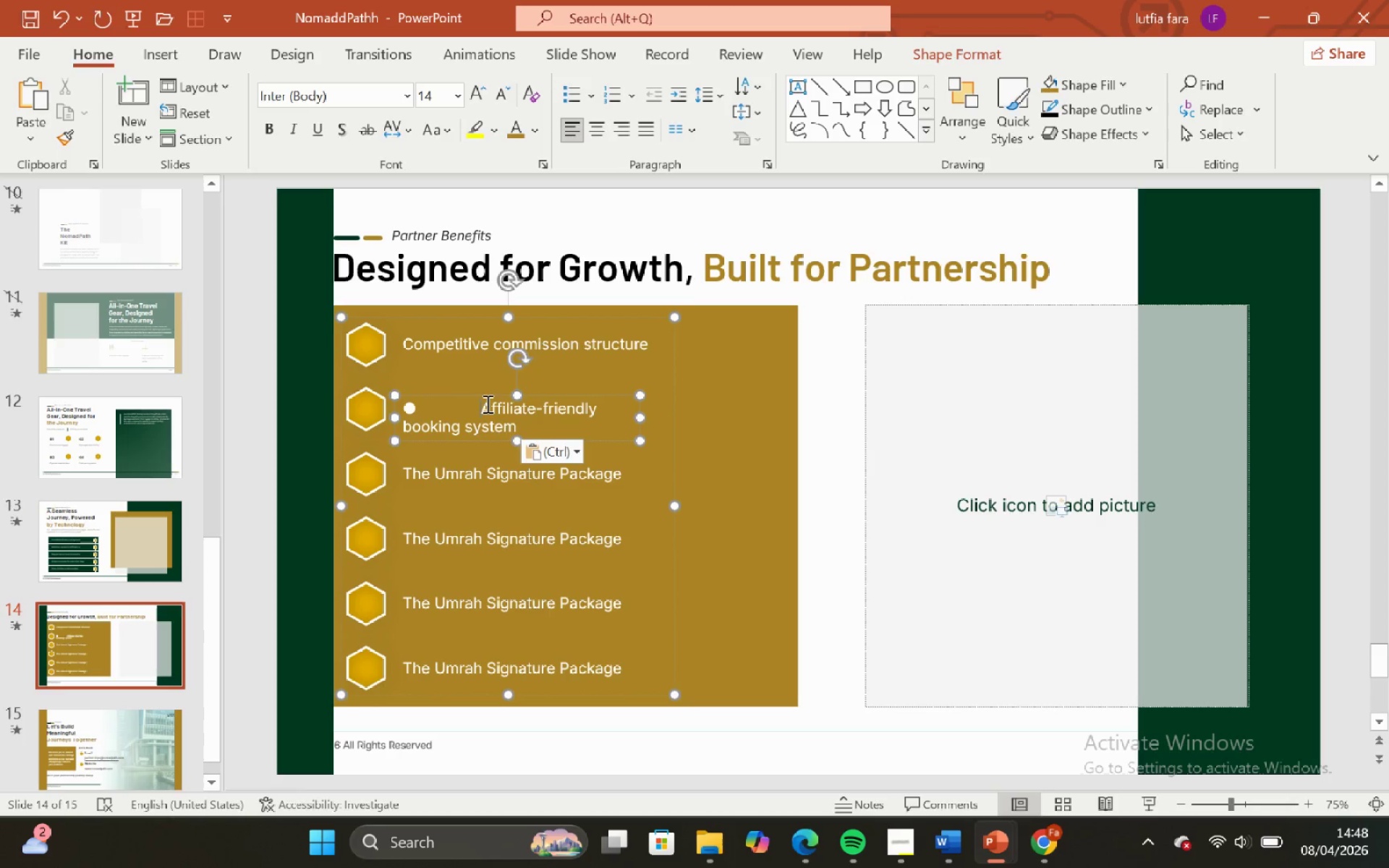 
key(Backspace)
 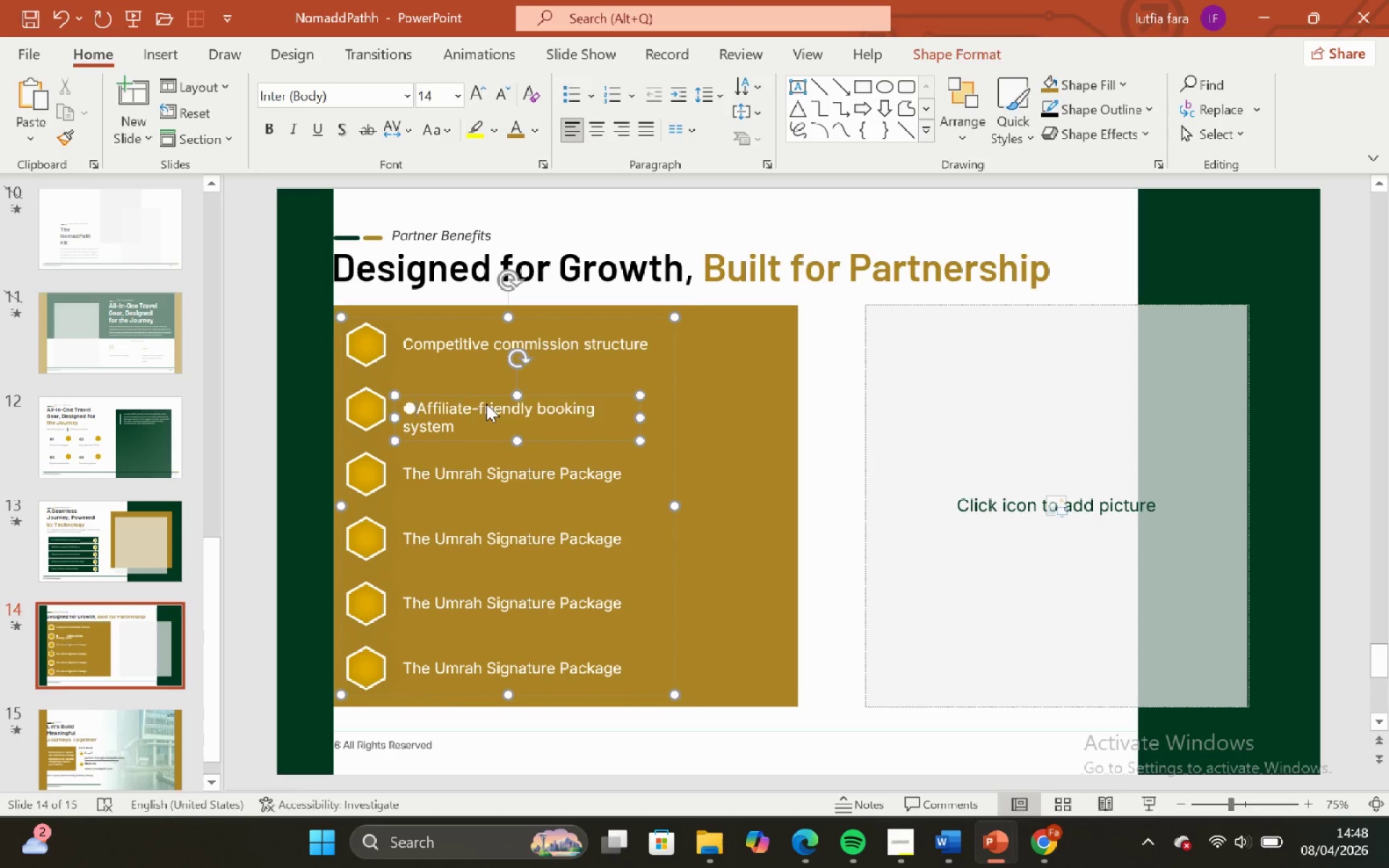 
key(Backspace)
 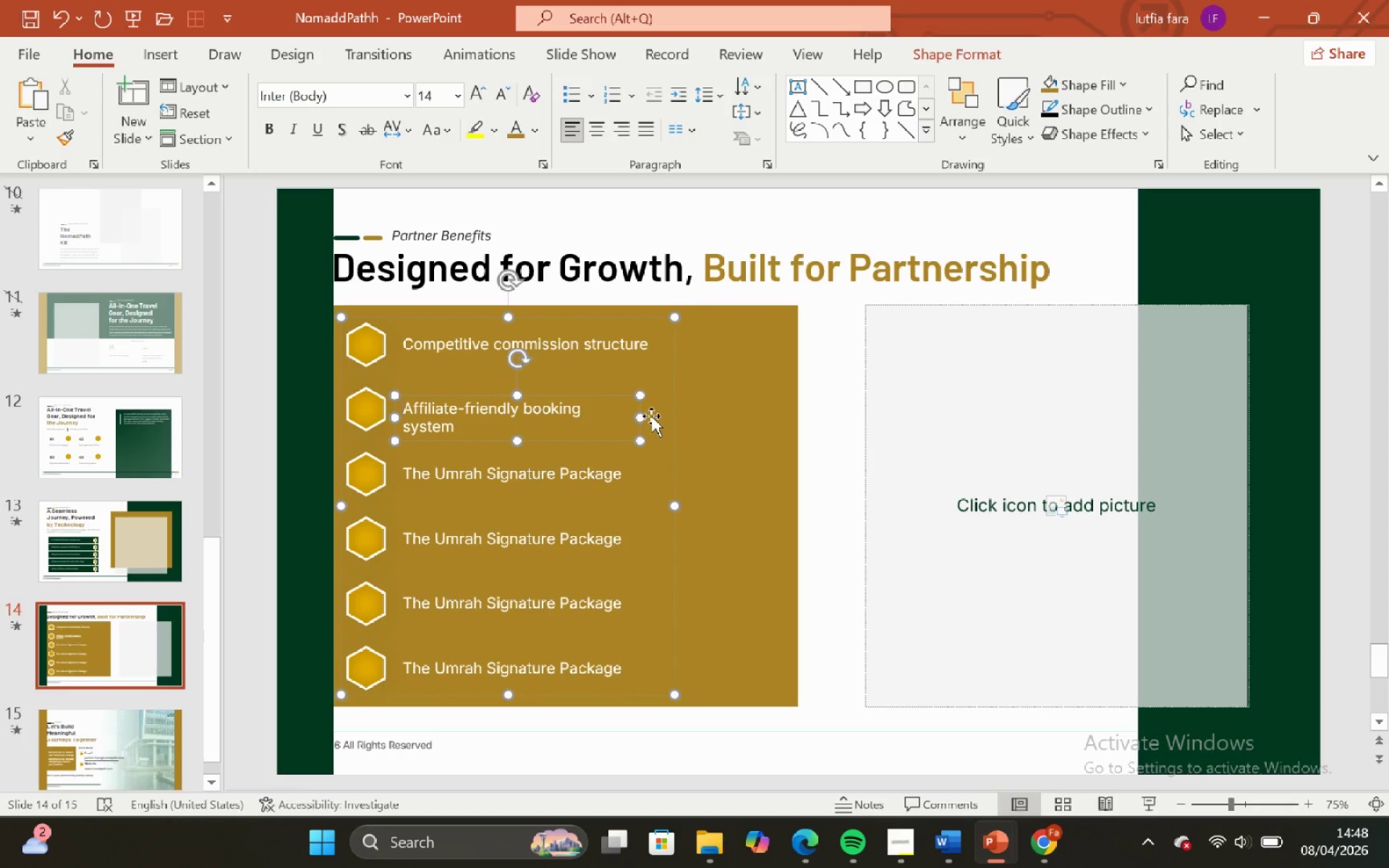 
left_click_drag(start_coordinate=[644, 416], to_coordinate=[653, 414])
 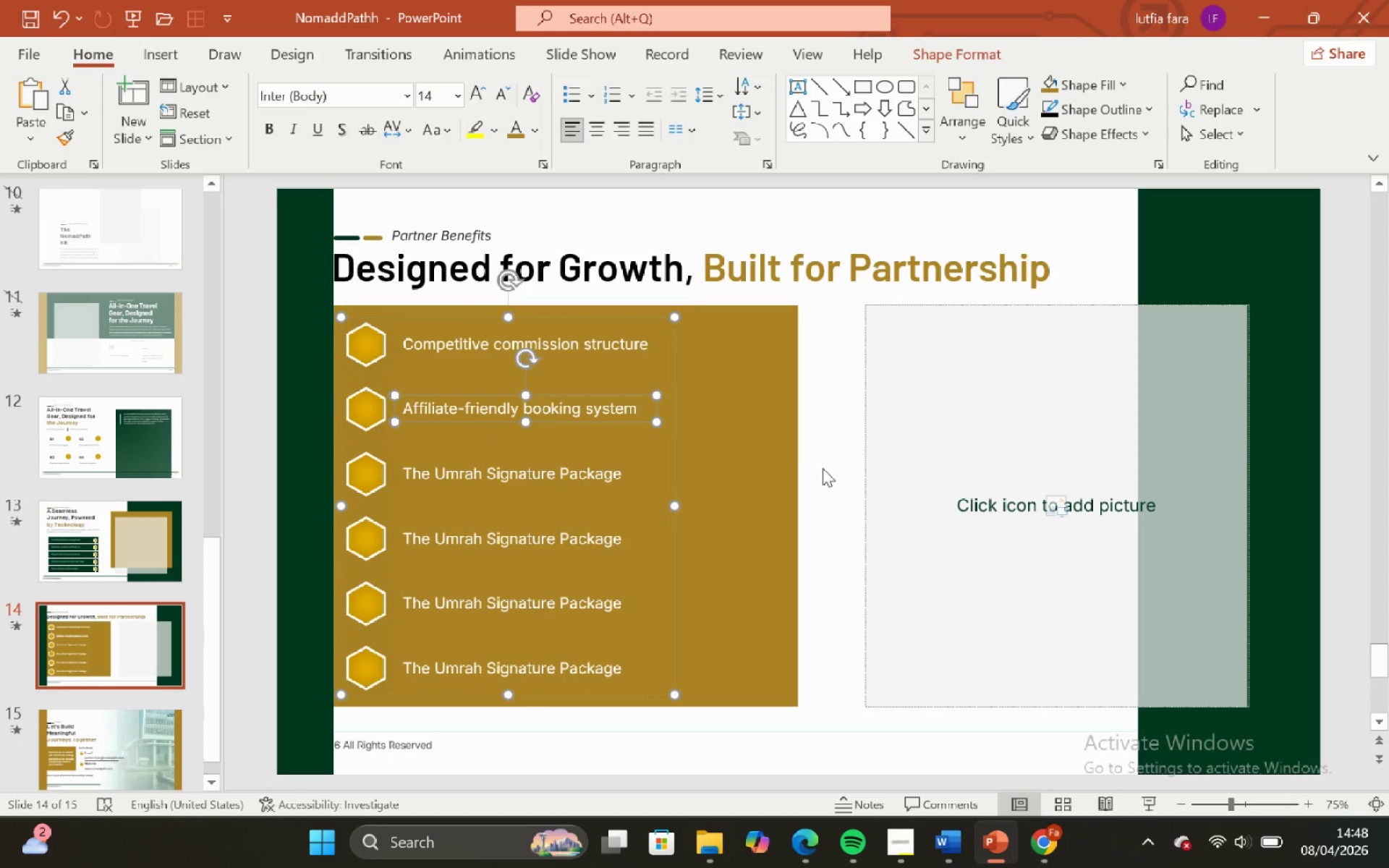 
left_click([823, 468])
 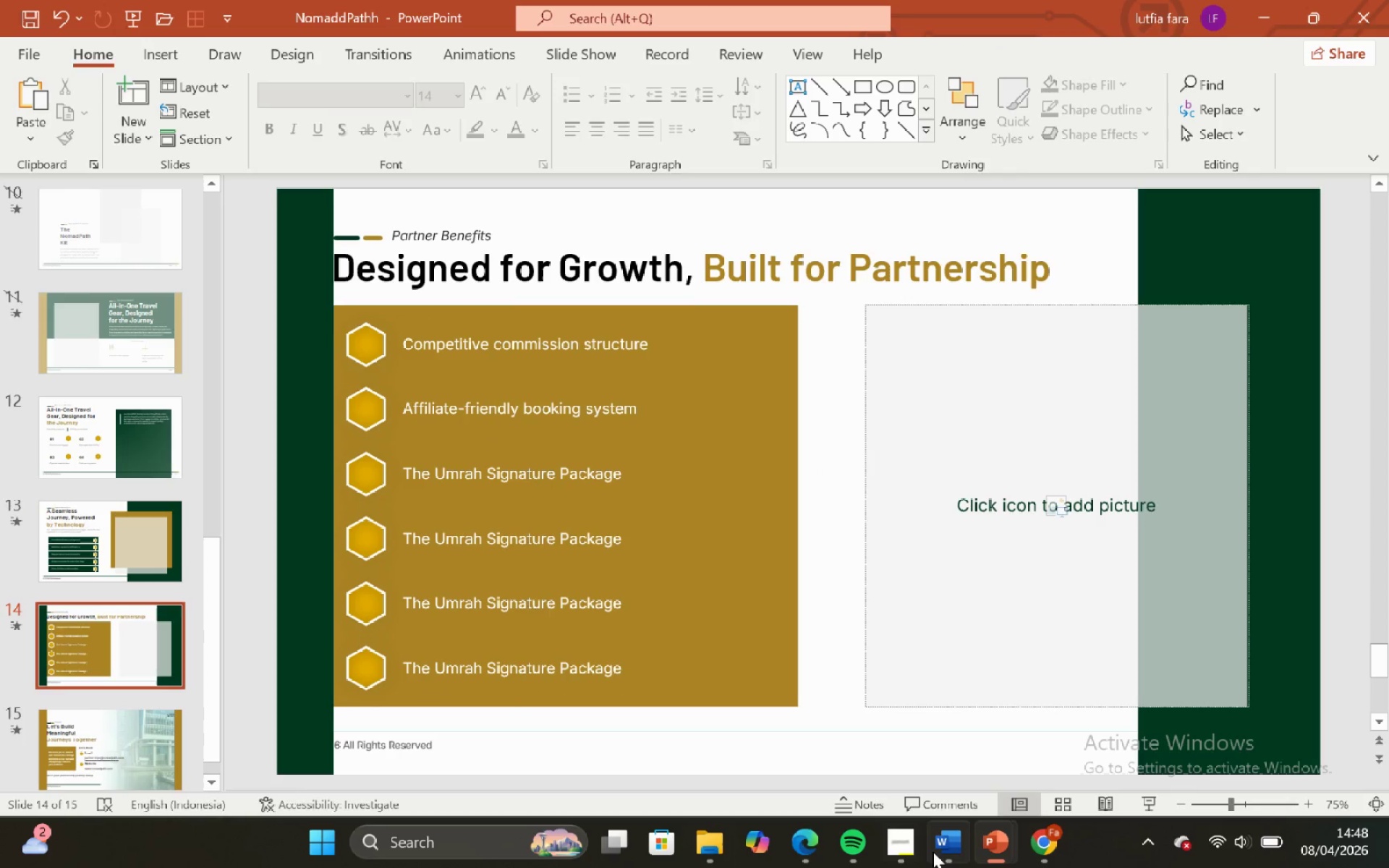 
left_click([934, 853])
 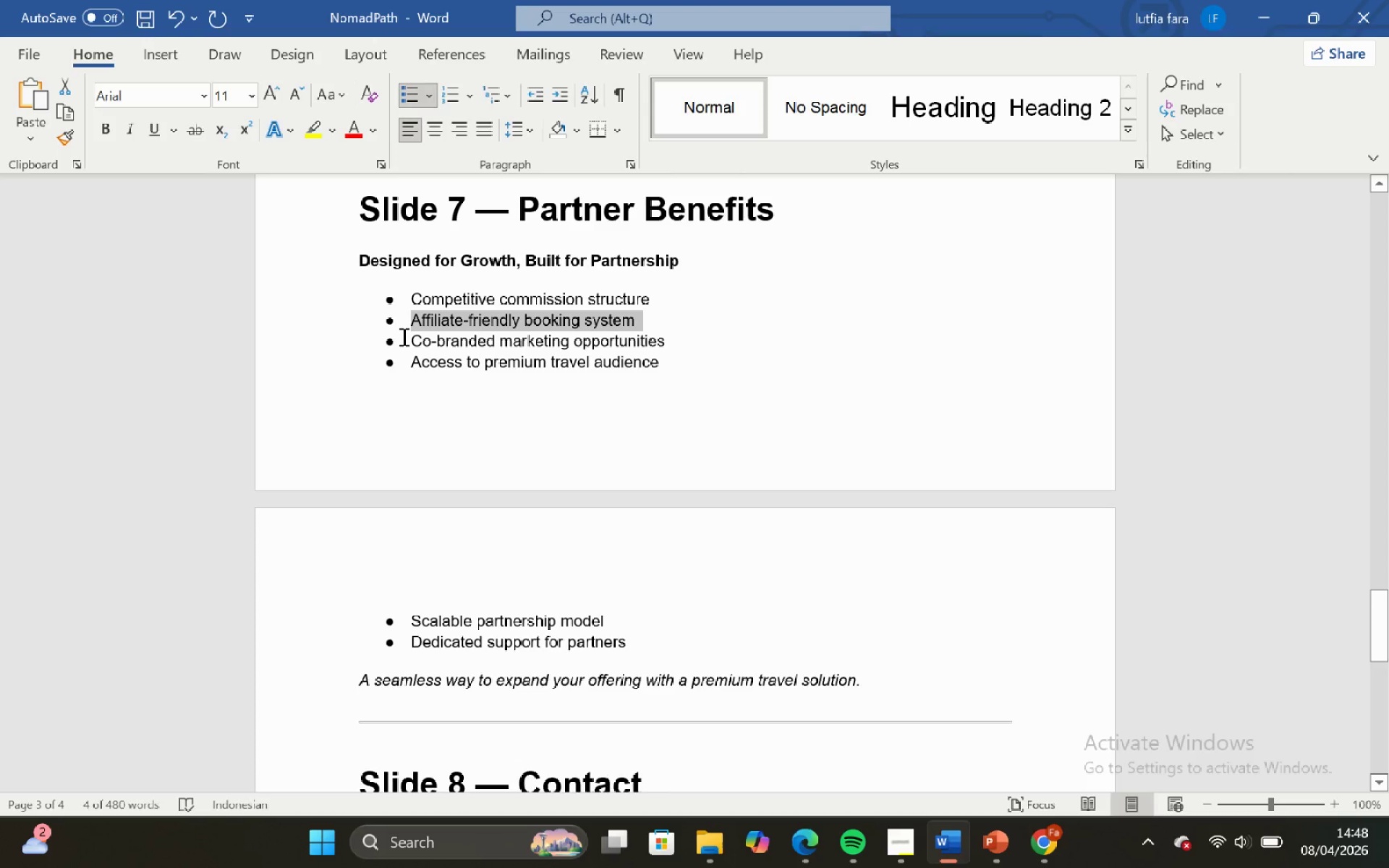 
left_click_drag(start_coordinate=[412, 339], to_coordinate=[650, 344])
 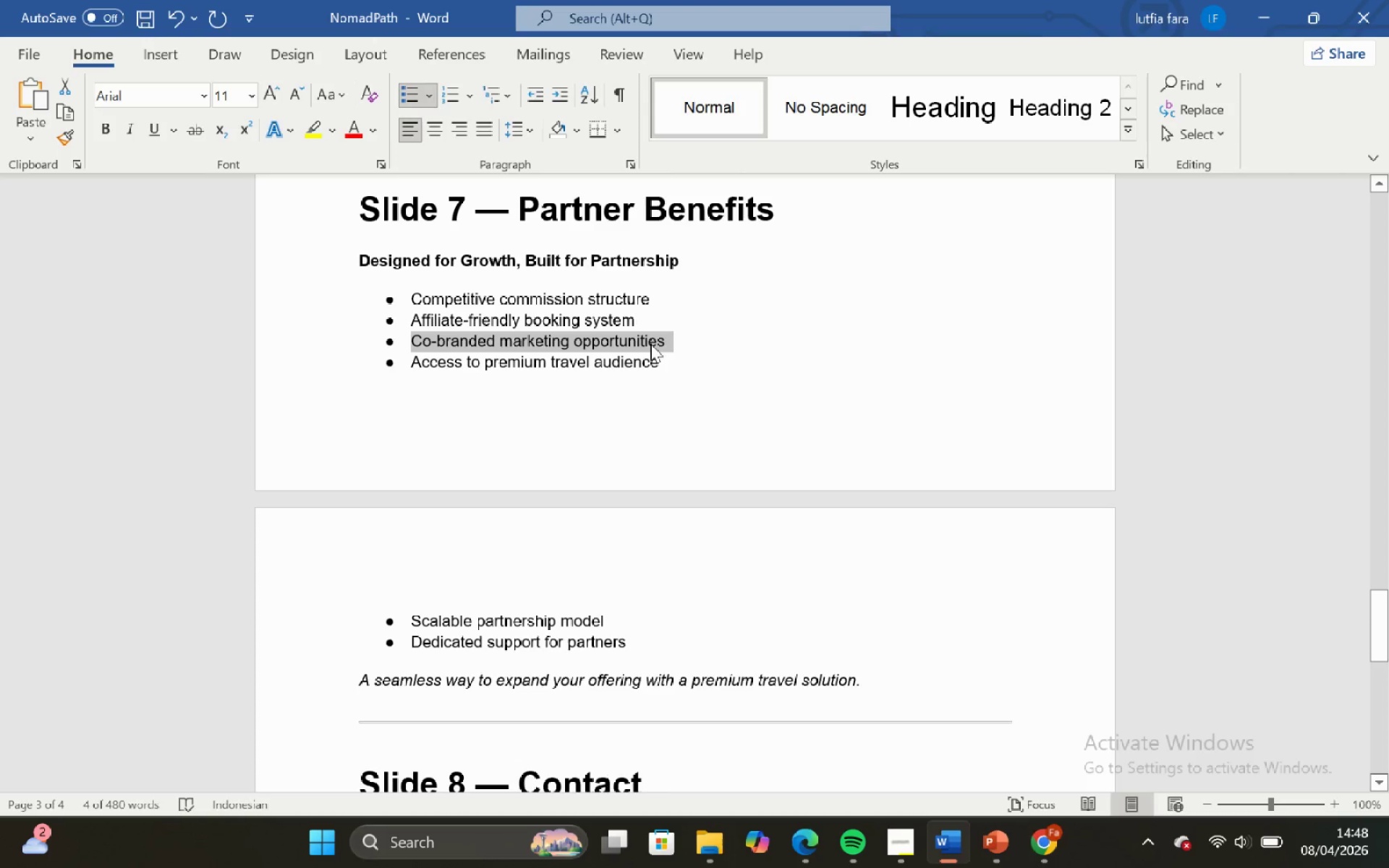 
key(Control+C)
 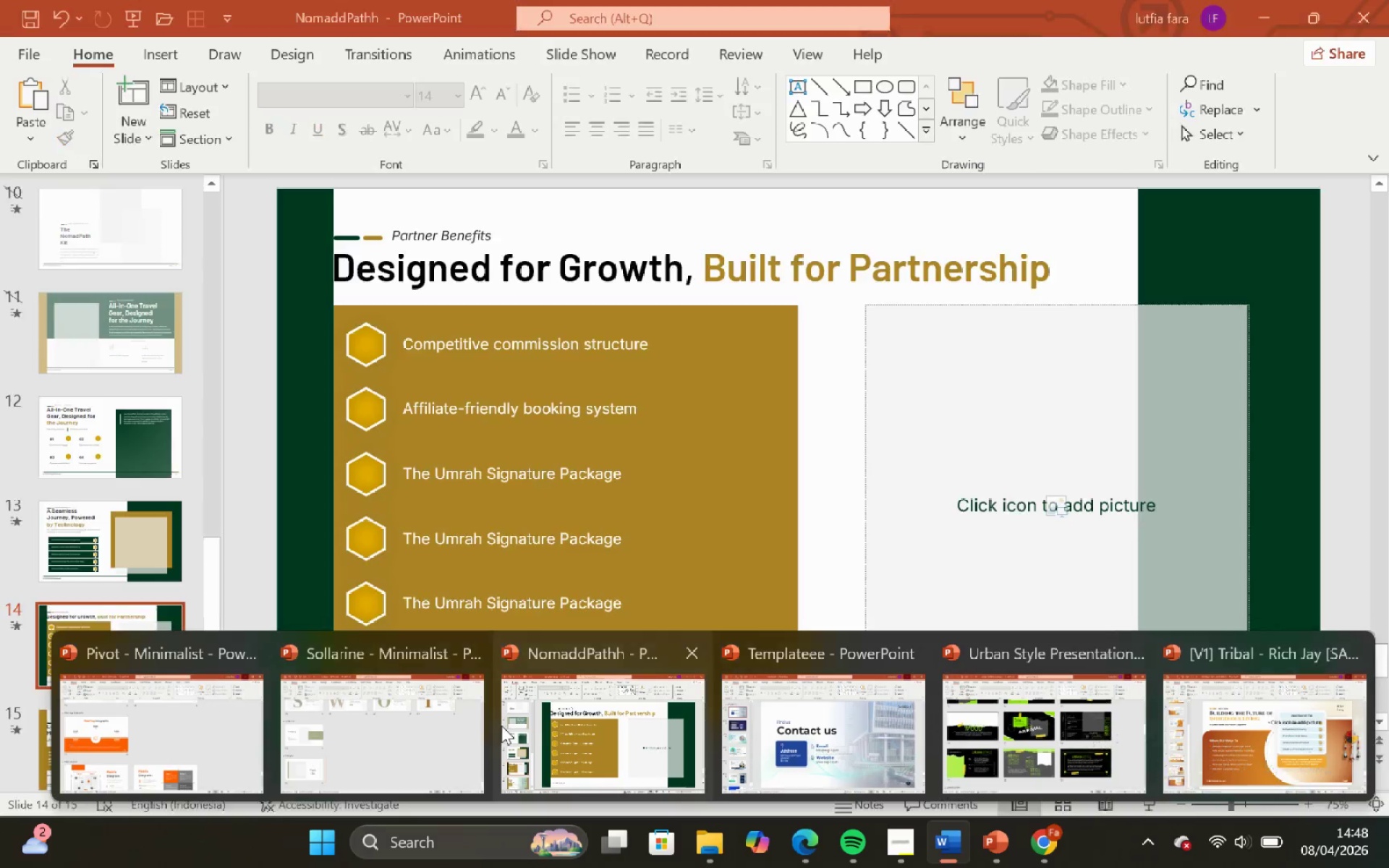 
left_click_drag(start_coordinate=[581, 721], to_coordinate=[574, 717])
 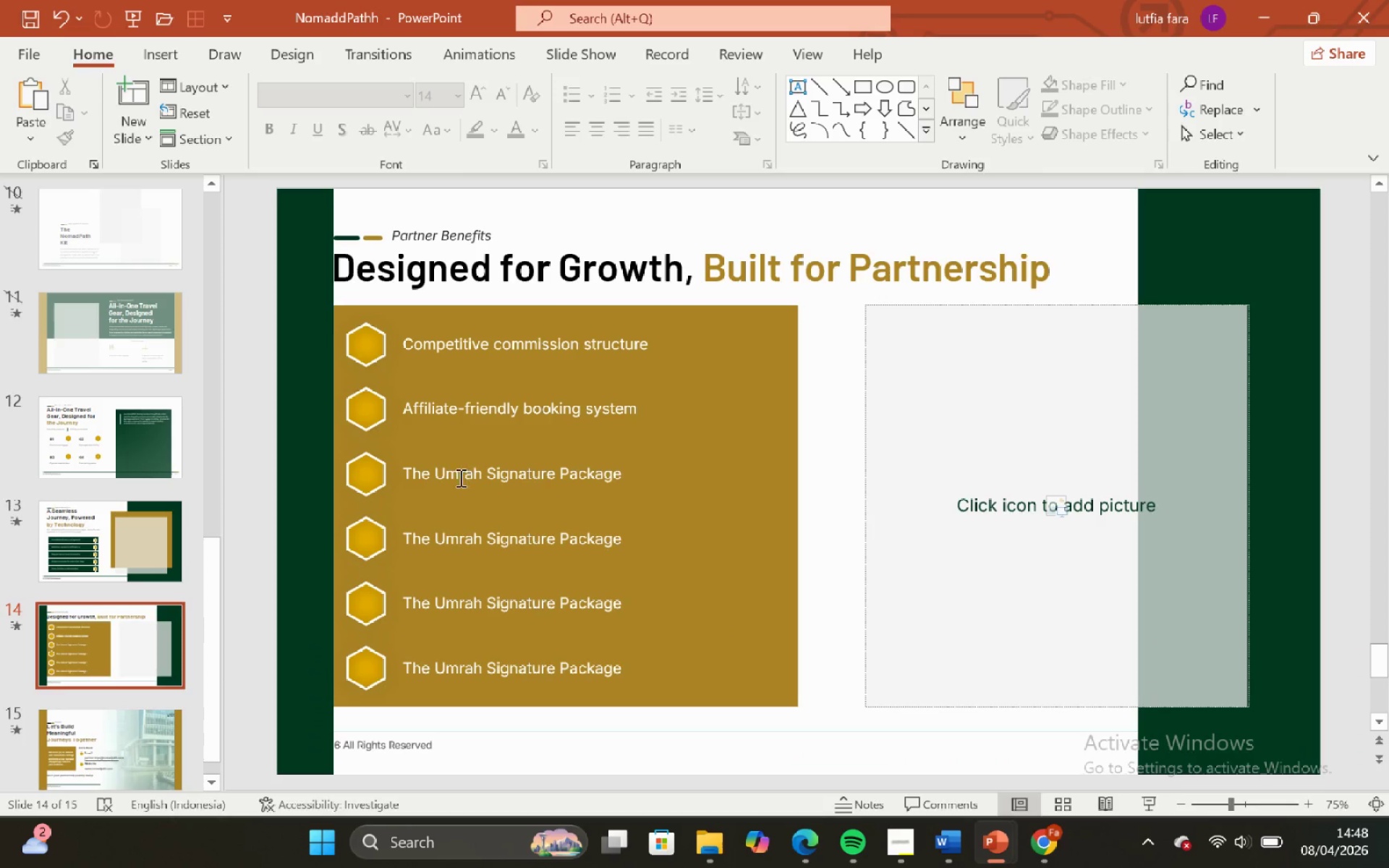 
left_click([453, 472])
 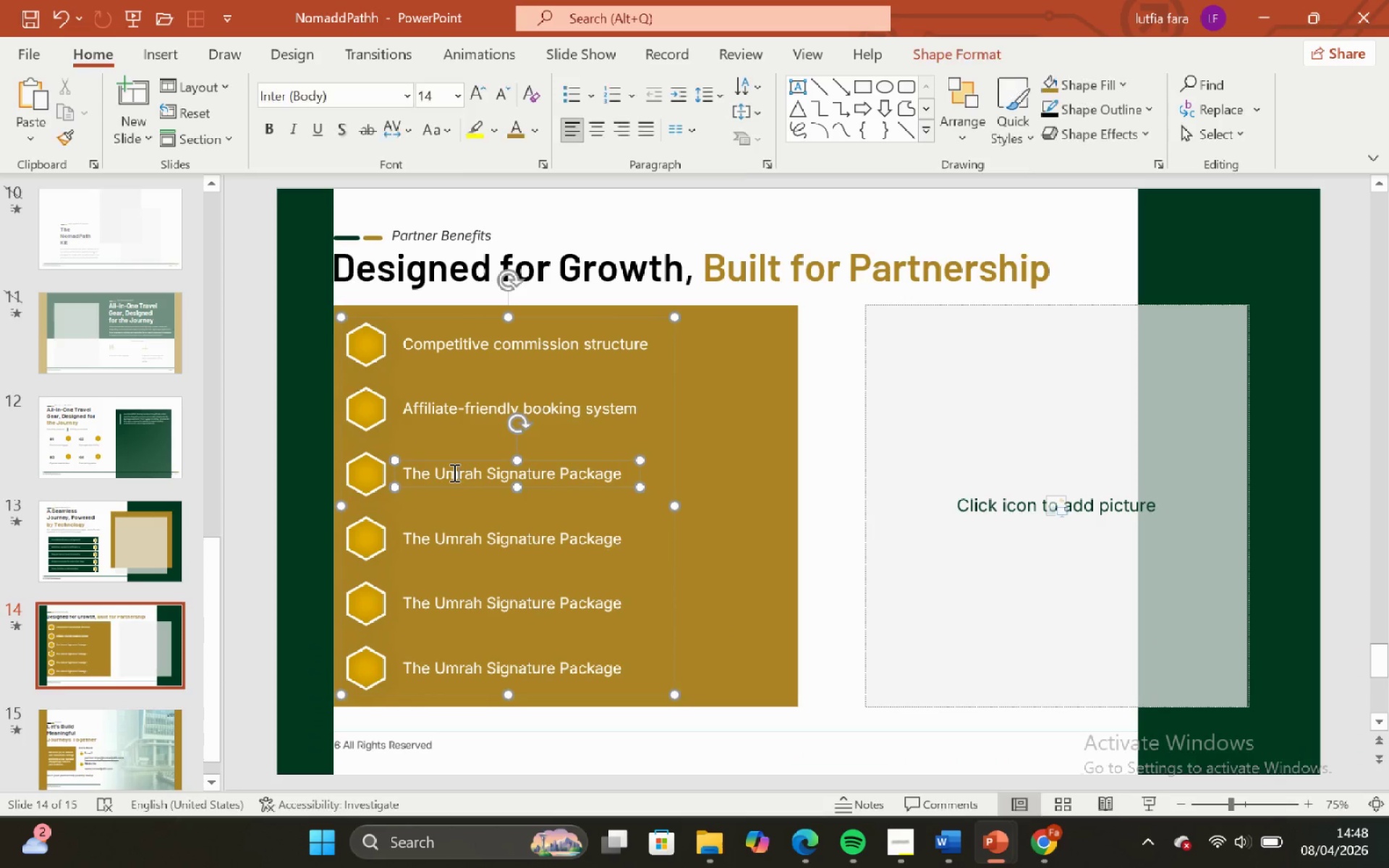 
key(Control+S)
 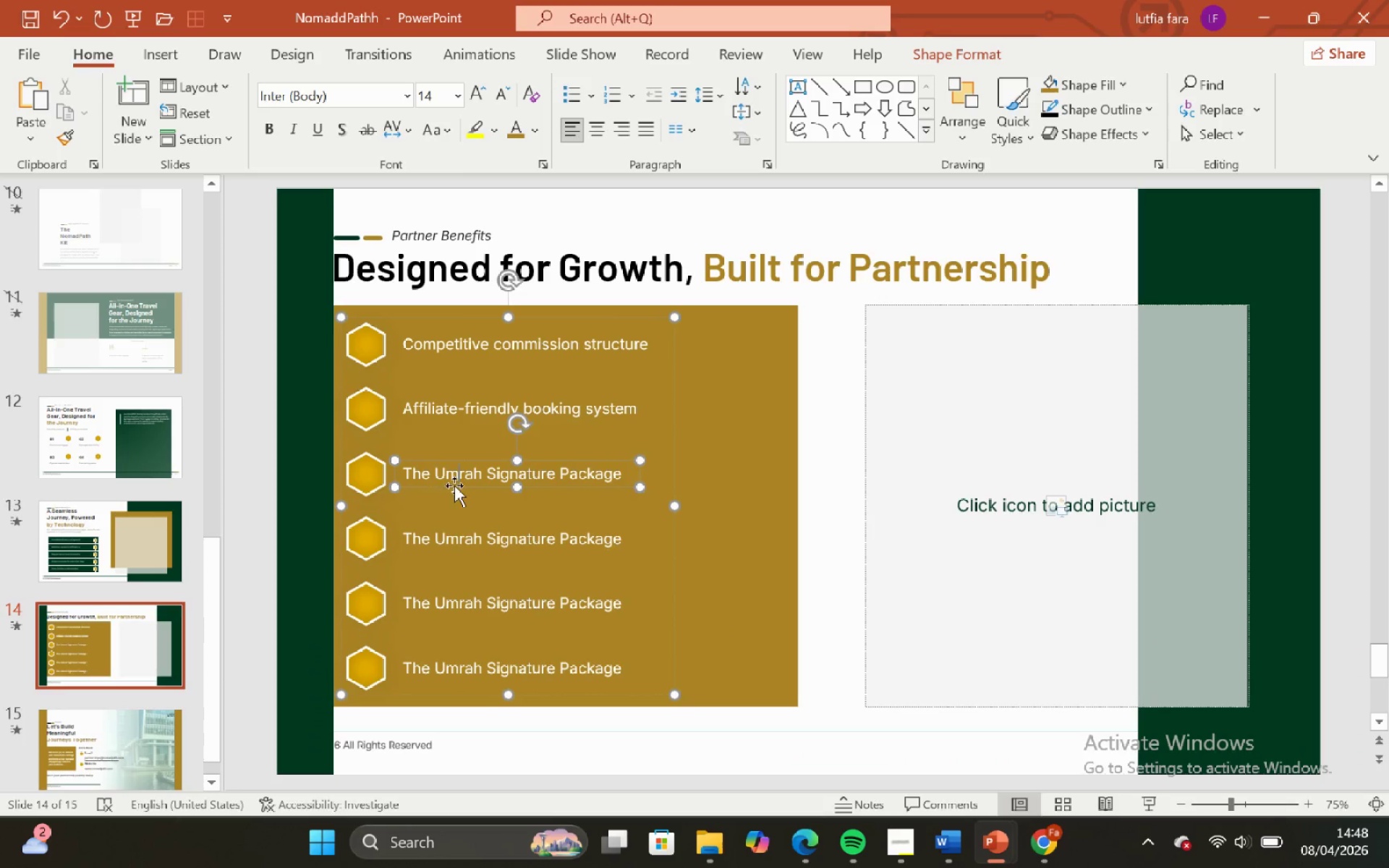 
key(Control+A)
 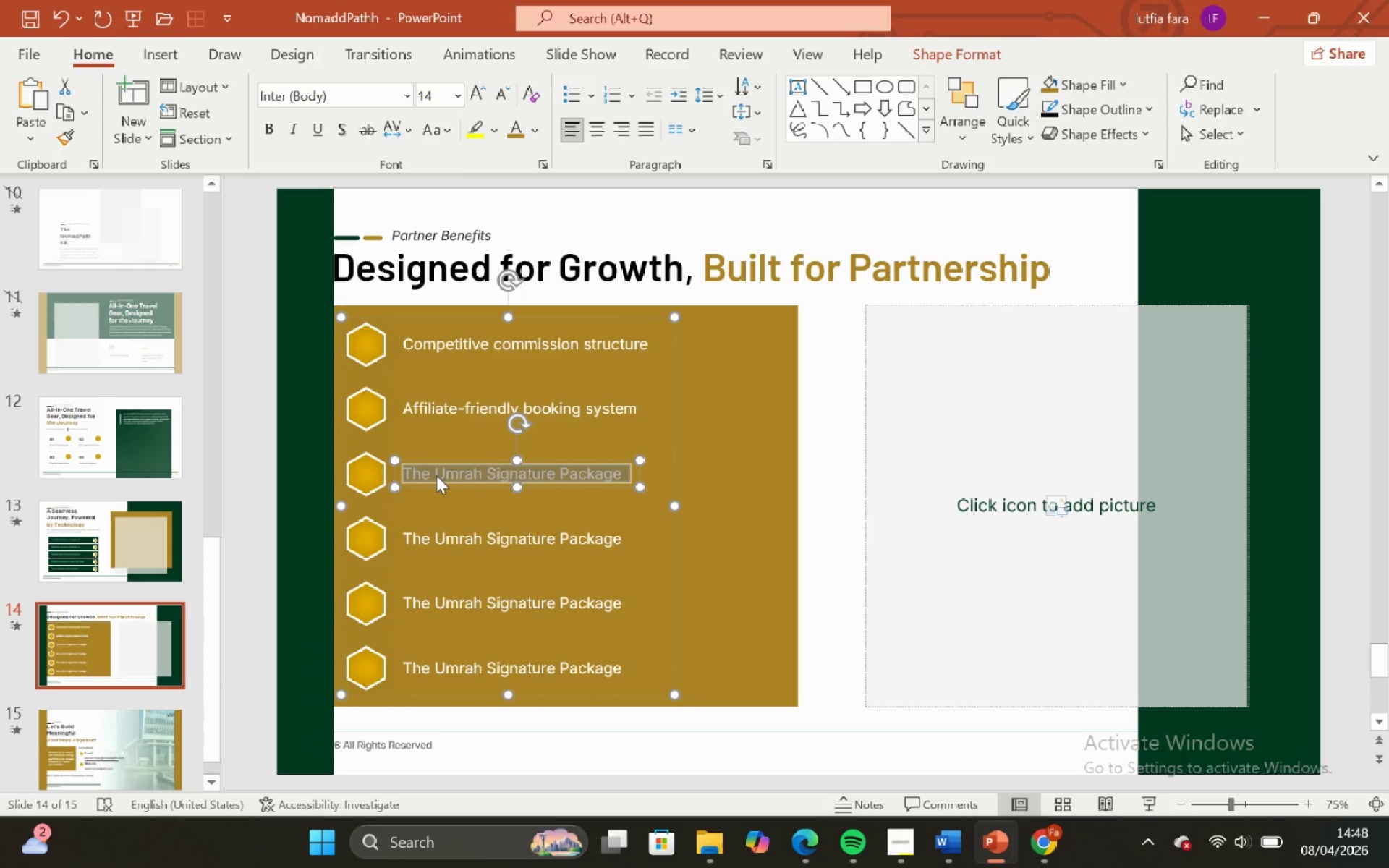 
right_click([436, 475])
 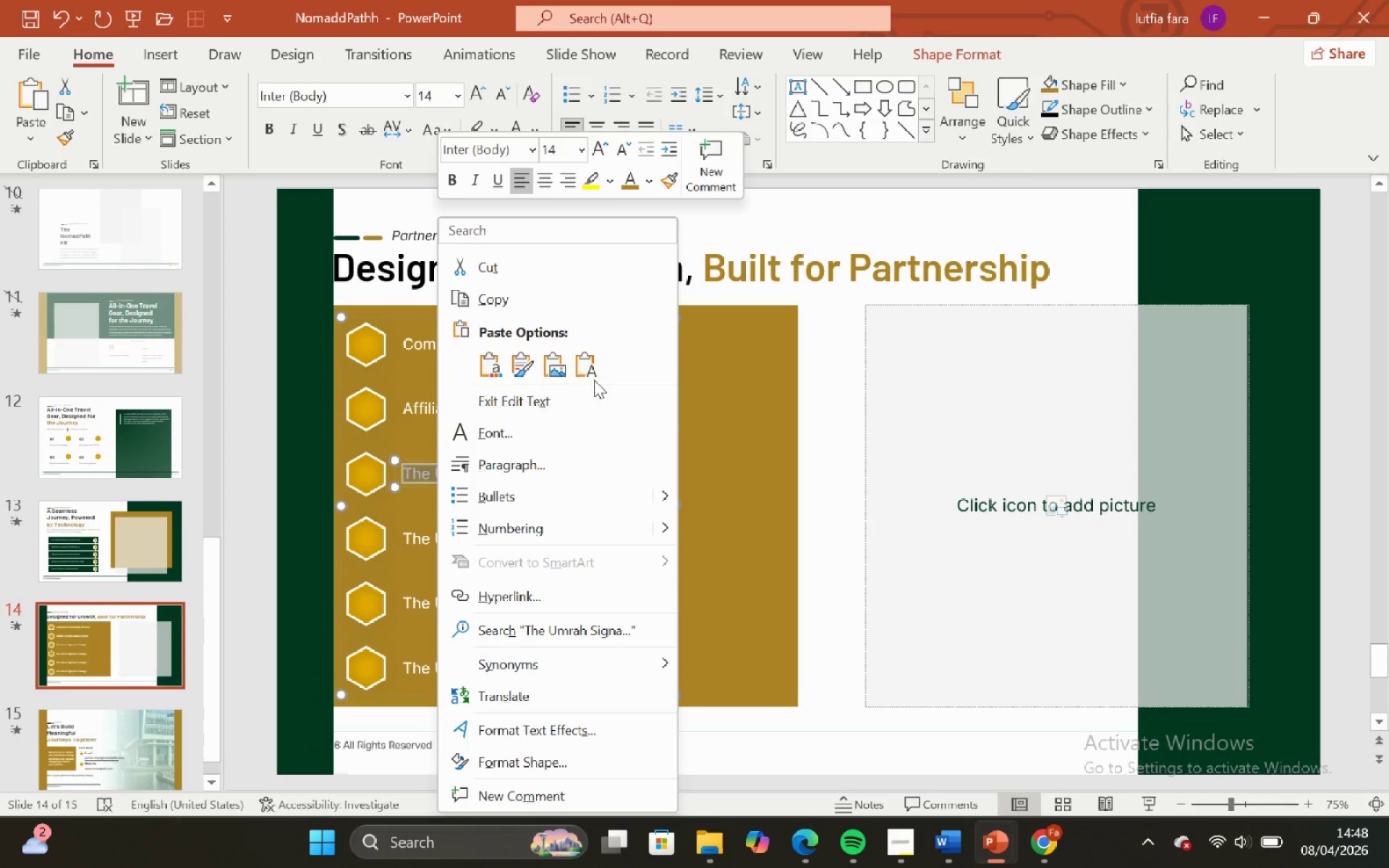 
left_click([590, 367])
 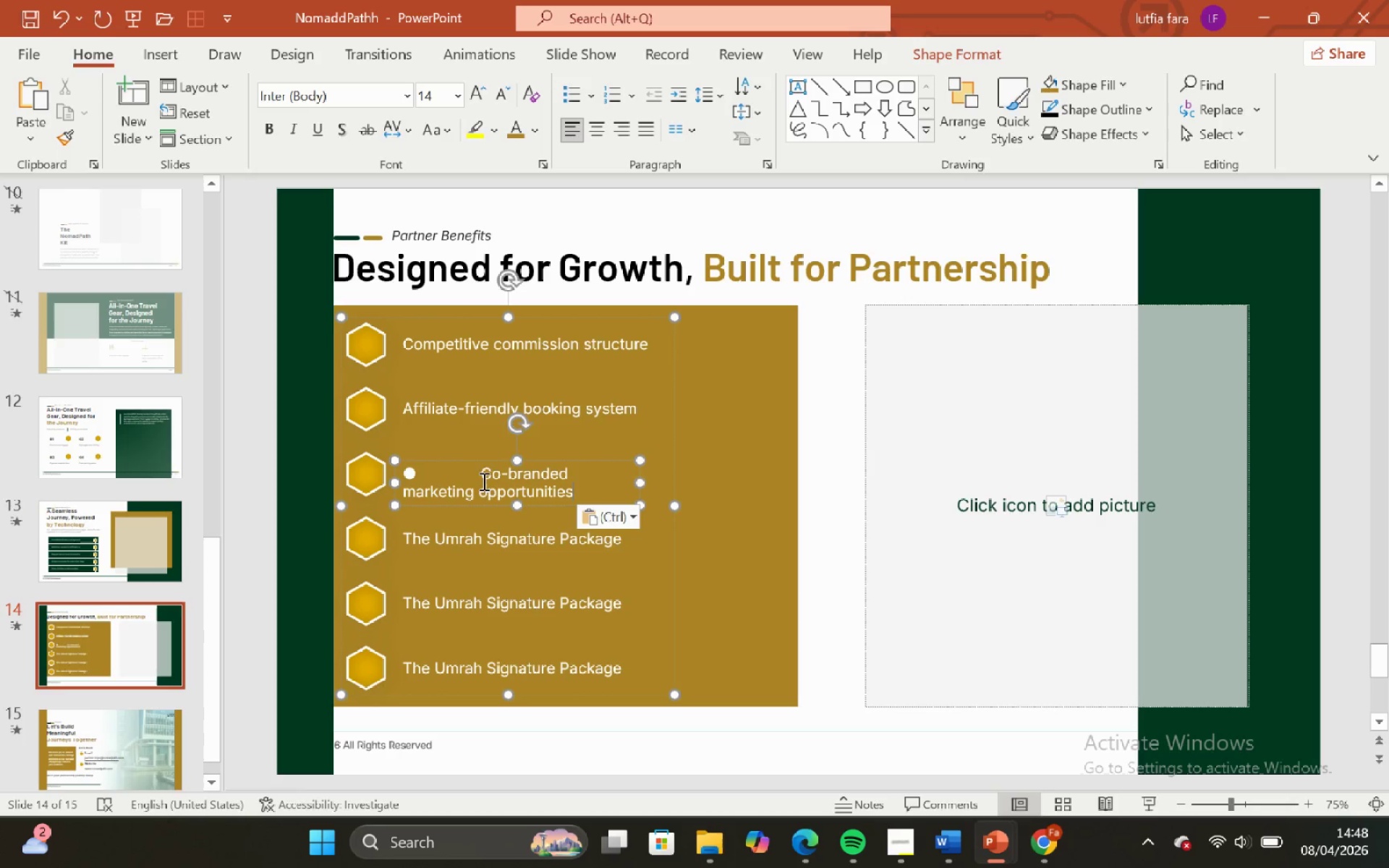 
left_click([483, 472])
 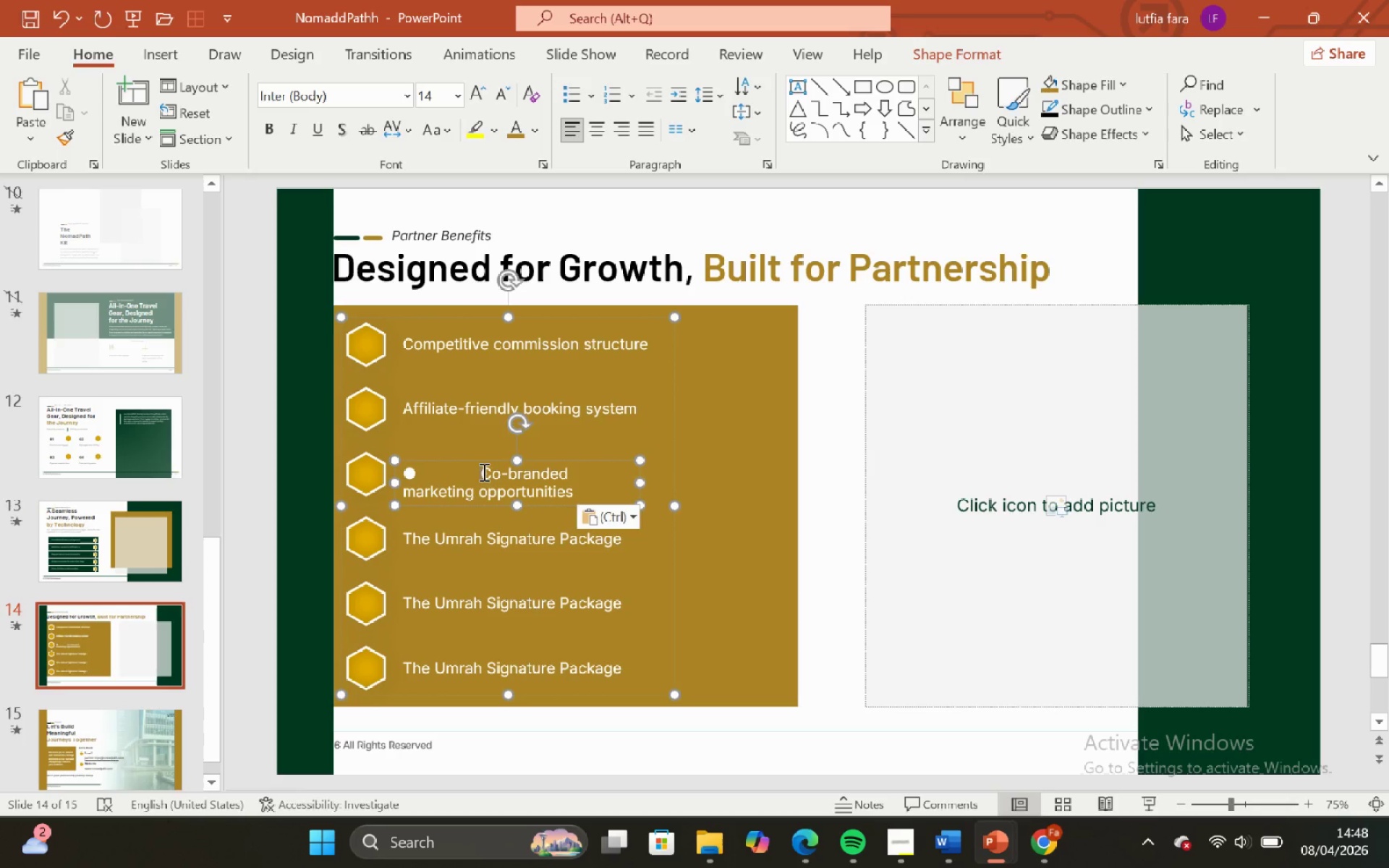 
hold_key(key=Backspace, duration=0.44)
 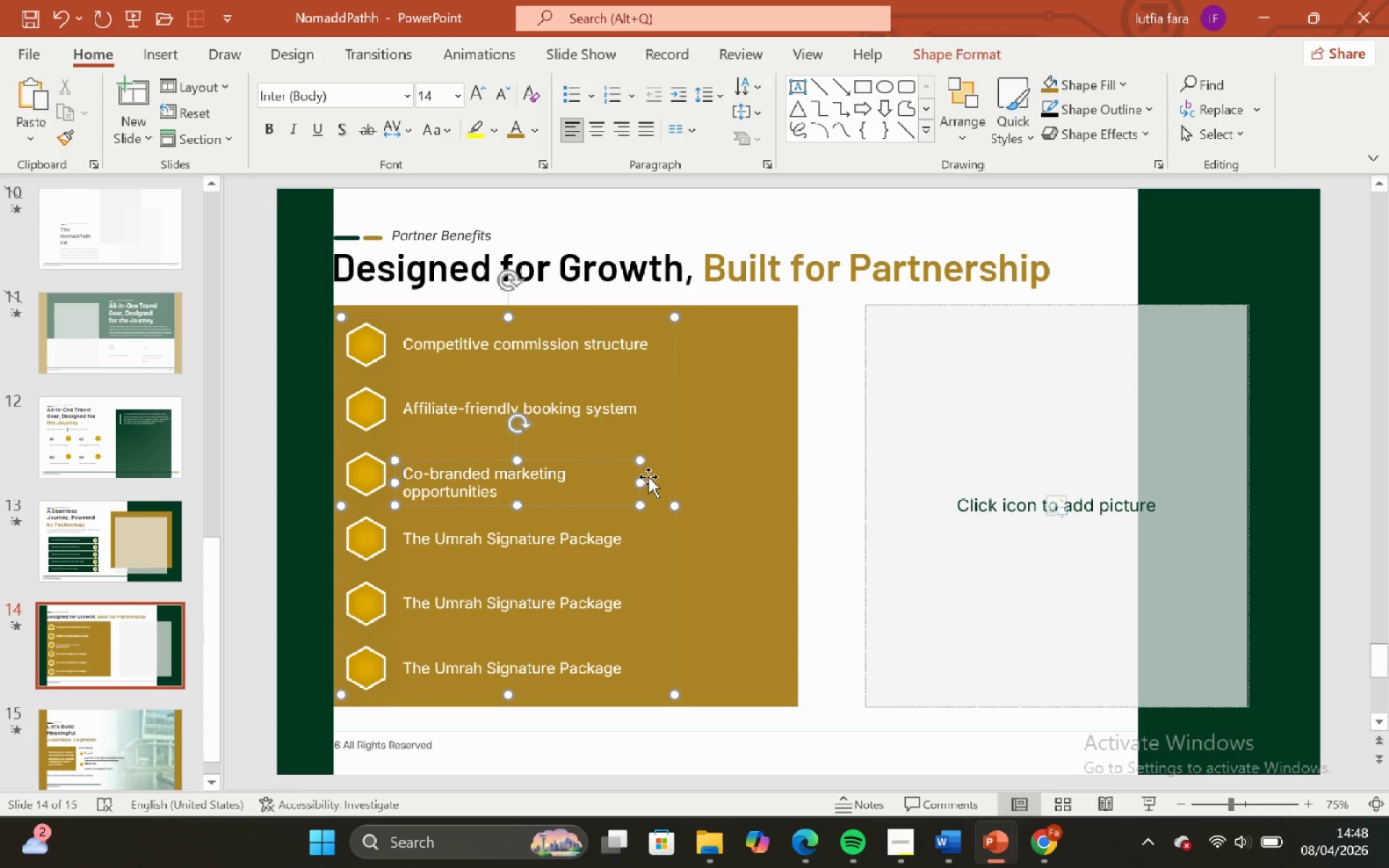 
left_click_drag(start_coordinate=[637, 482], to_coordinate=[692, 489])
 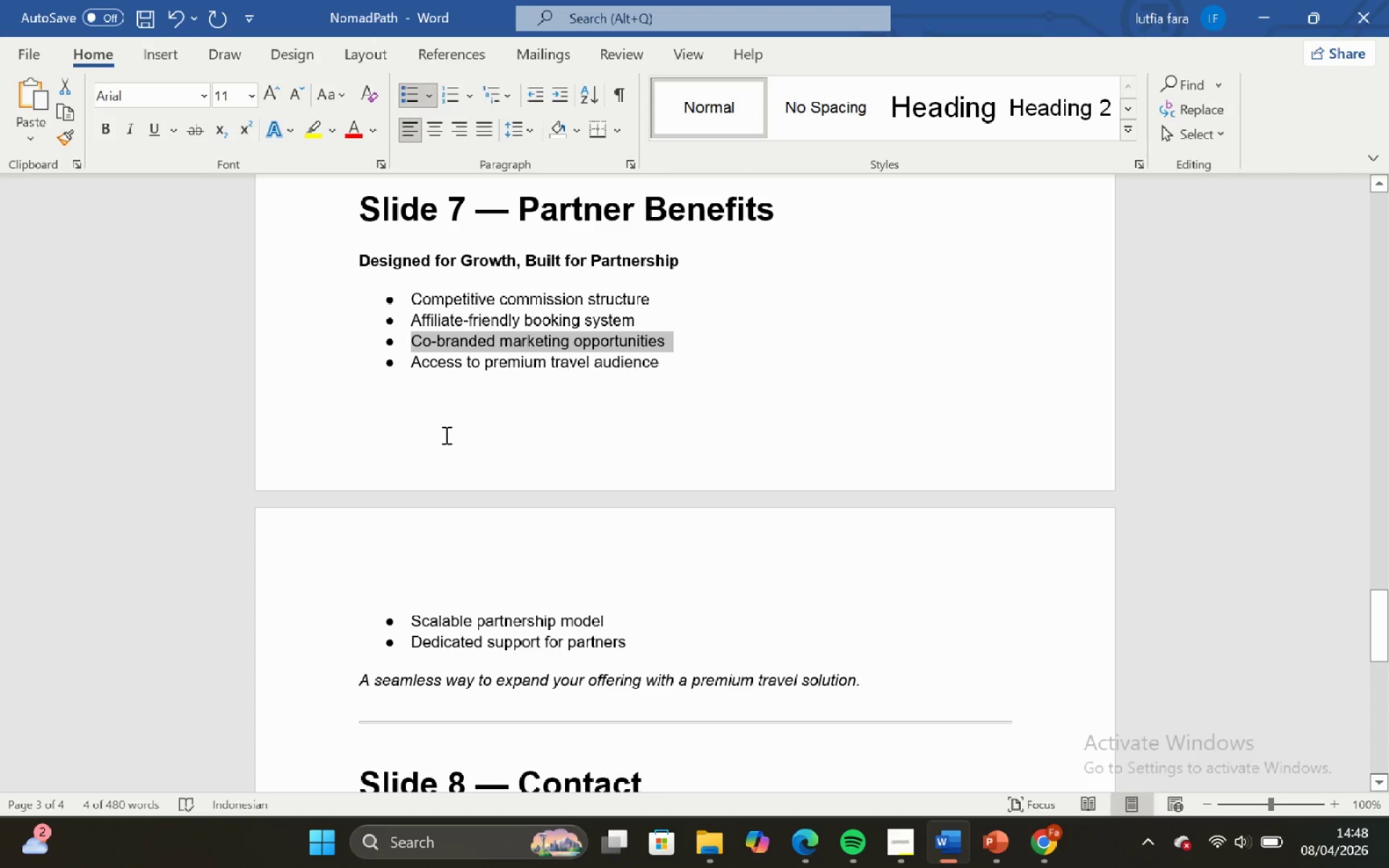 
left_click_drag(start_coordinate=[415, 360], to_coordinate=[656, 369])
 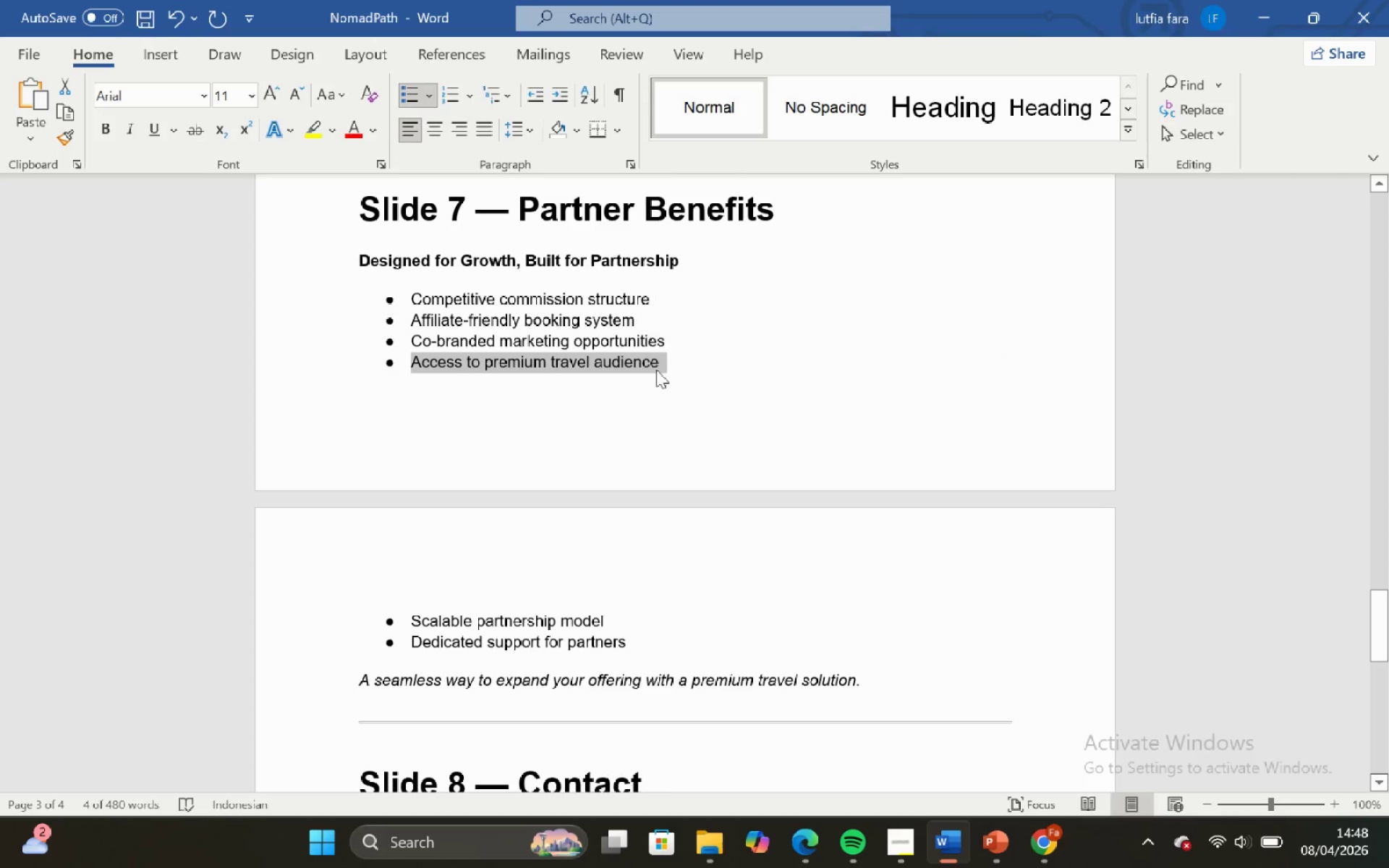 
key(Control+C)
 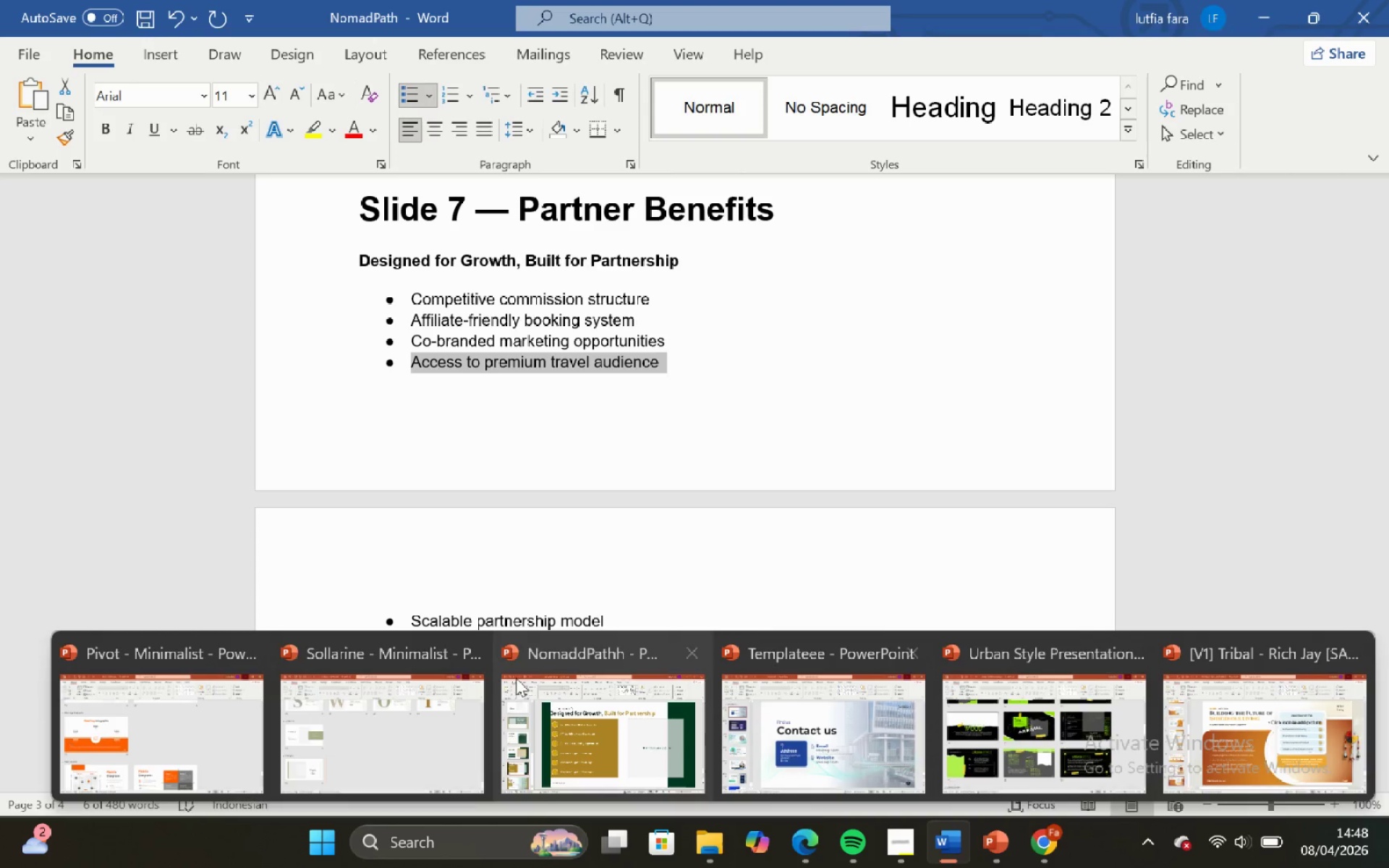 
left_click([548, 709])
 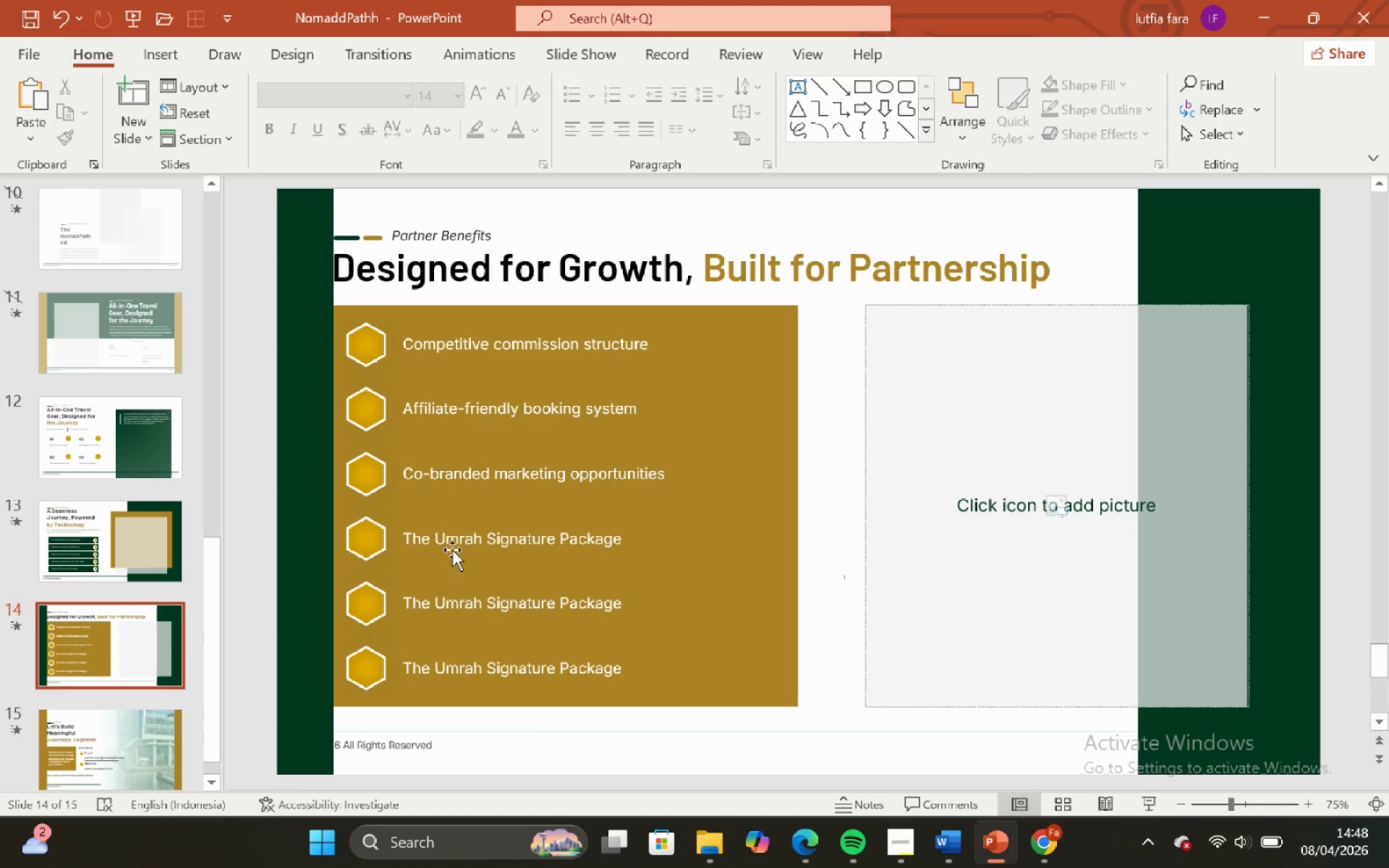 
left_click([446, 542])
 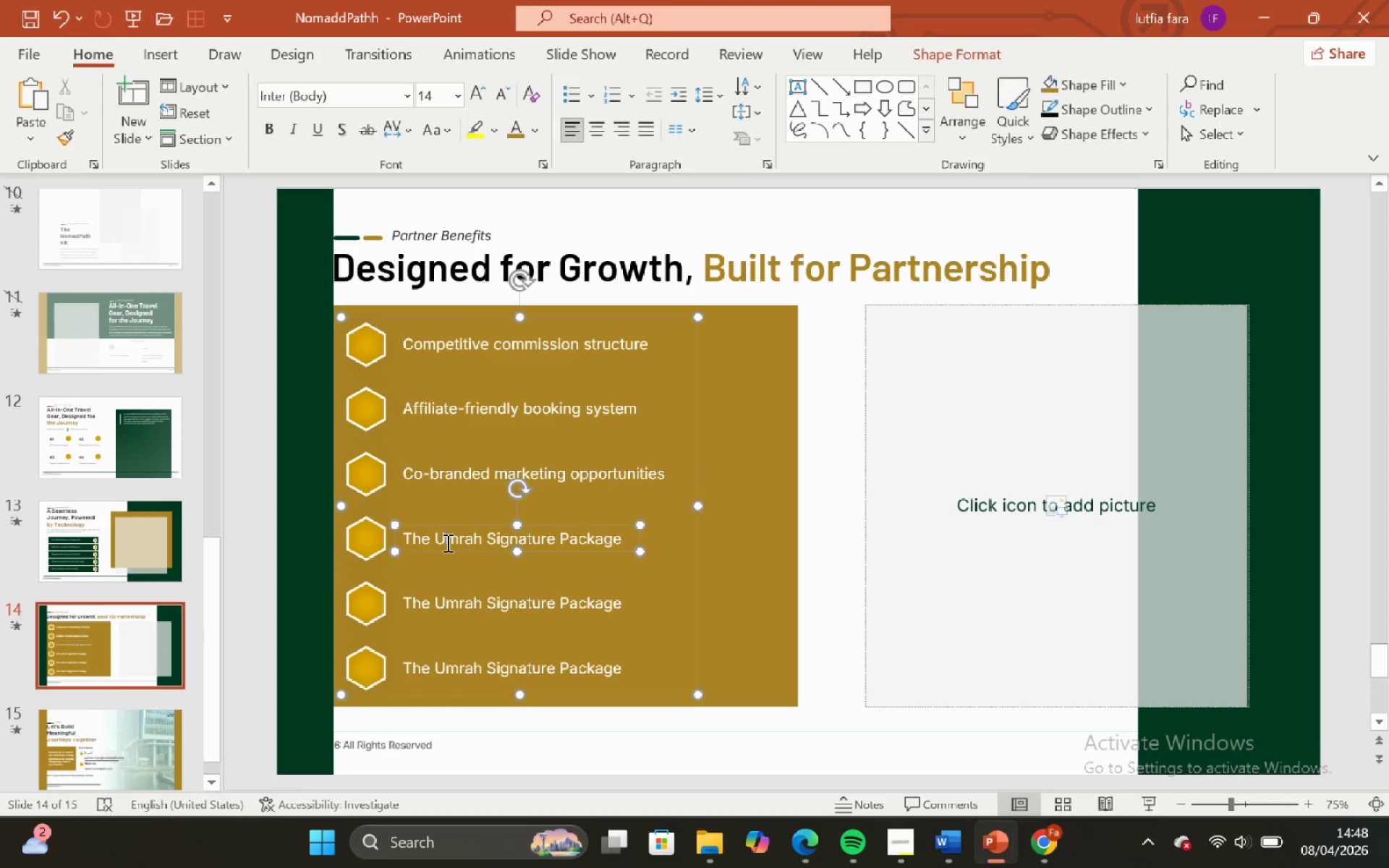 
key(Control+A)
 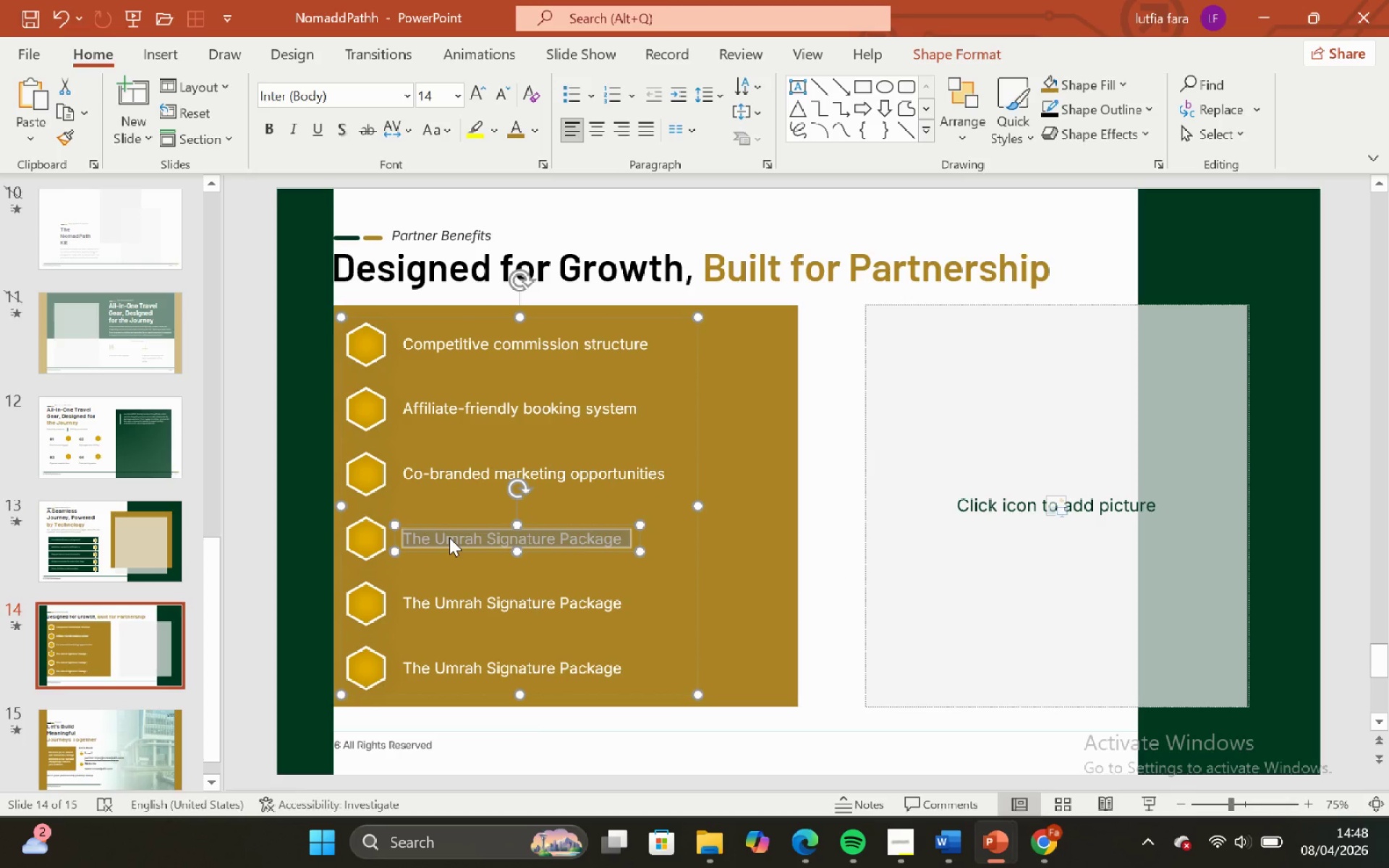 
right_click([449, 537])
 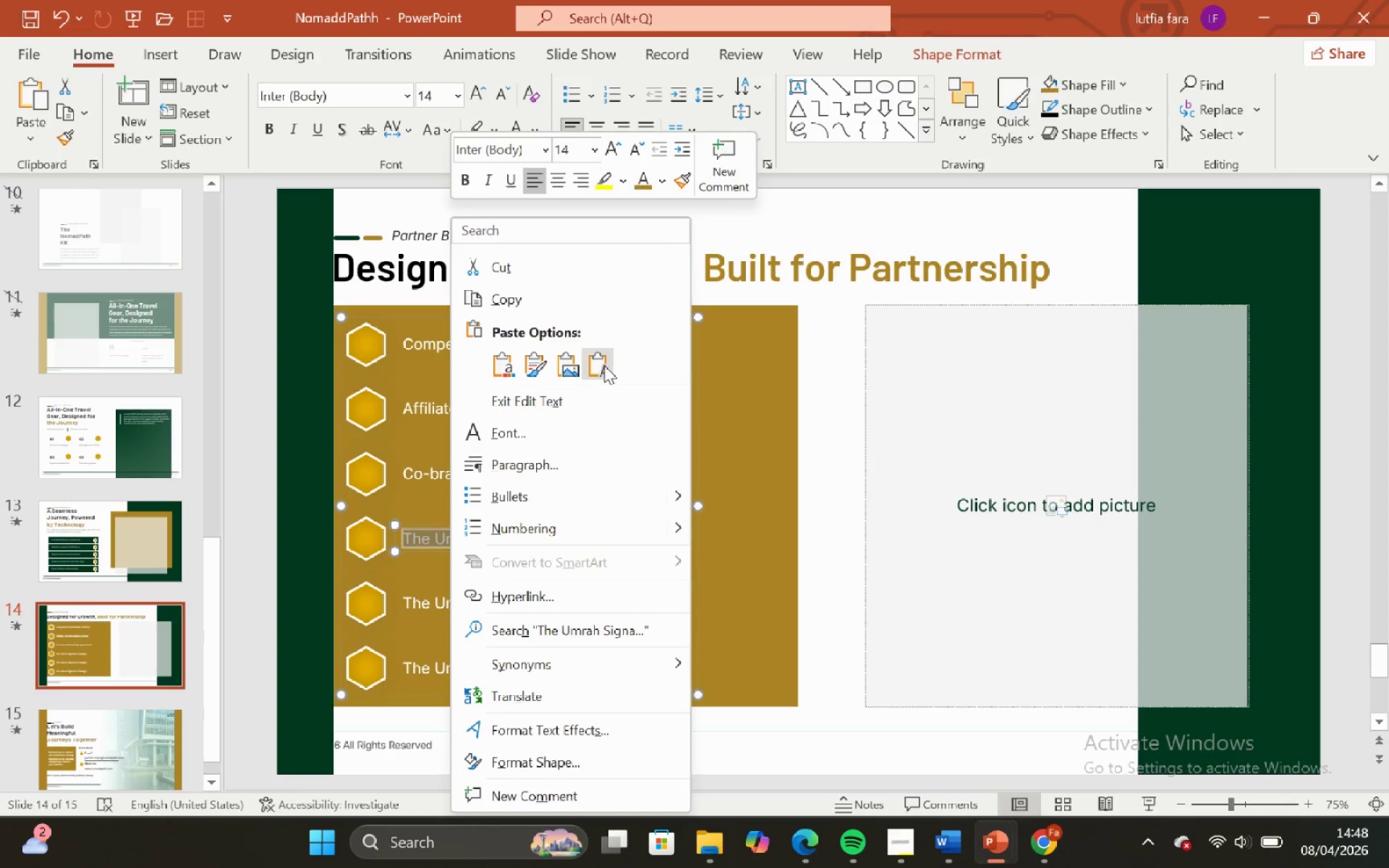 
left_click([604, 365])
 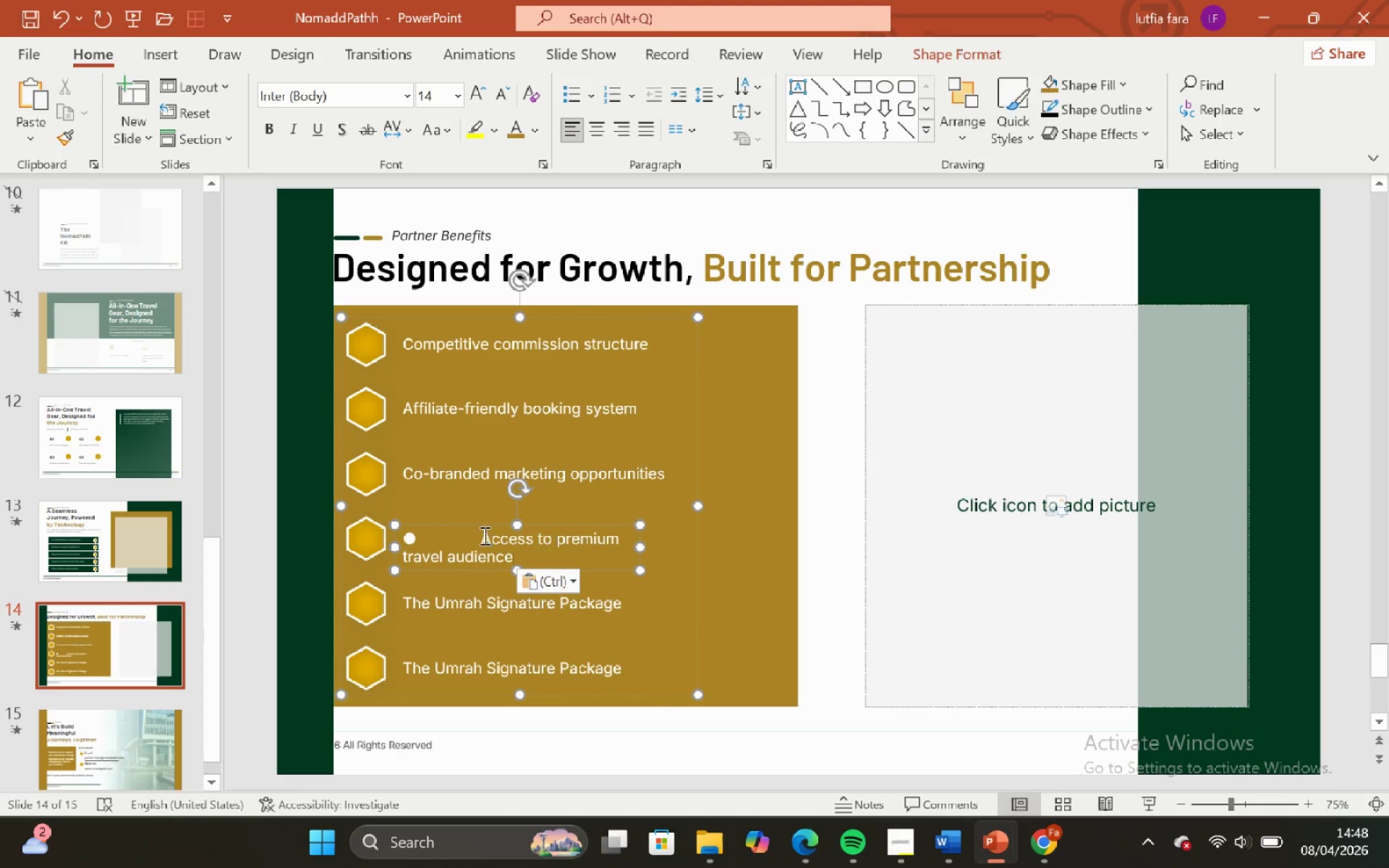 
left_click([481, 535])
 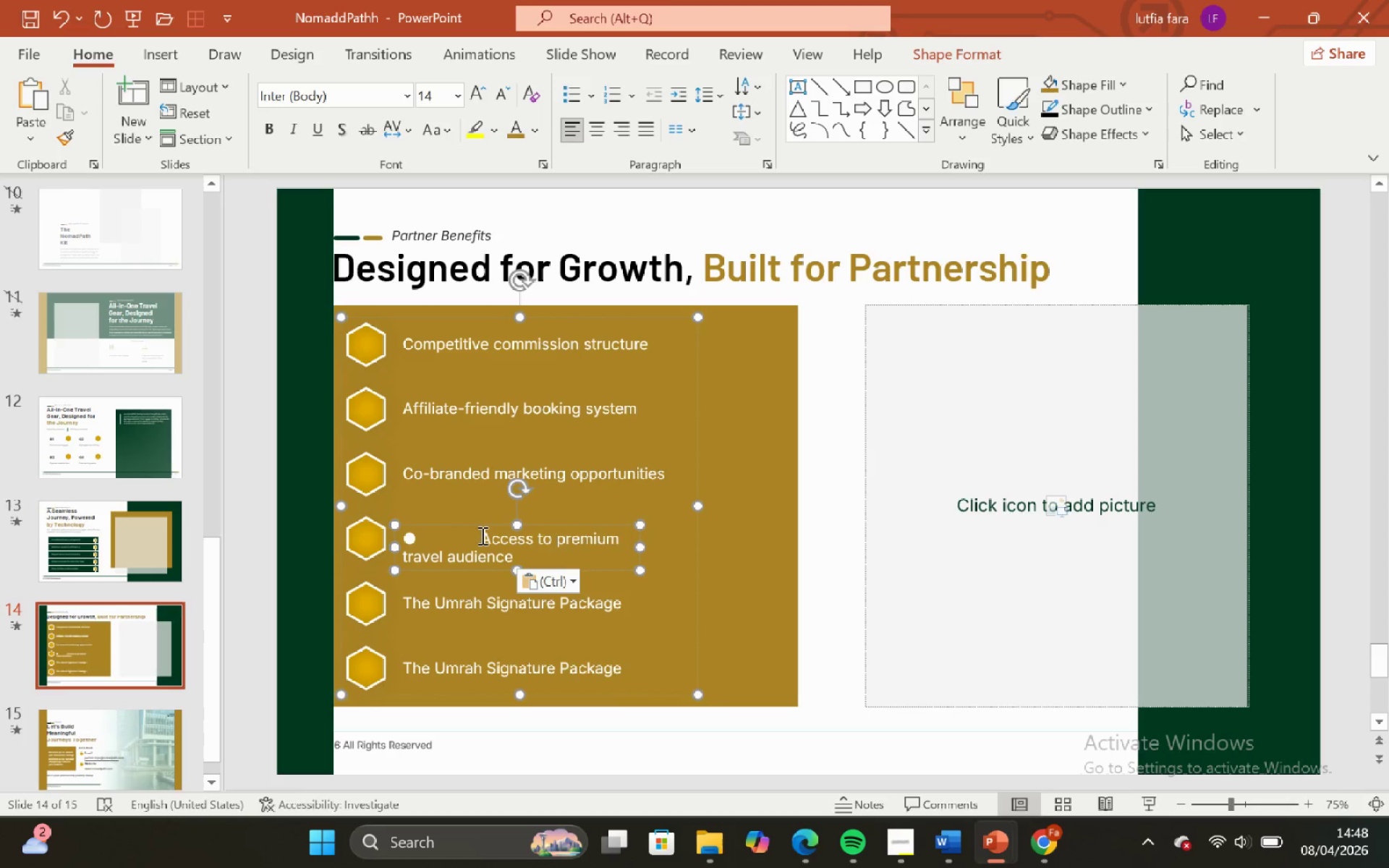 
key(Backspace)
 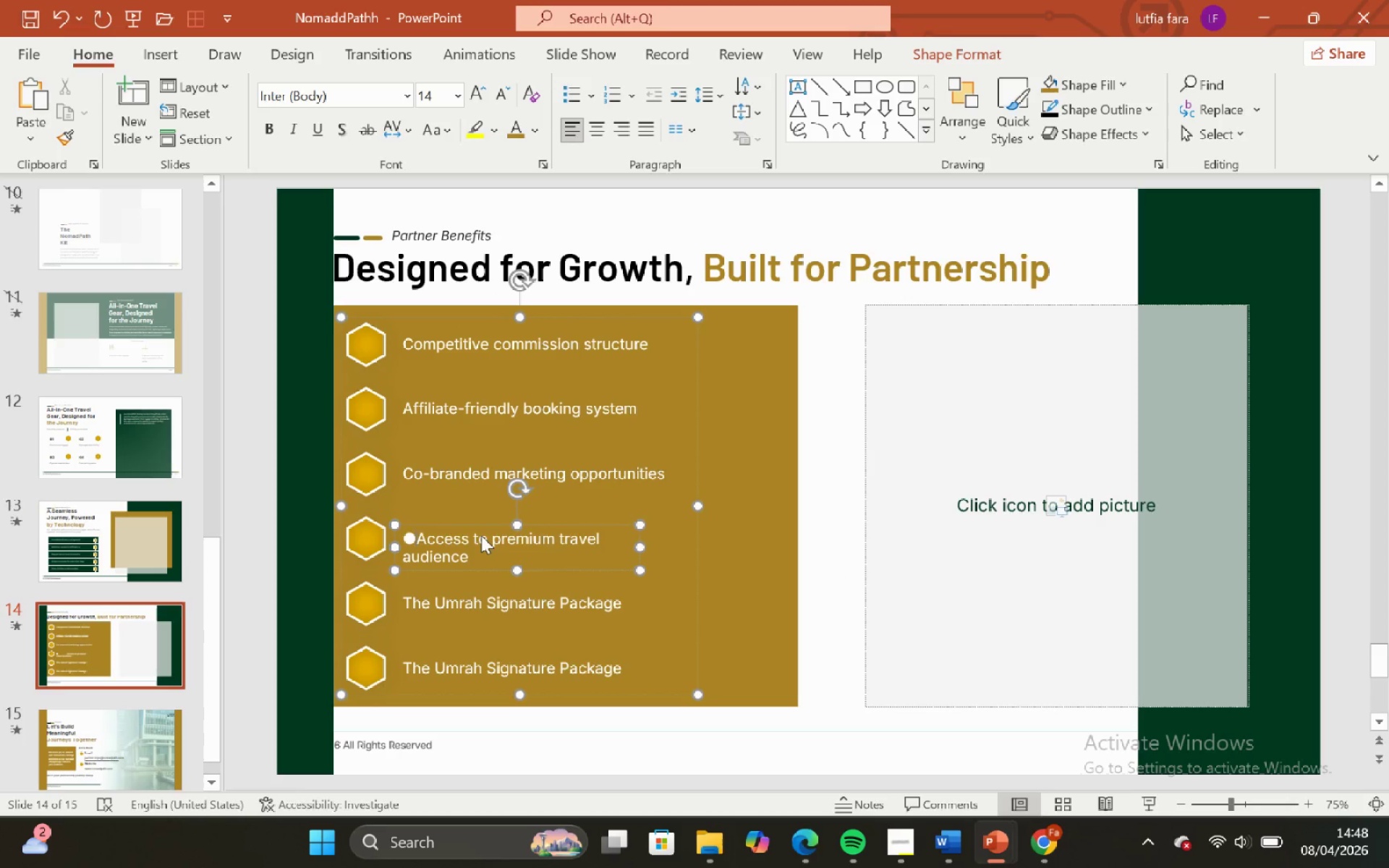 
key(Backspace)
 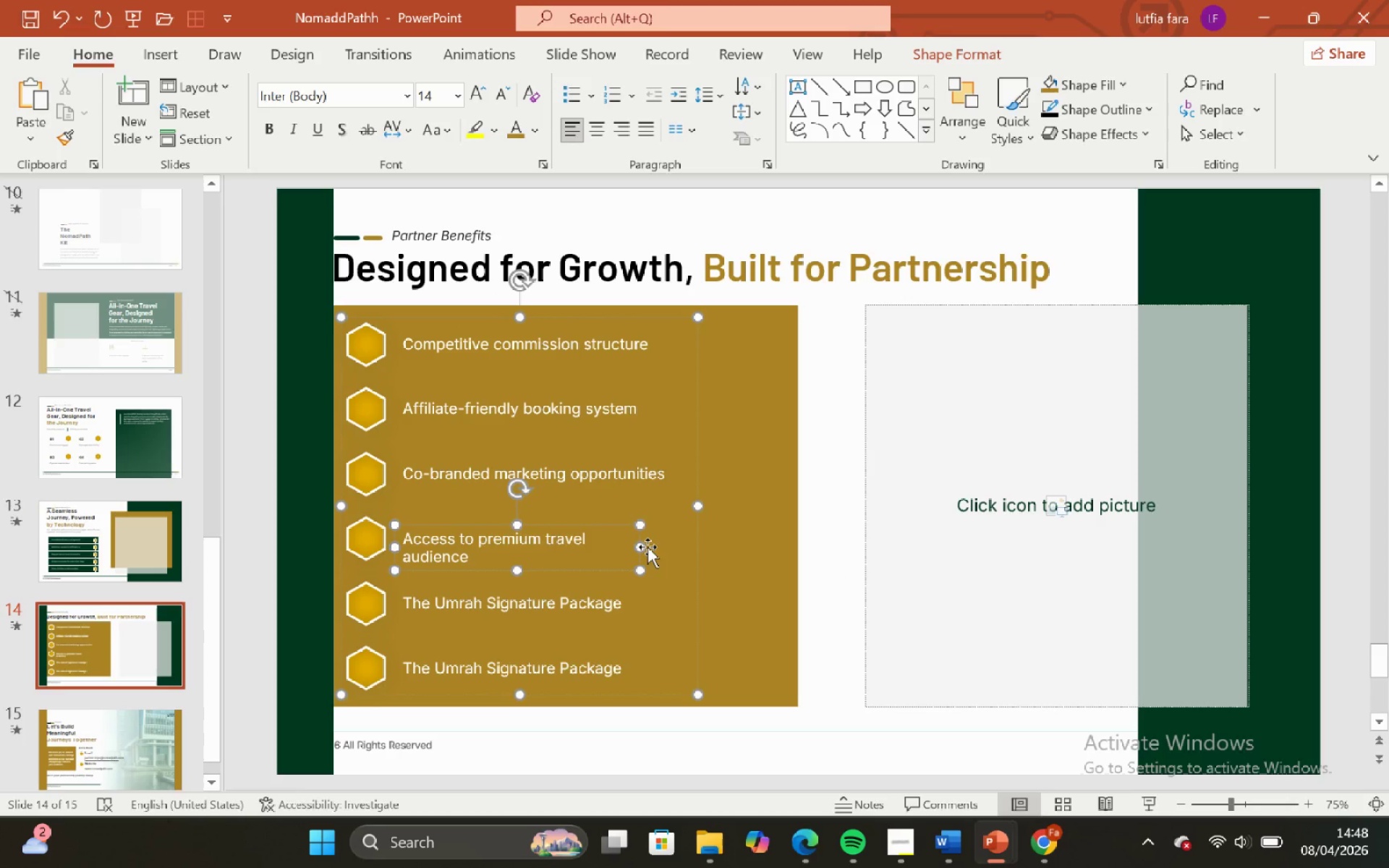 
left_click_drag(start_coordinate=[639, 545], to_coordinate=[673, 539])
 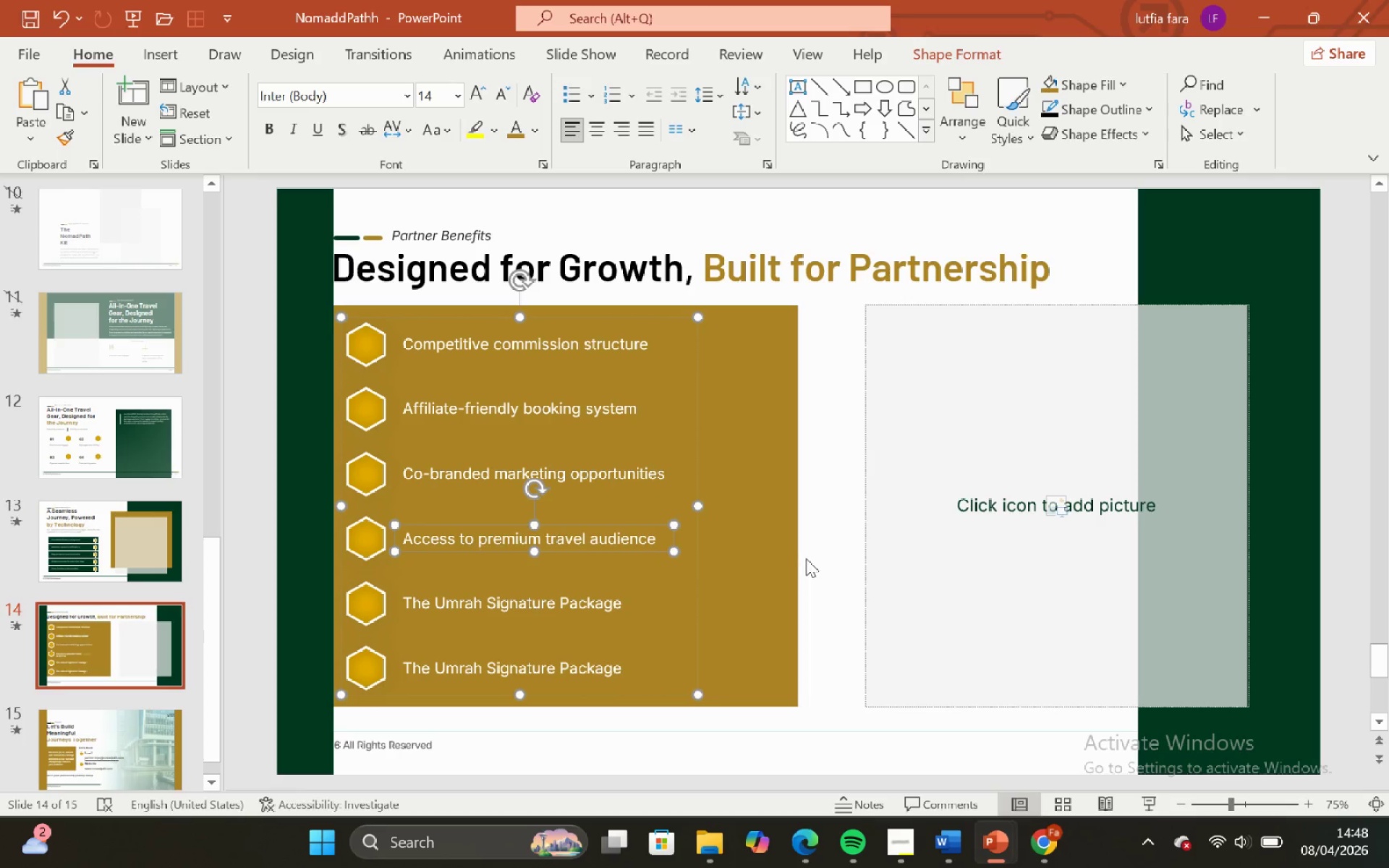 
left_click([806, 558])
 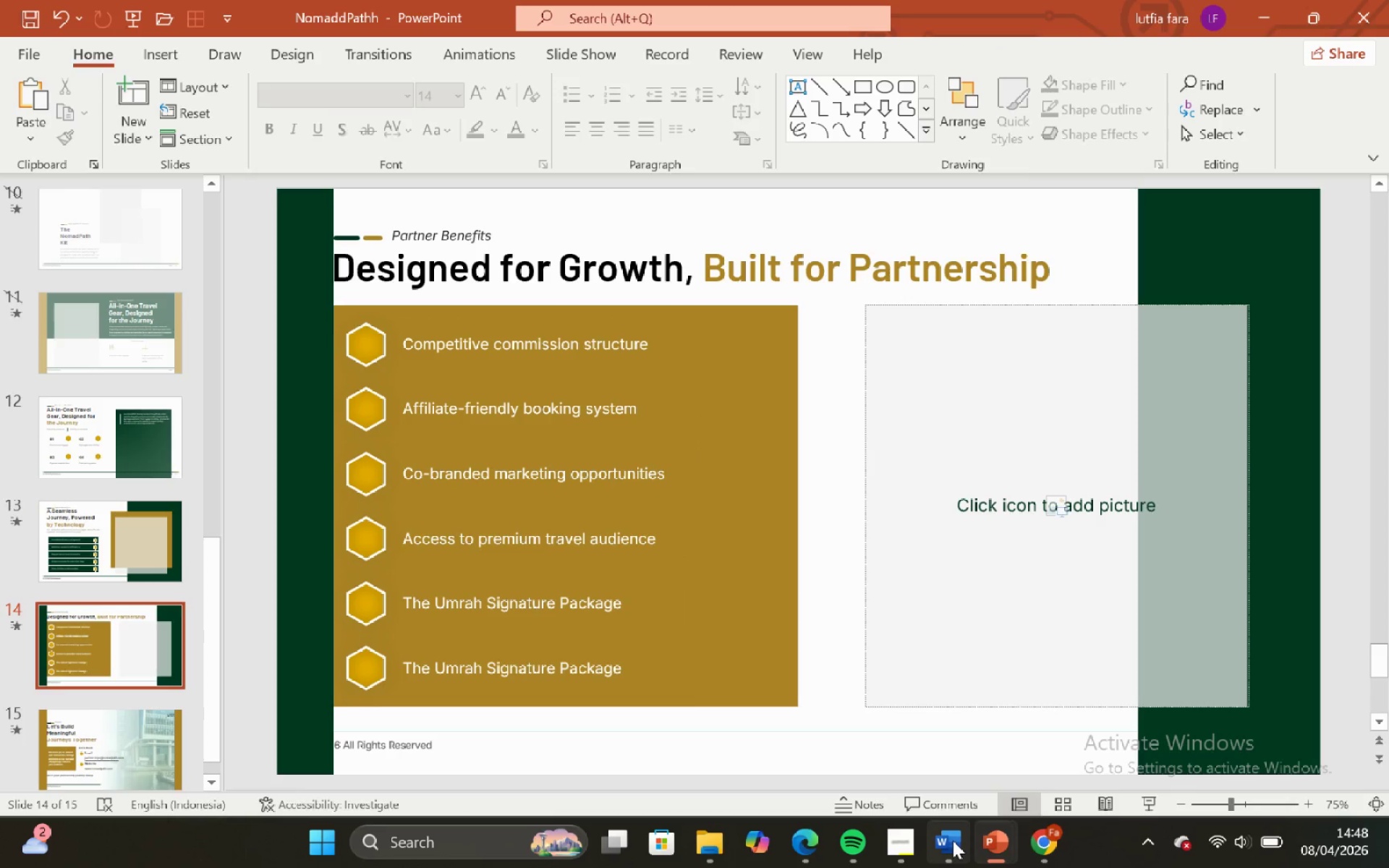 
left_click([953, 841])
 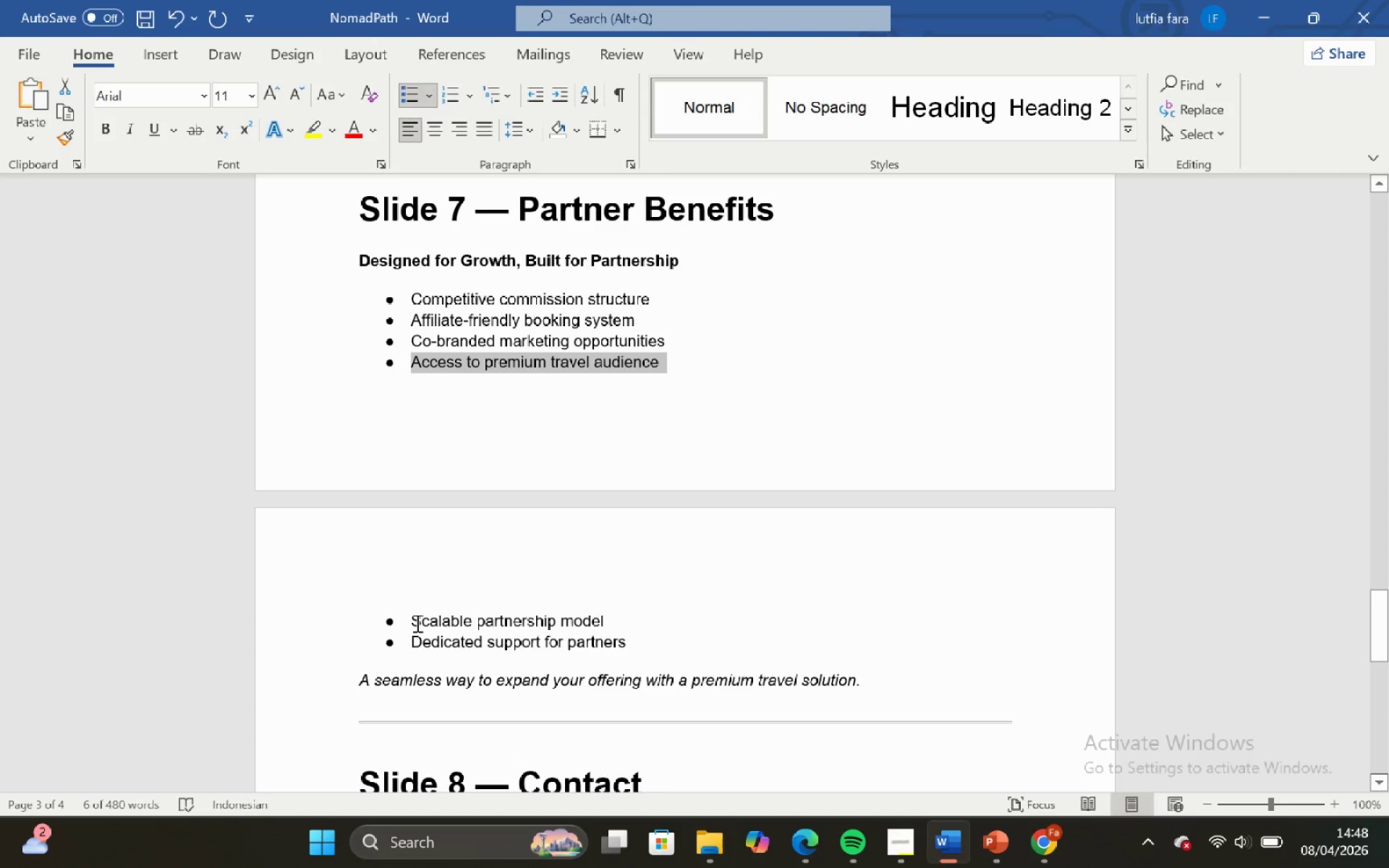 
left_click_drag(start_coordinate=[412, 623], to_coordinate=[602, 622])
 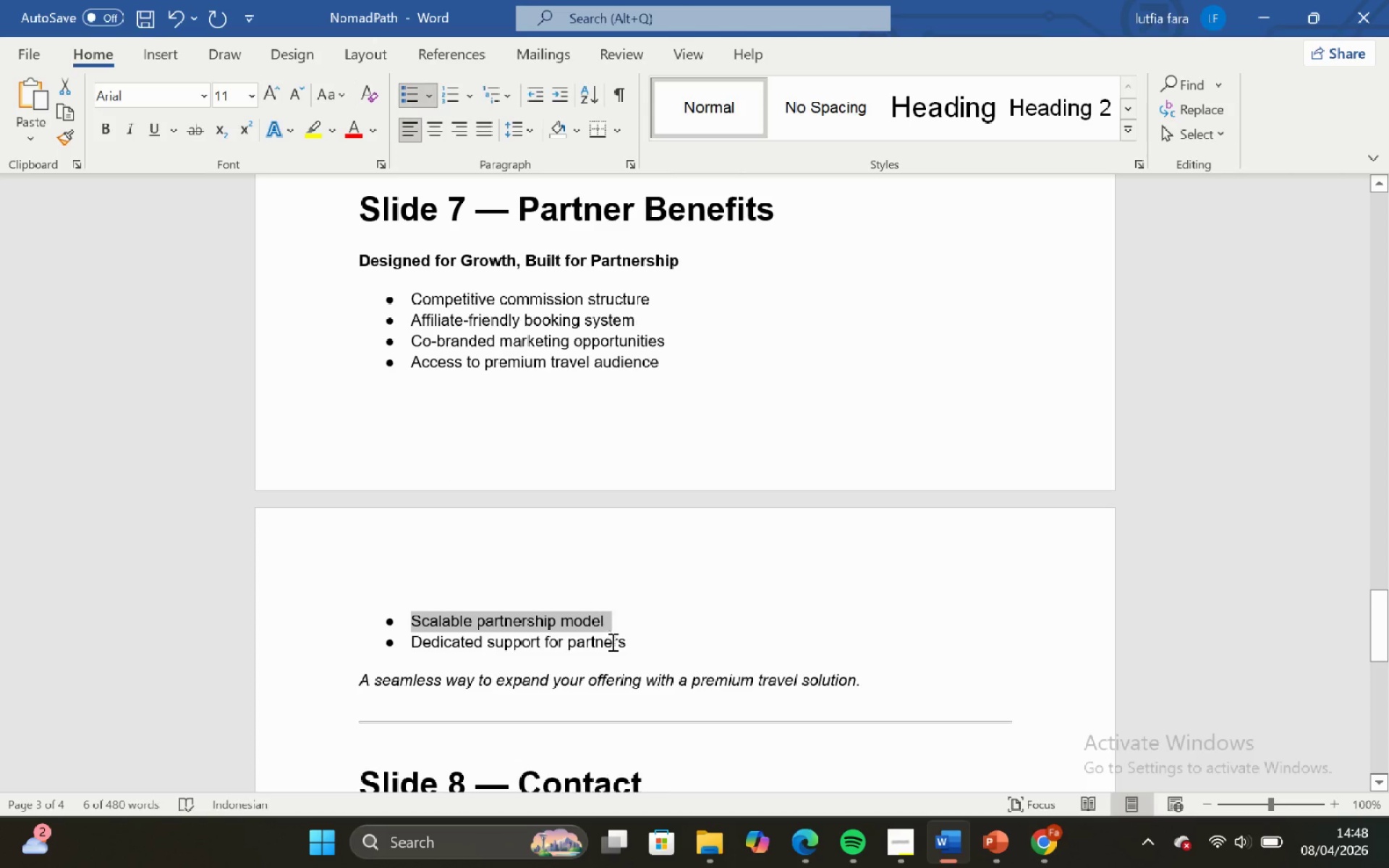 
key(Control+C)
 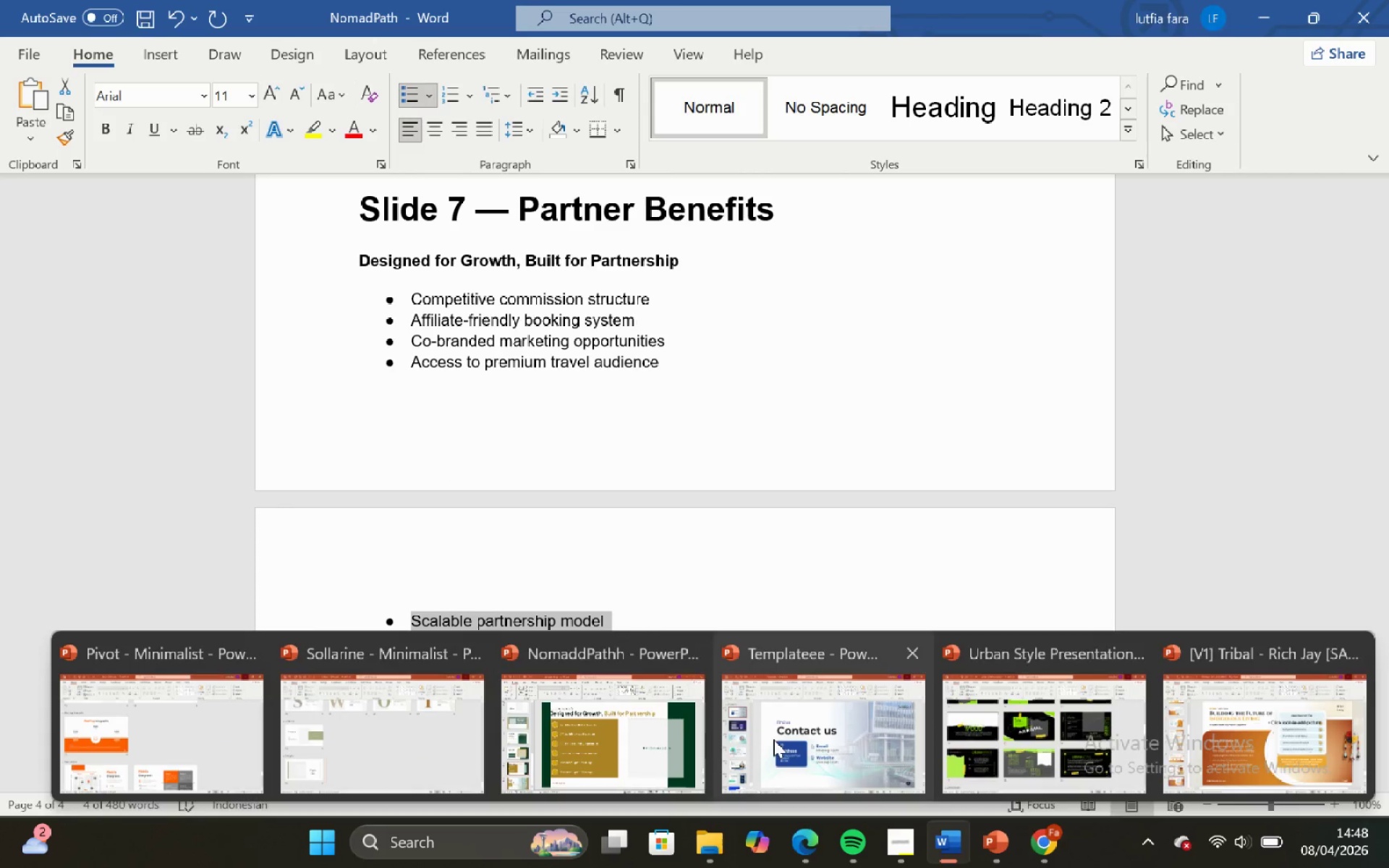 
left_click([627, 715])
 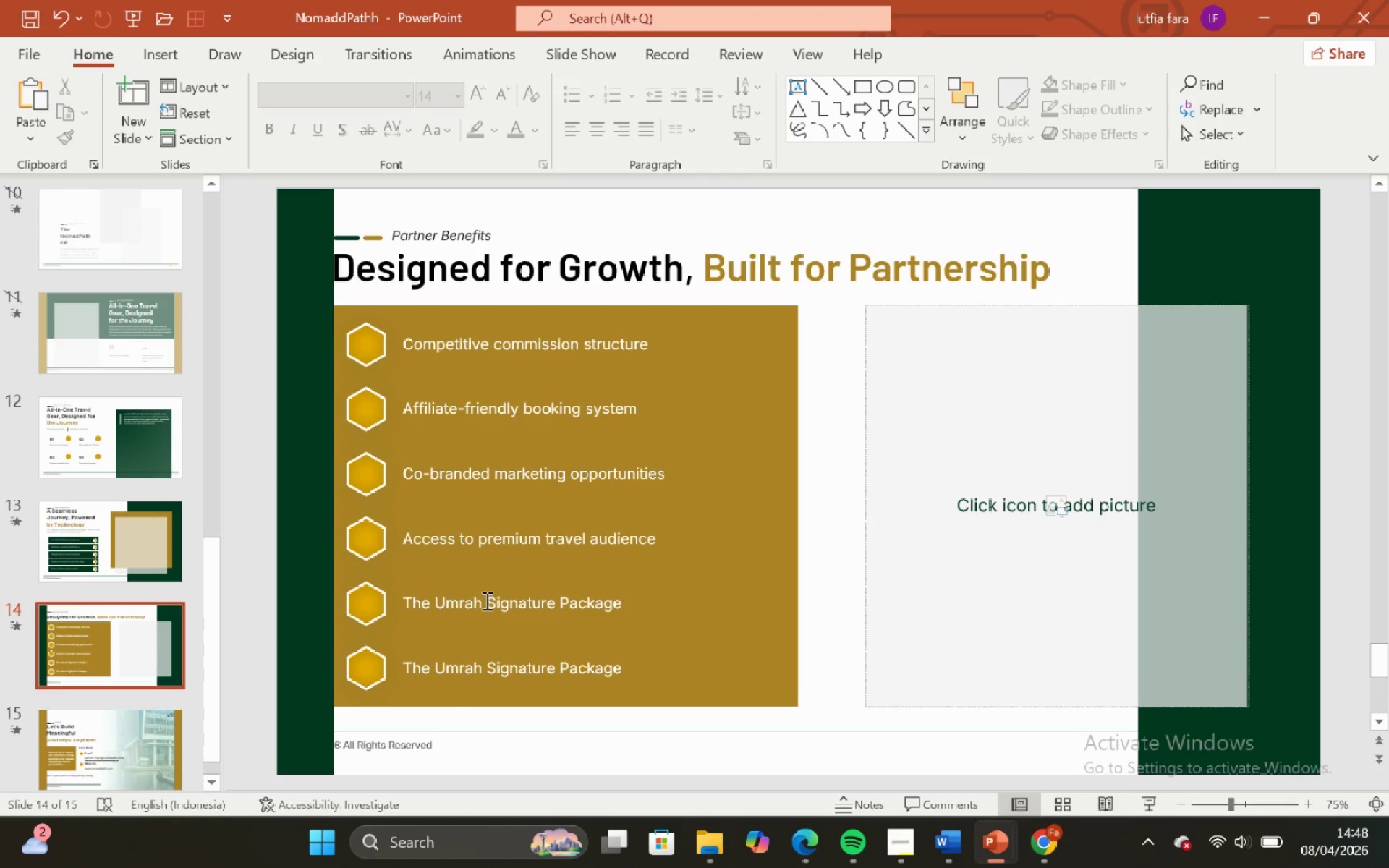 
left_click([484, 600])
 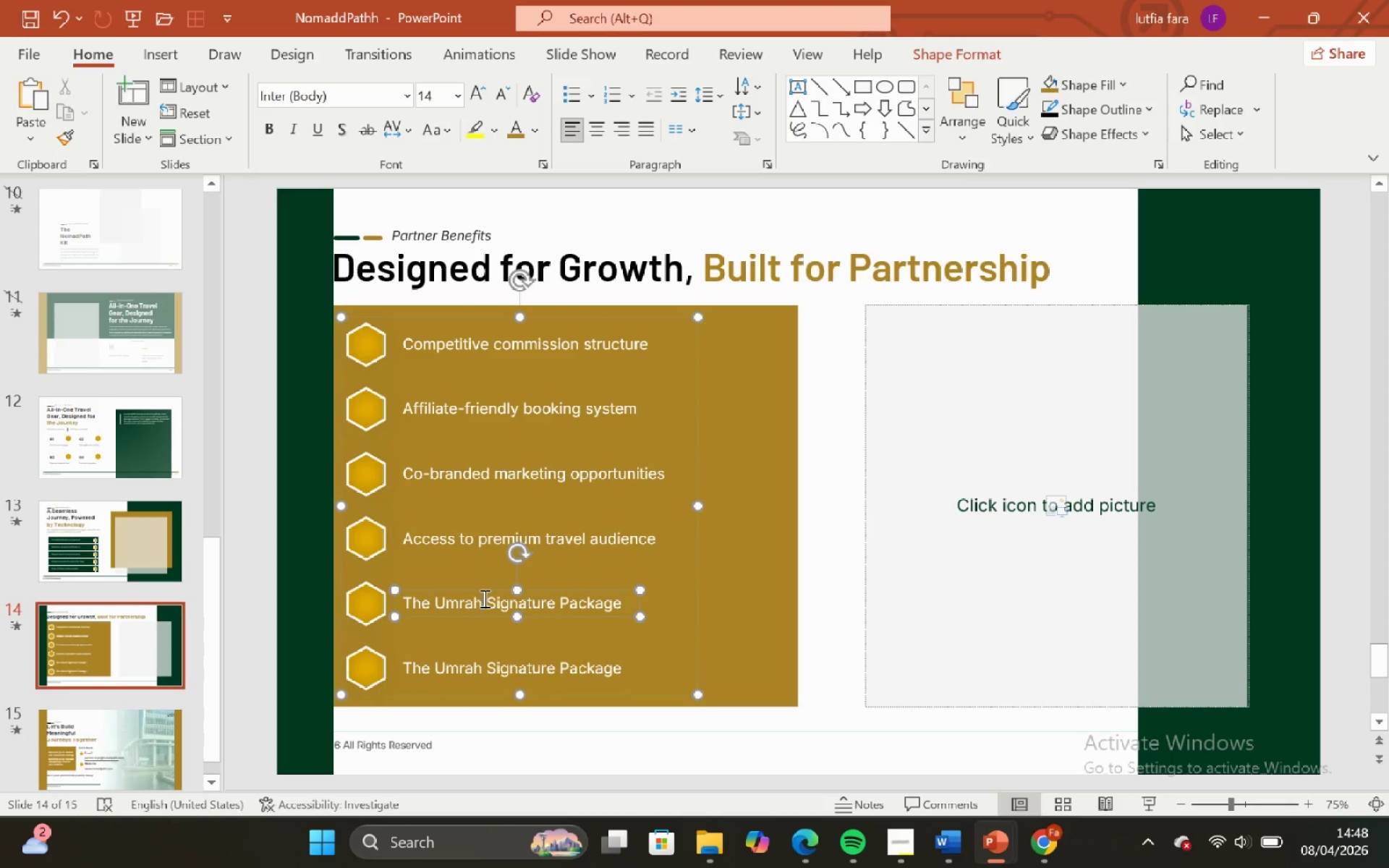 
key(Control+A)
 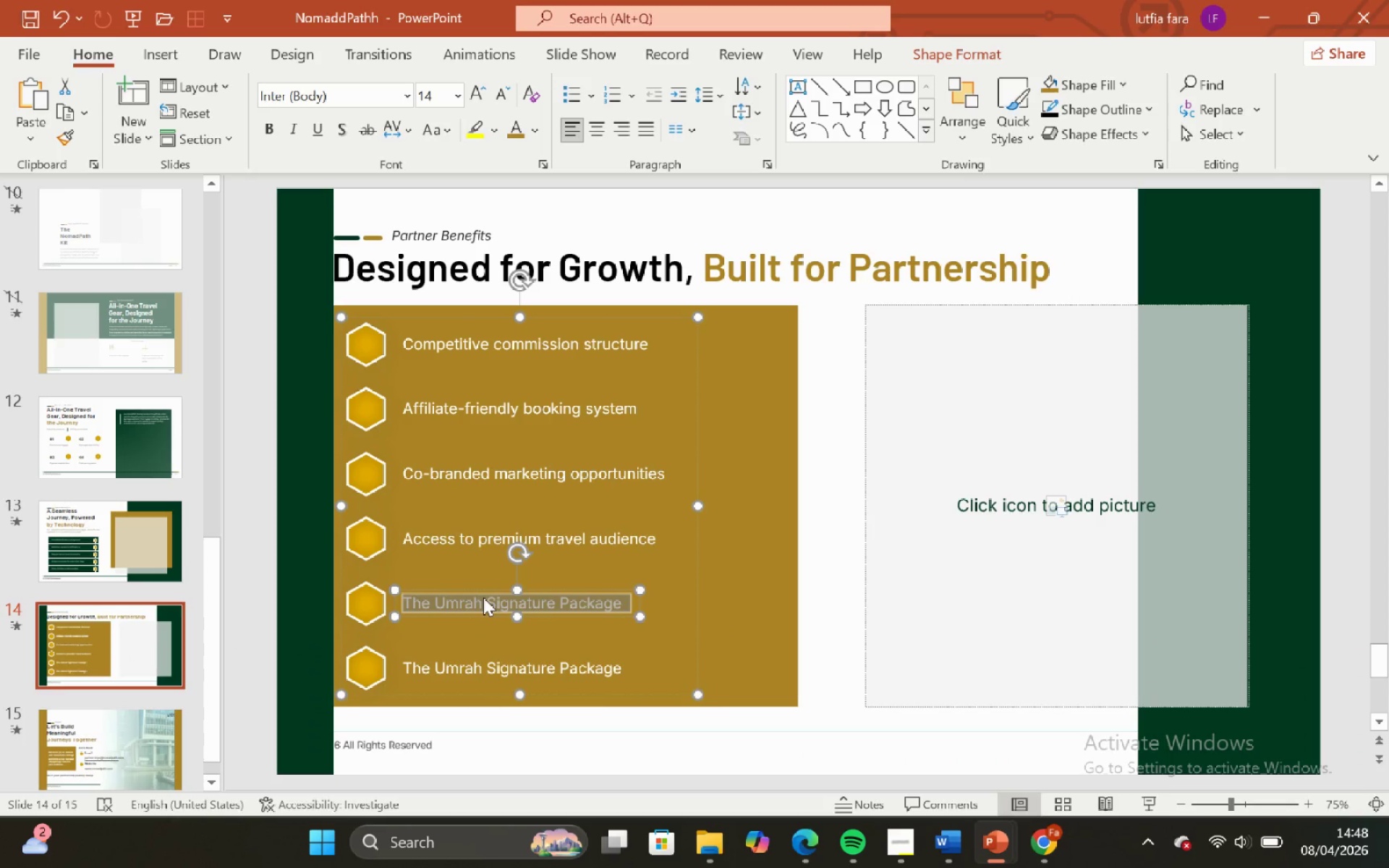 
right_click([483, 597])
 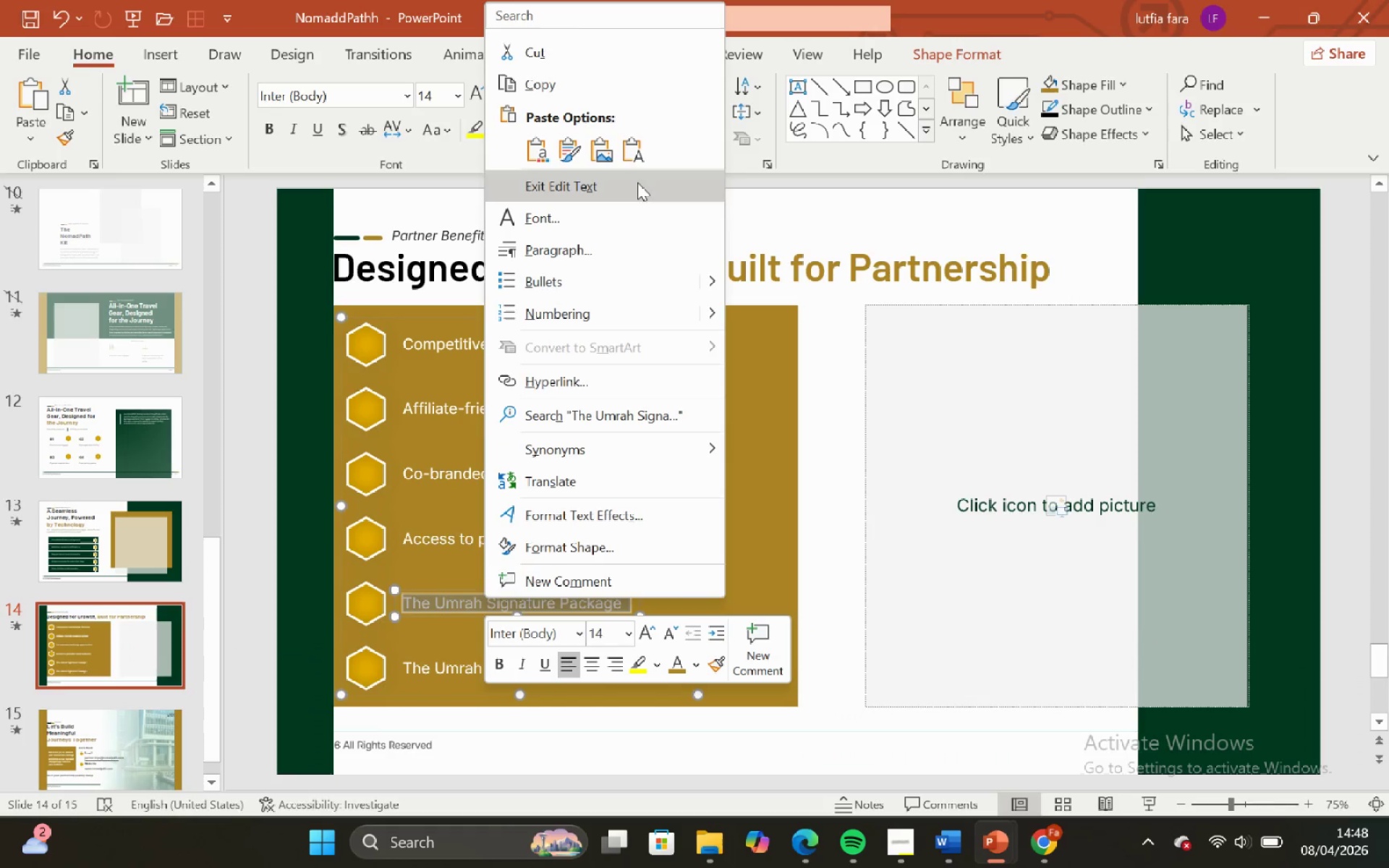 
left_click([640, 152])
 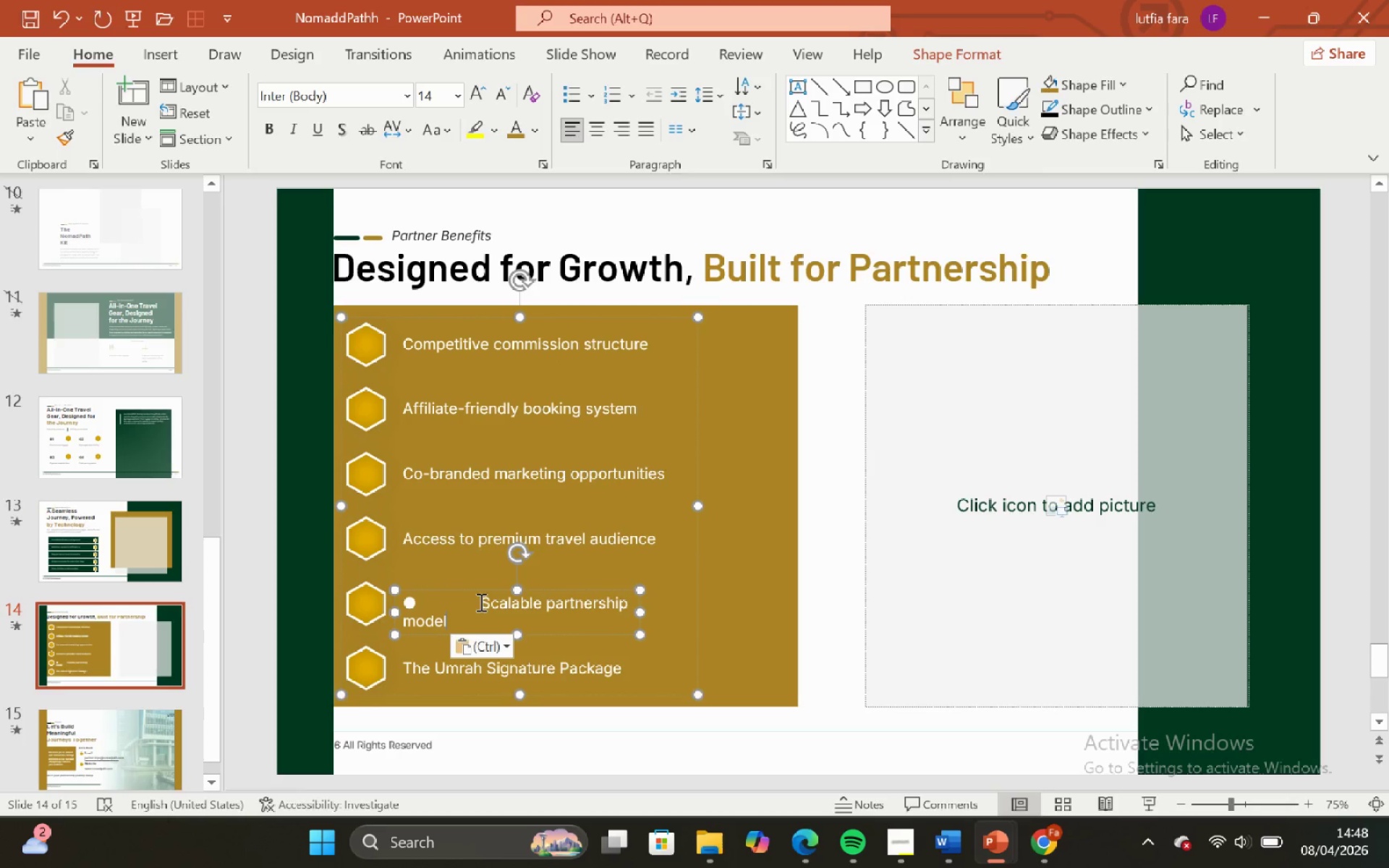 
left_click([482, 603])
 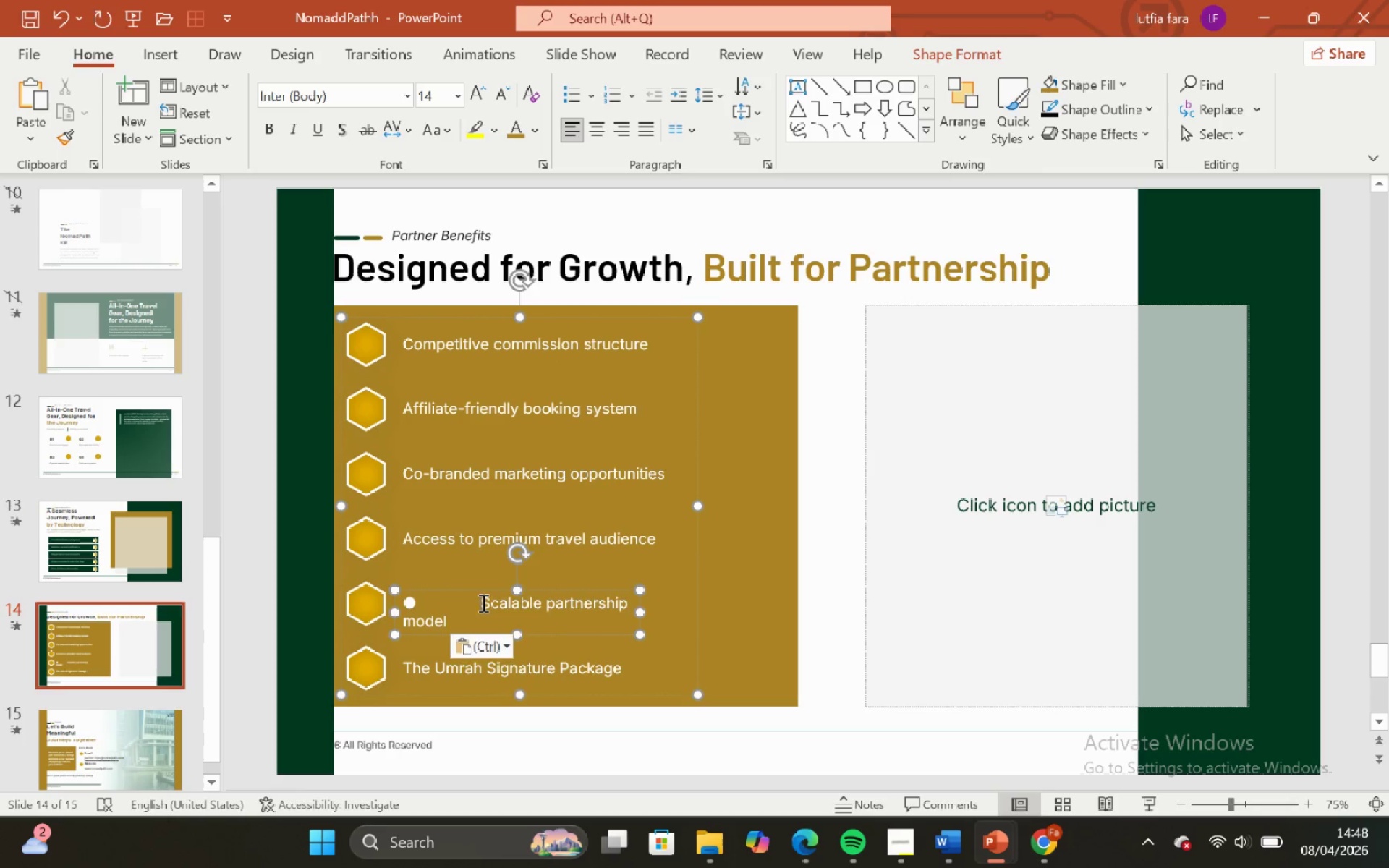 
key(Backspace)
 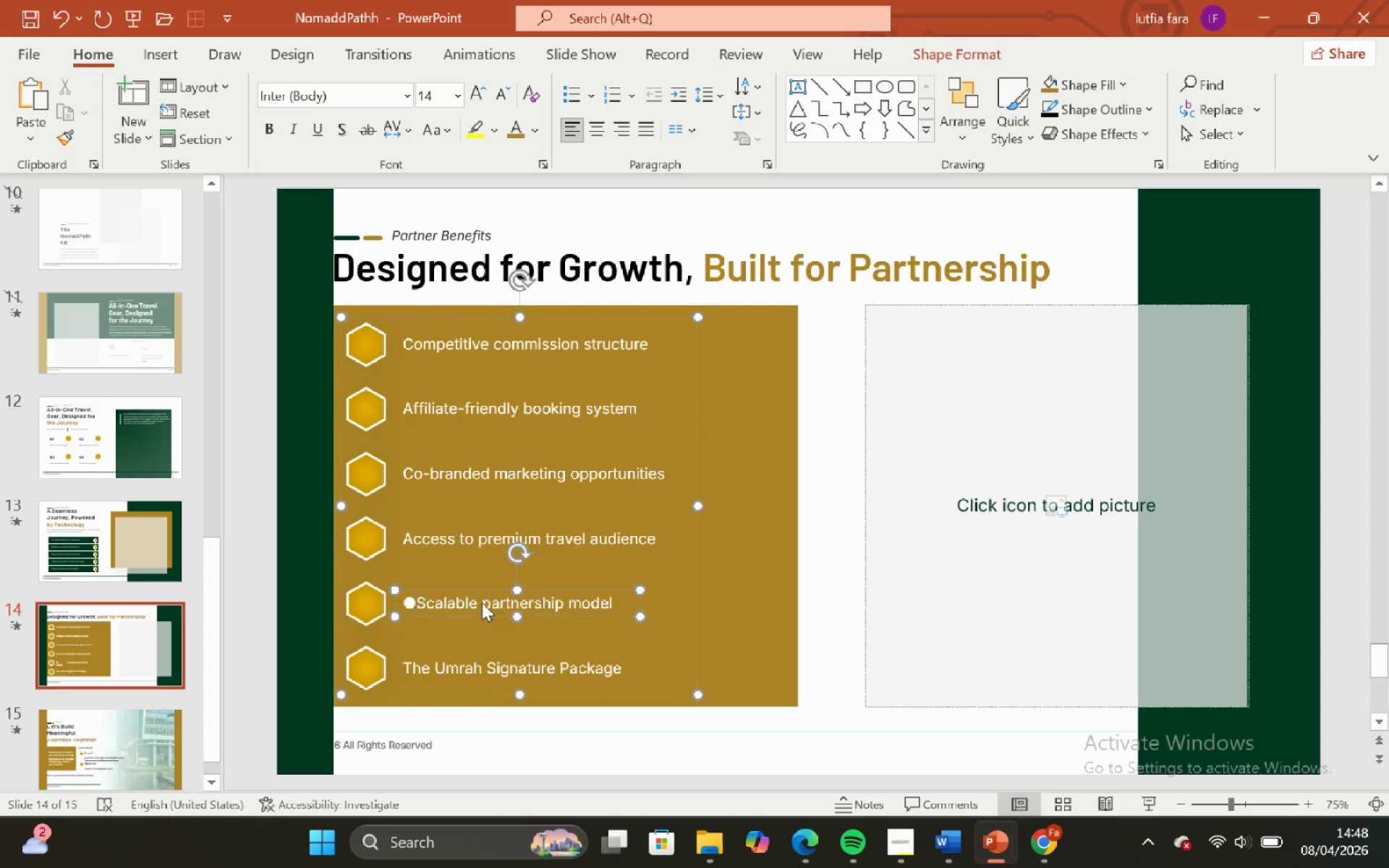 
key(Backspace)
 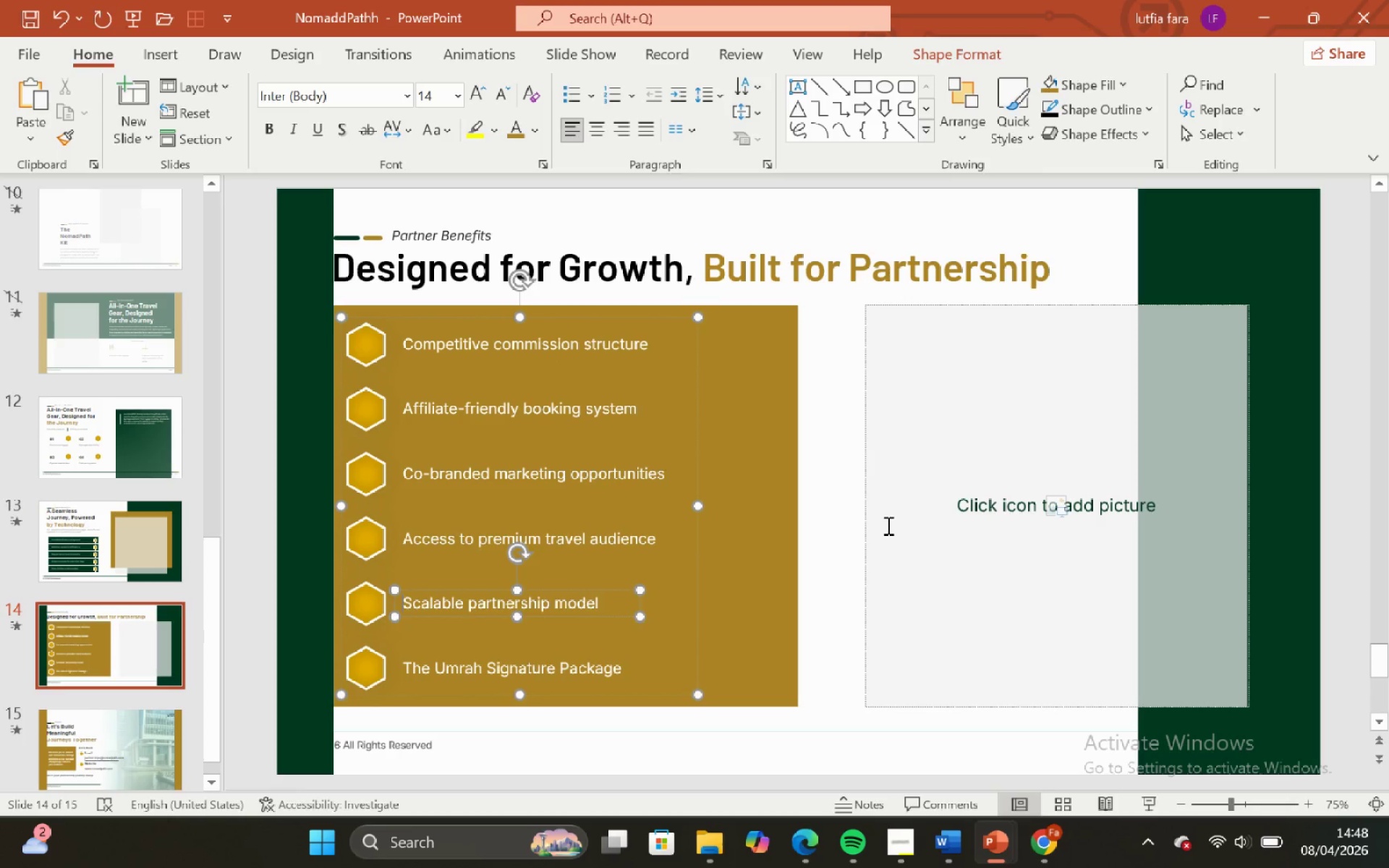 
left_click_drag(start_coordinate=[805, 568], to_coordinate=[809, 568])
 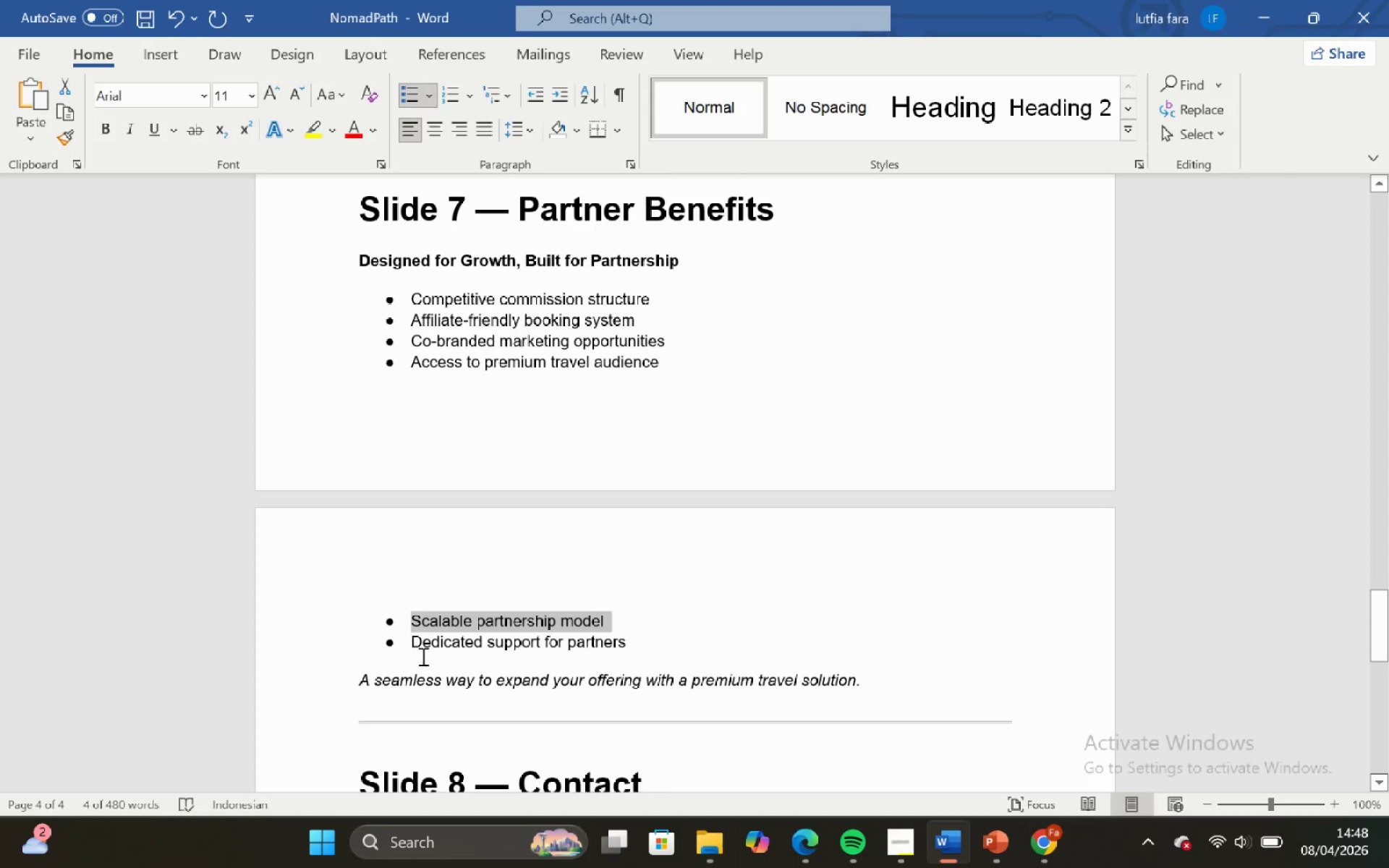 
left_click_drag(start_coordinate=[410, 644], to_coordinate=[656, 640])
 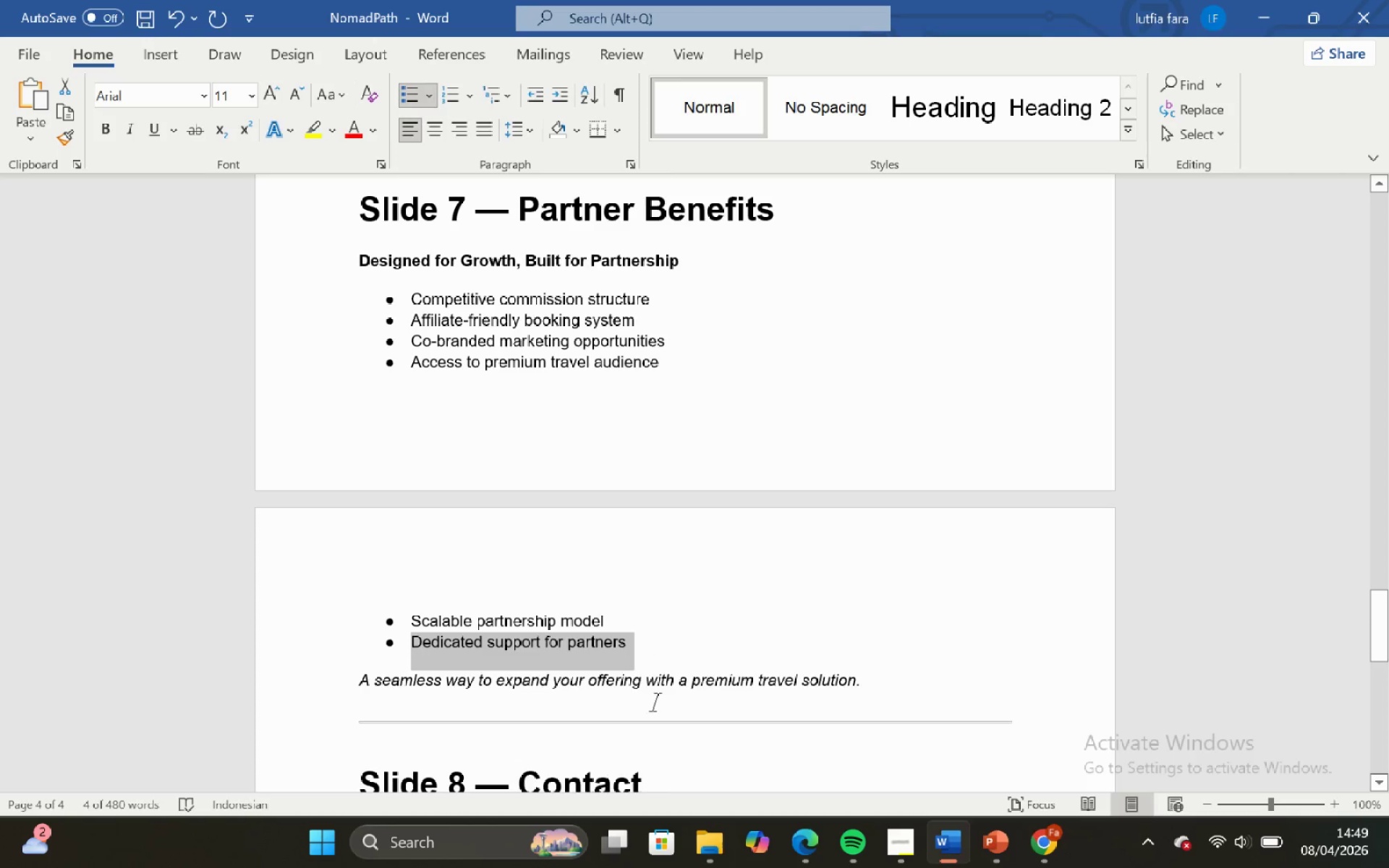 
key(Control+C)
 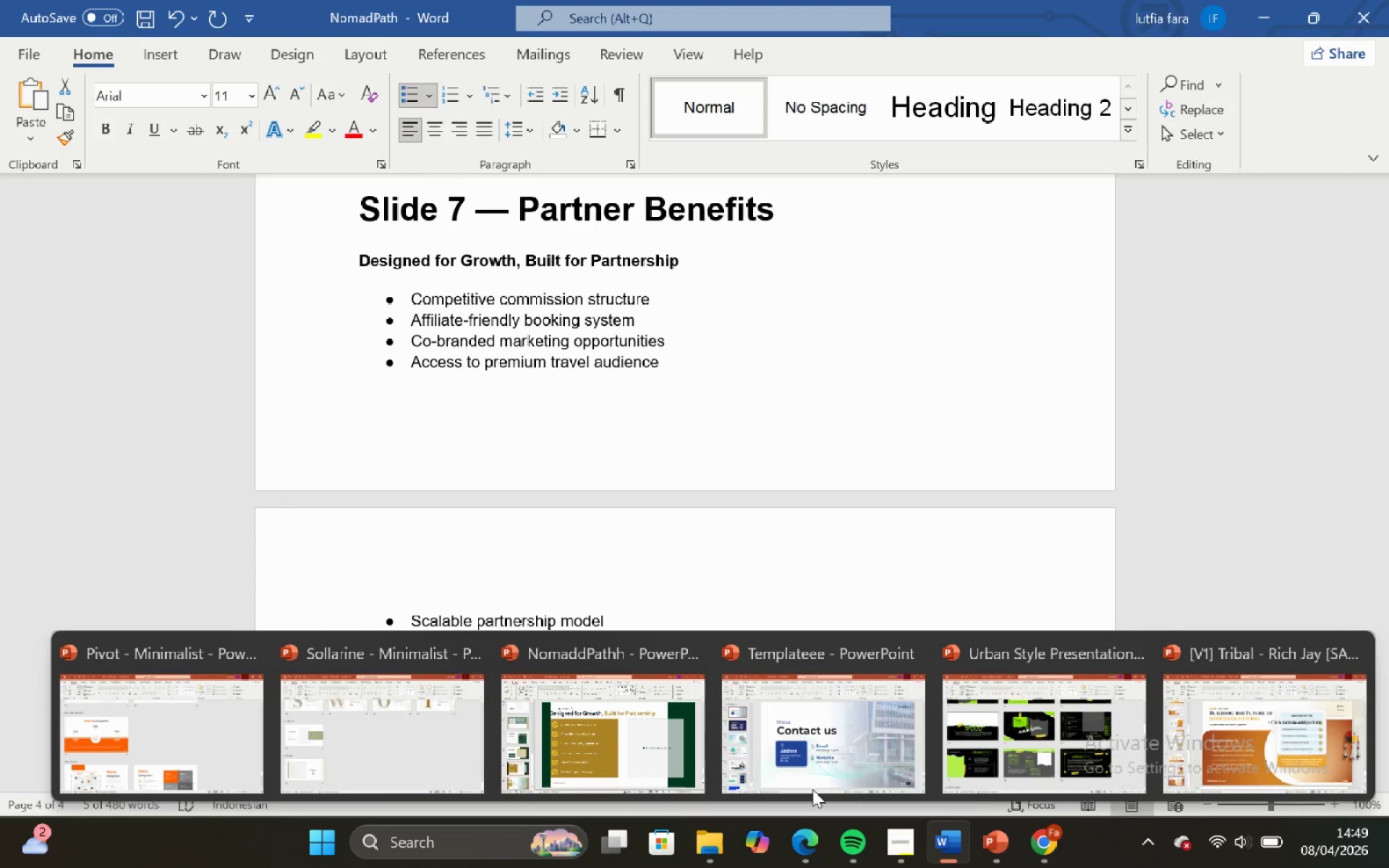 
left_click_drag(start_coordinate=[577, 734], to_coordinate=[569, 729])
 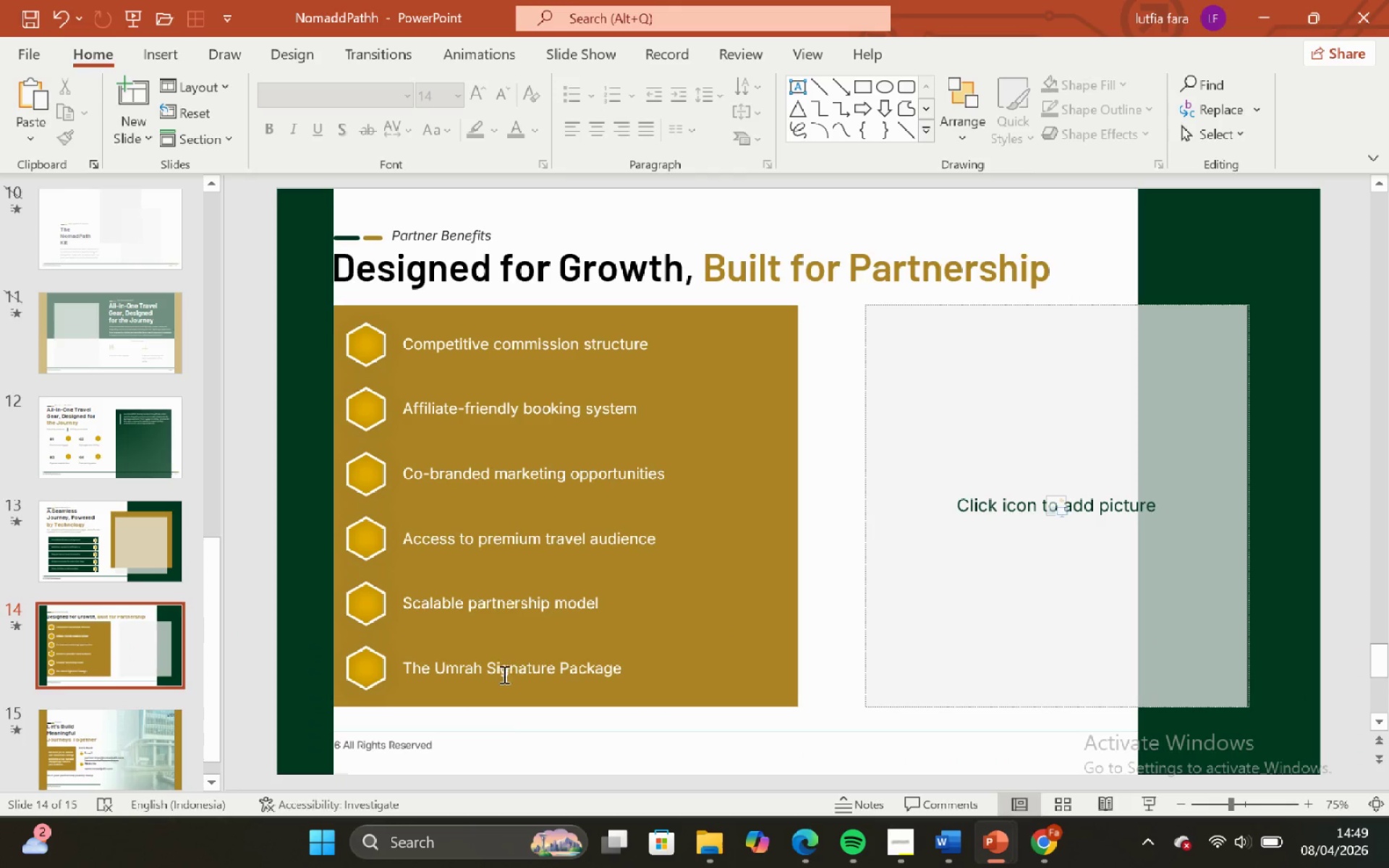 
left_click([501, 673])
 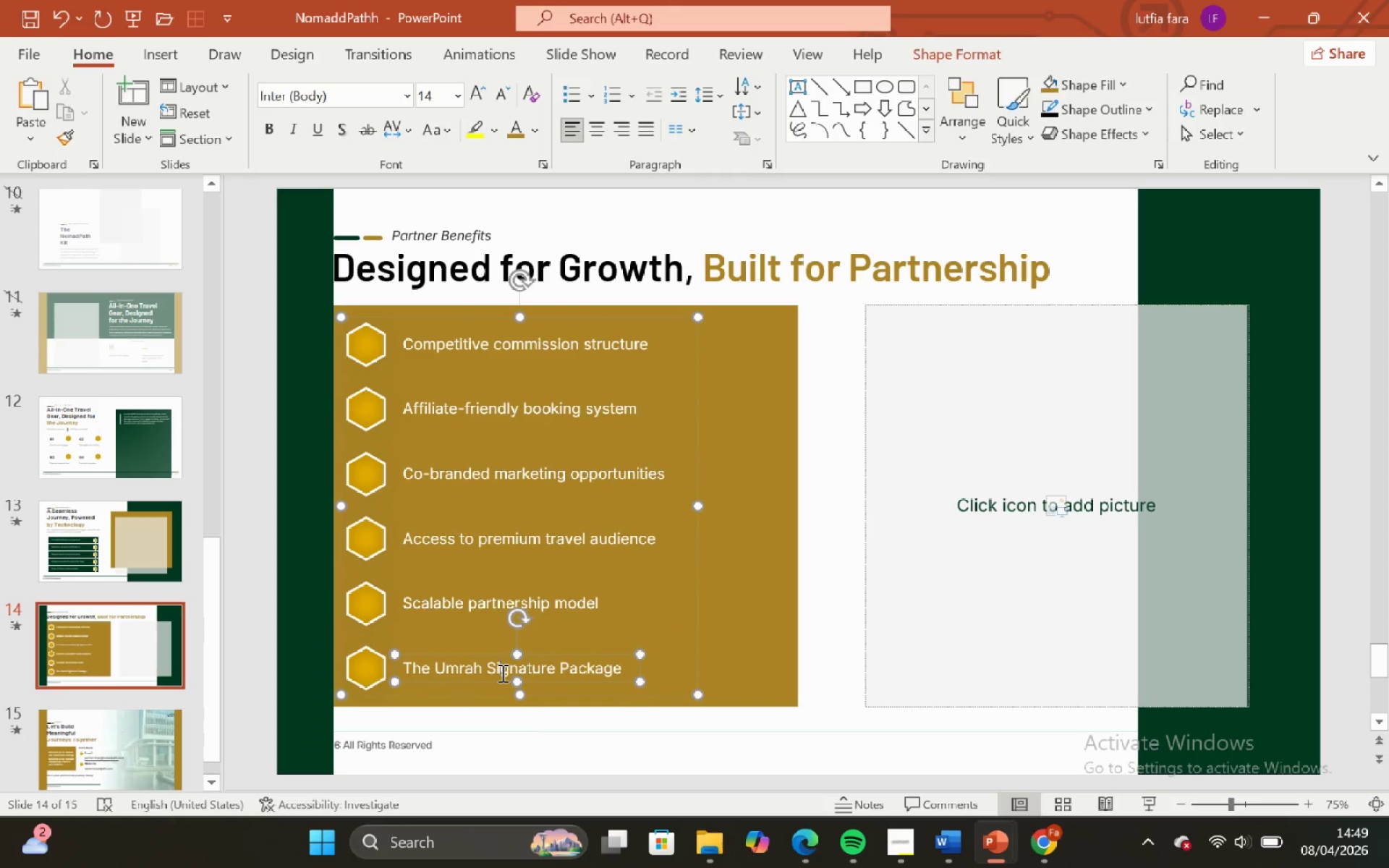 
key(Control+S)
 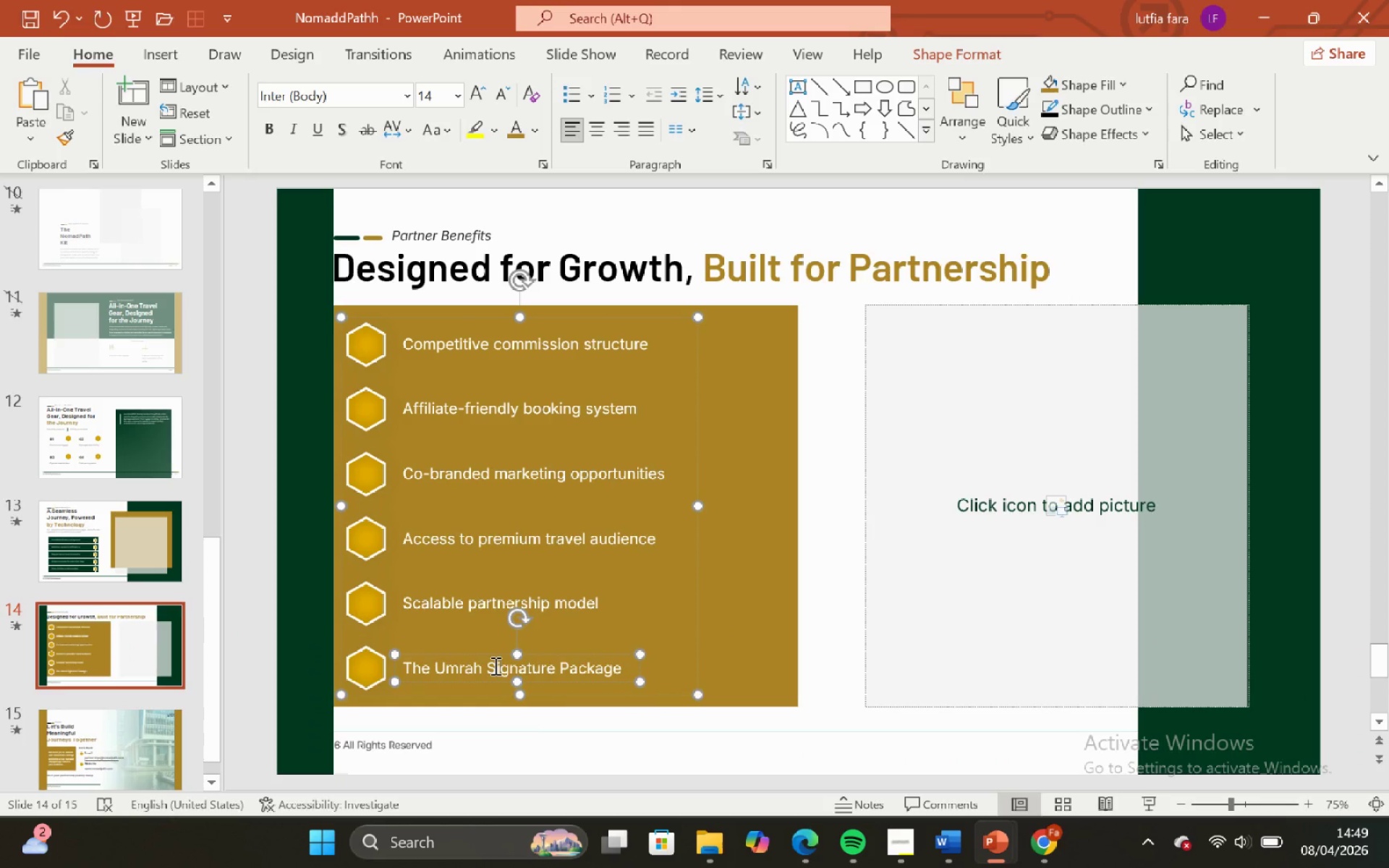 
hold_key(key=A, duration=0.33)
 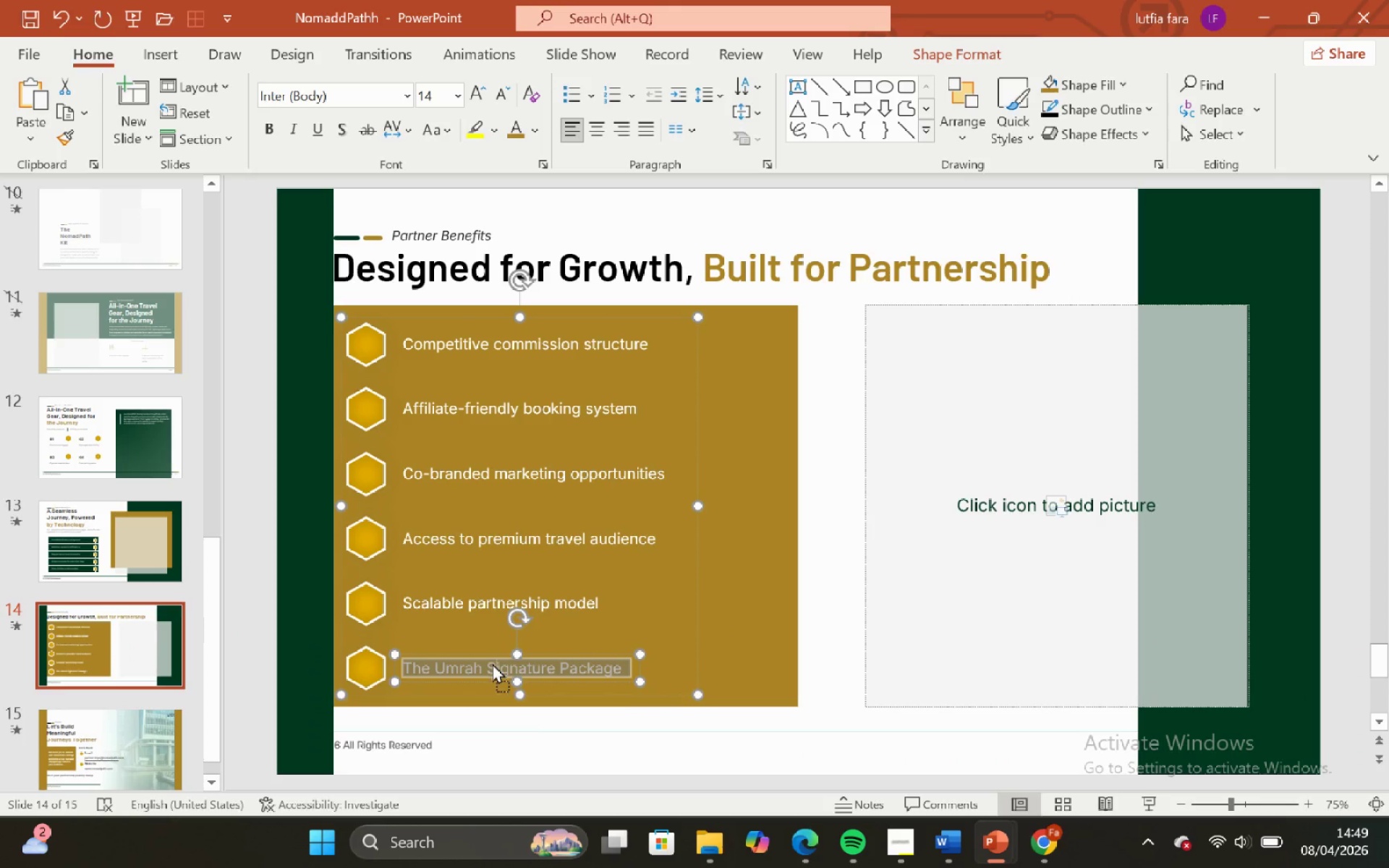 
right_click([492, 663])
 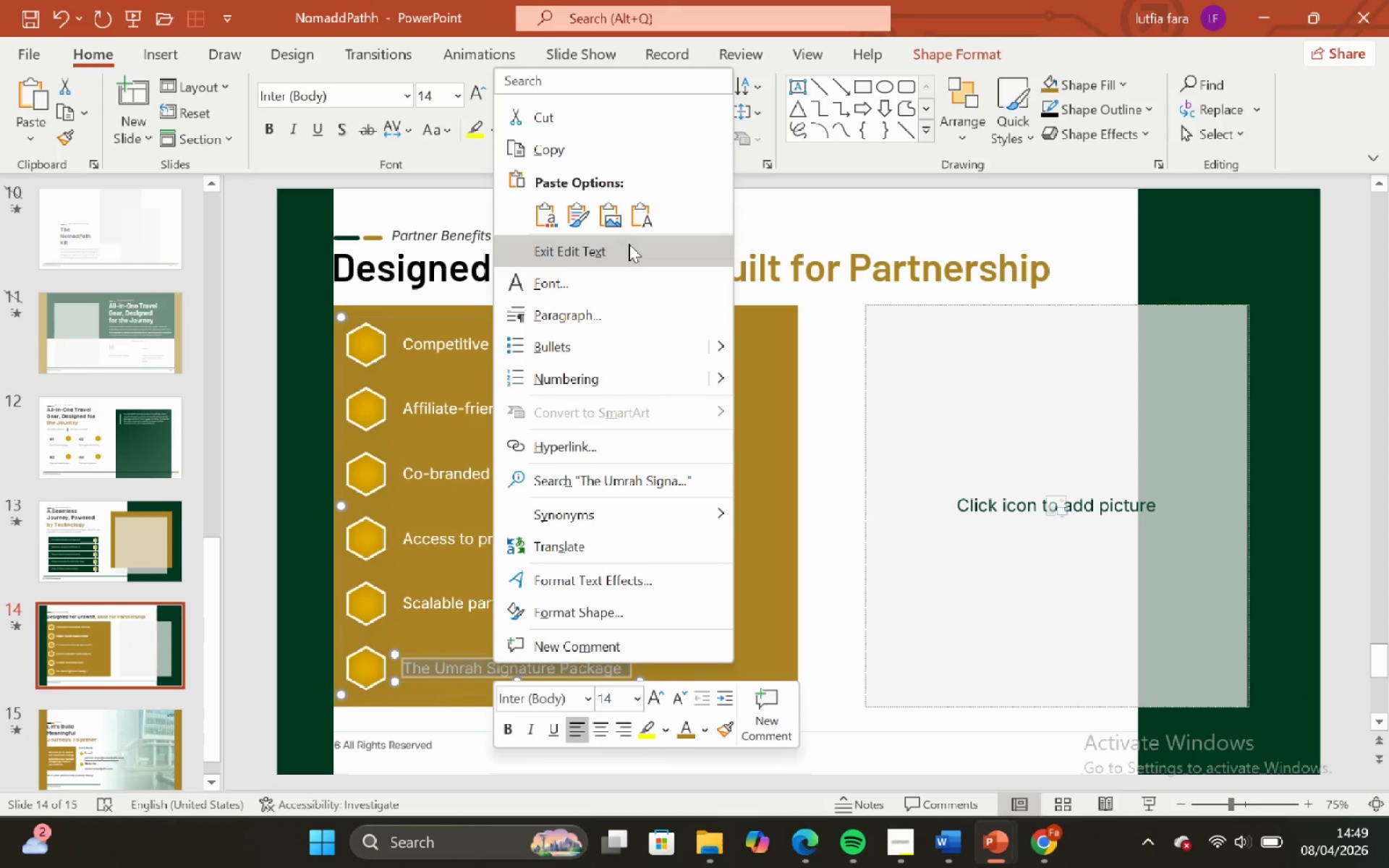 
left_click([637, 210])
 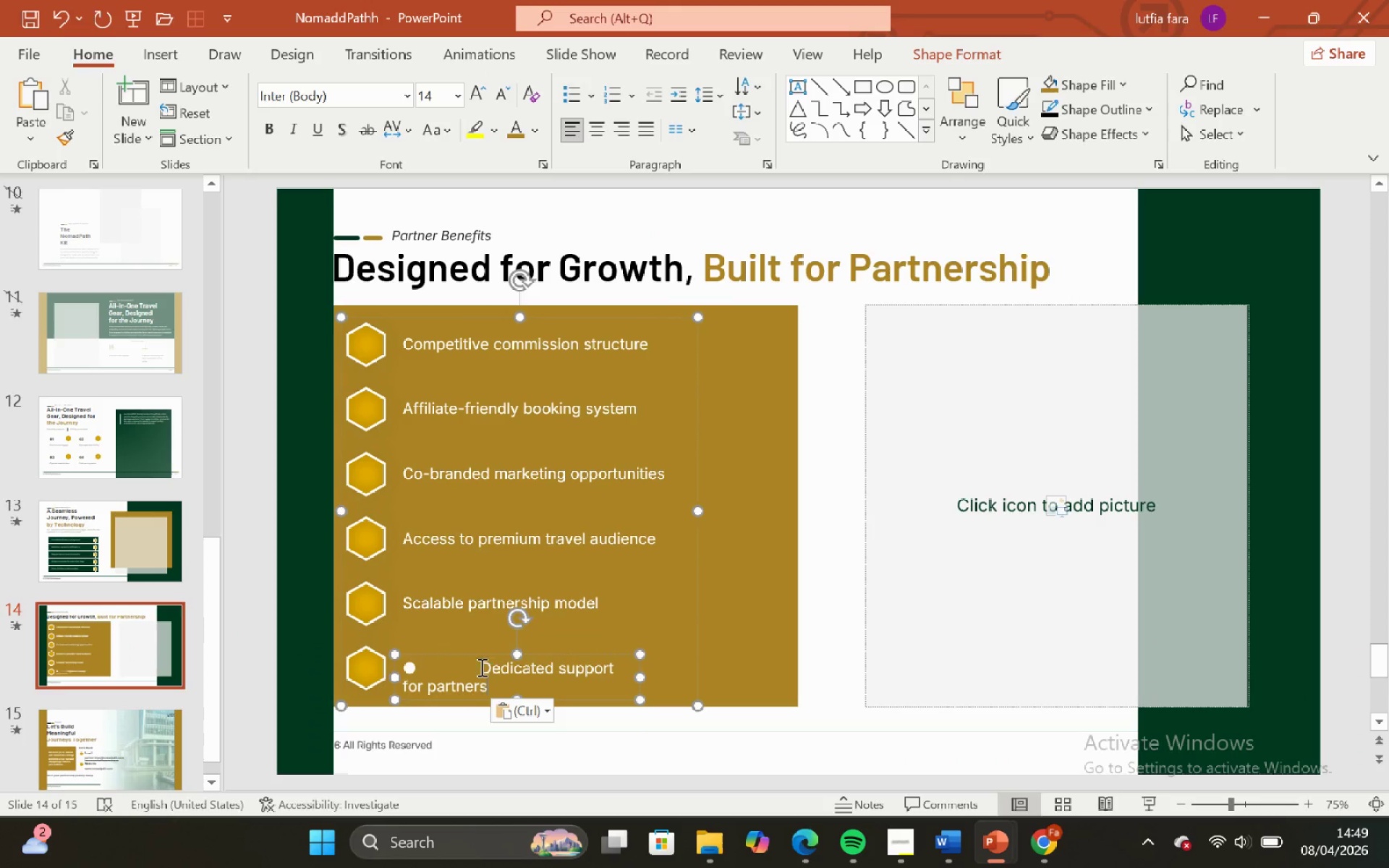 
left_click([480, 667])
 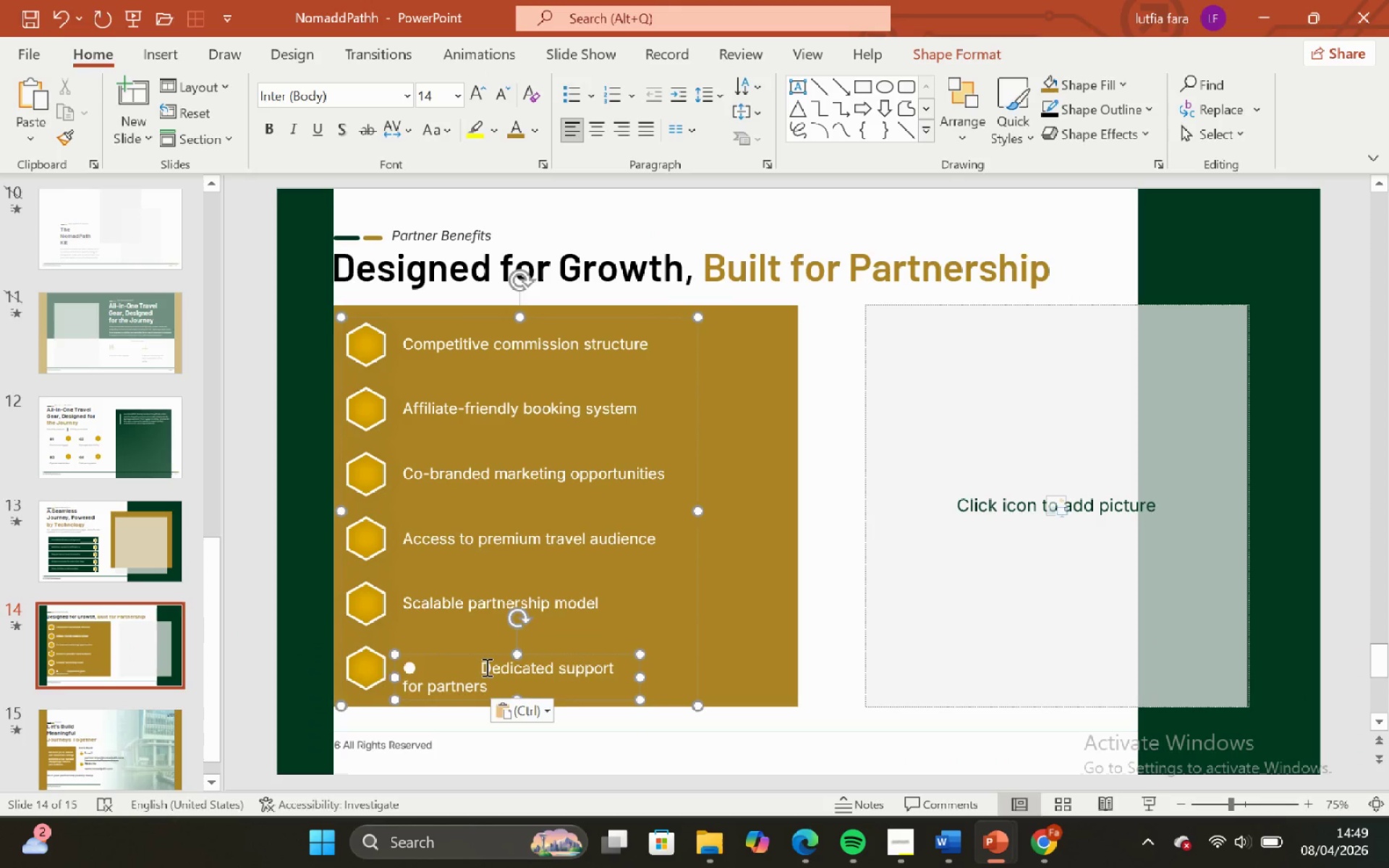 
key(Backspace)
 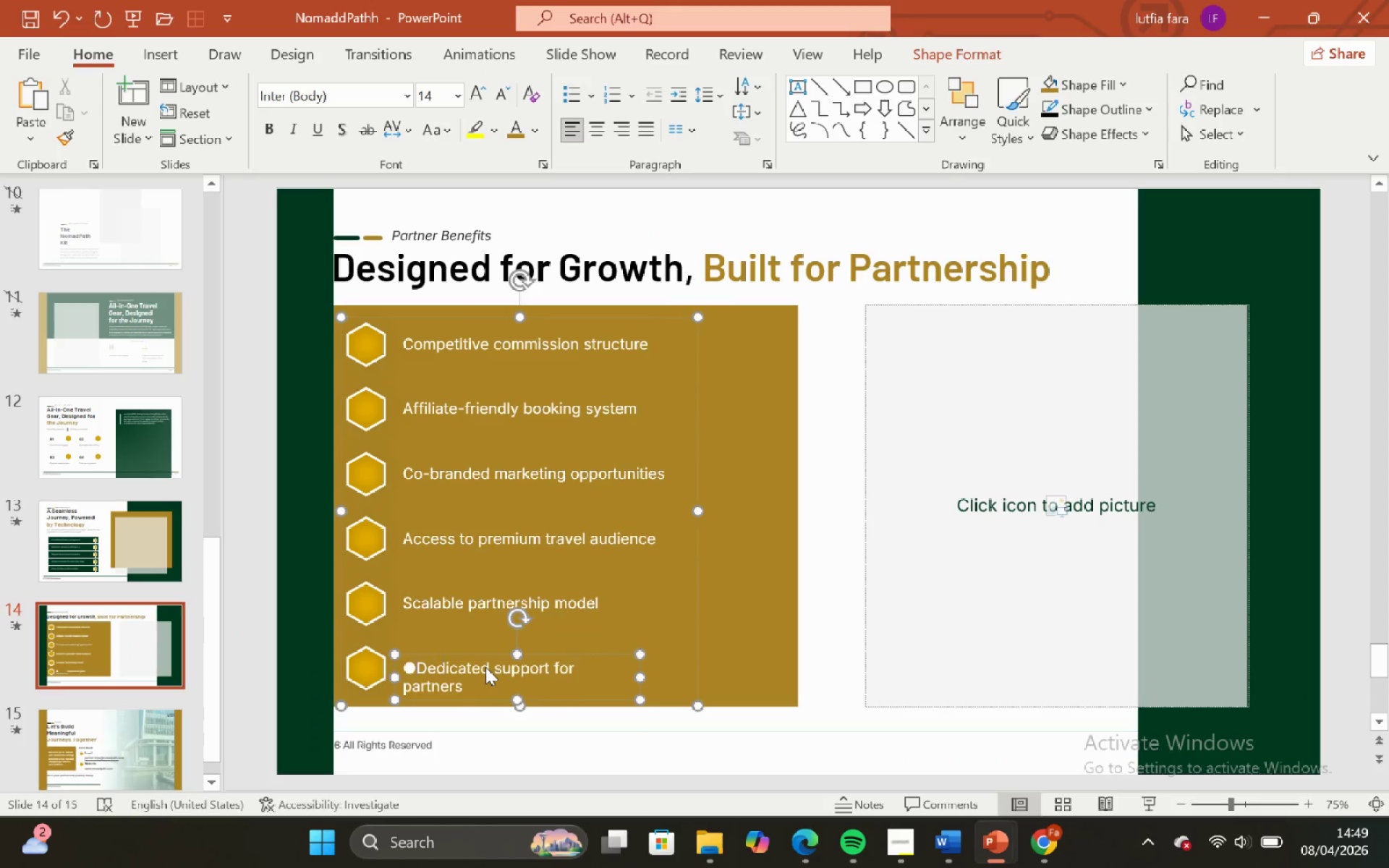 
key(Backspace)
 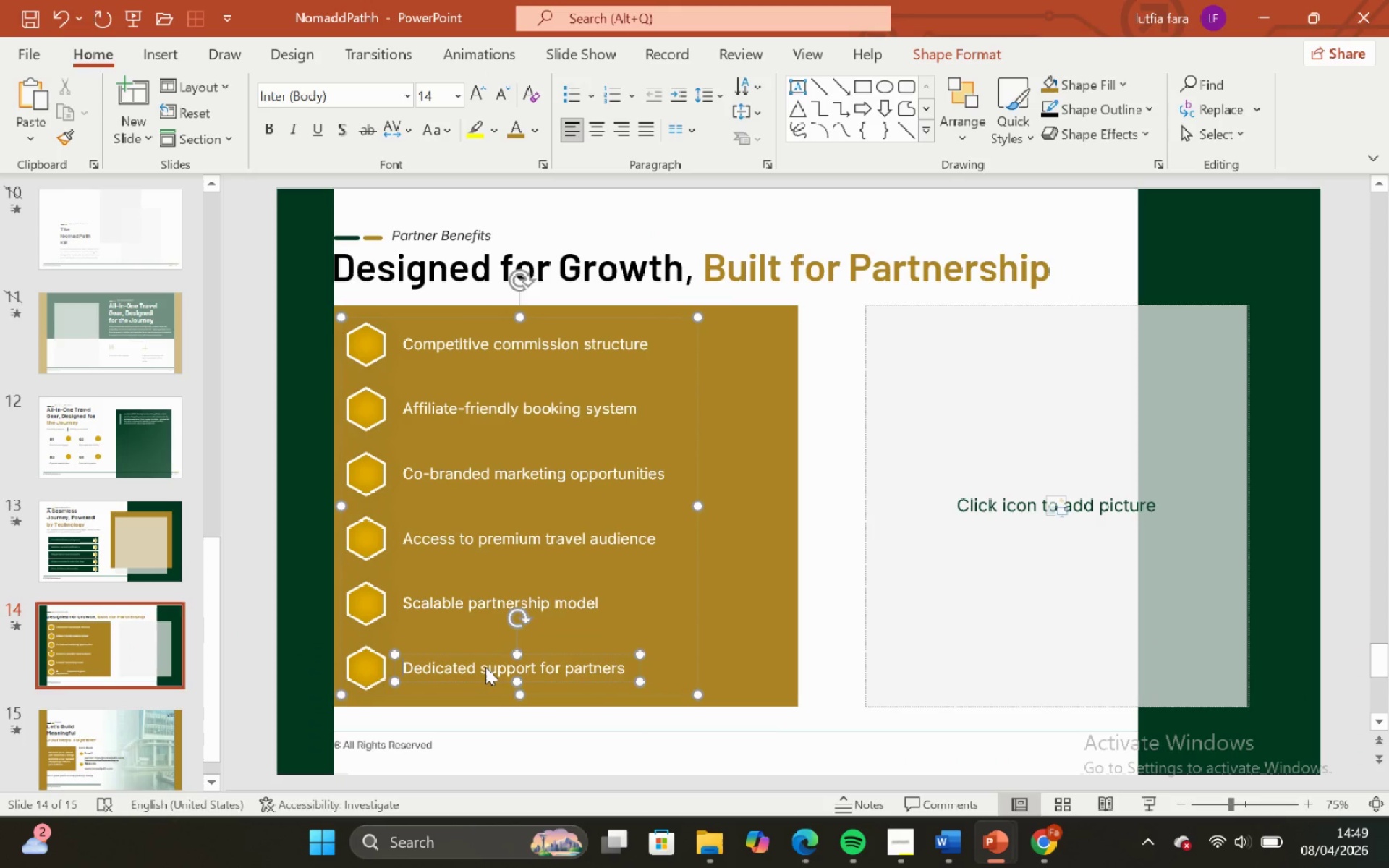 
key(Backspace)
 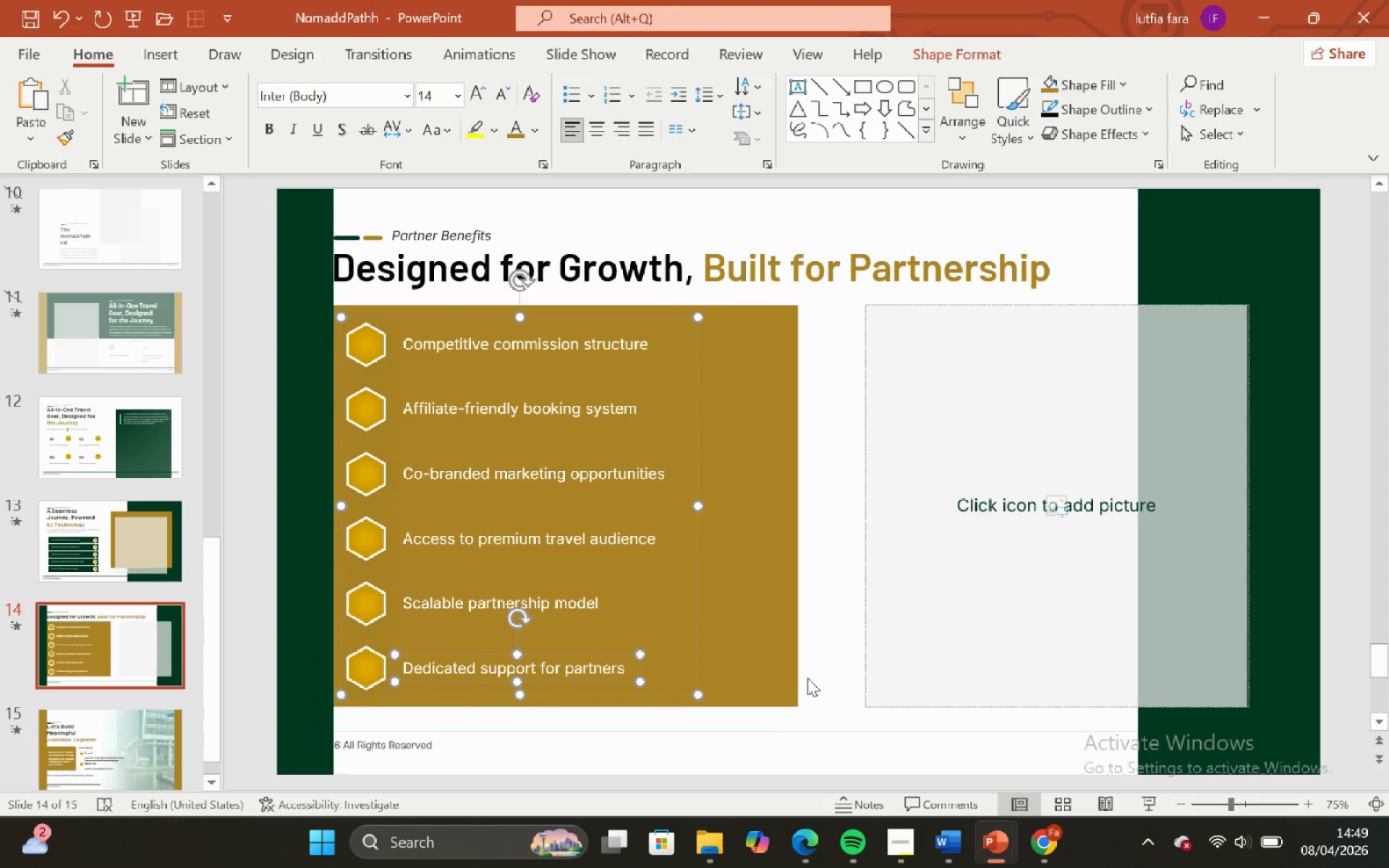 
left_click([807, 678])
 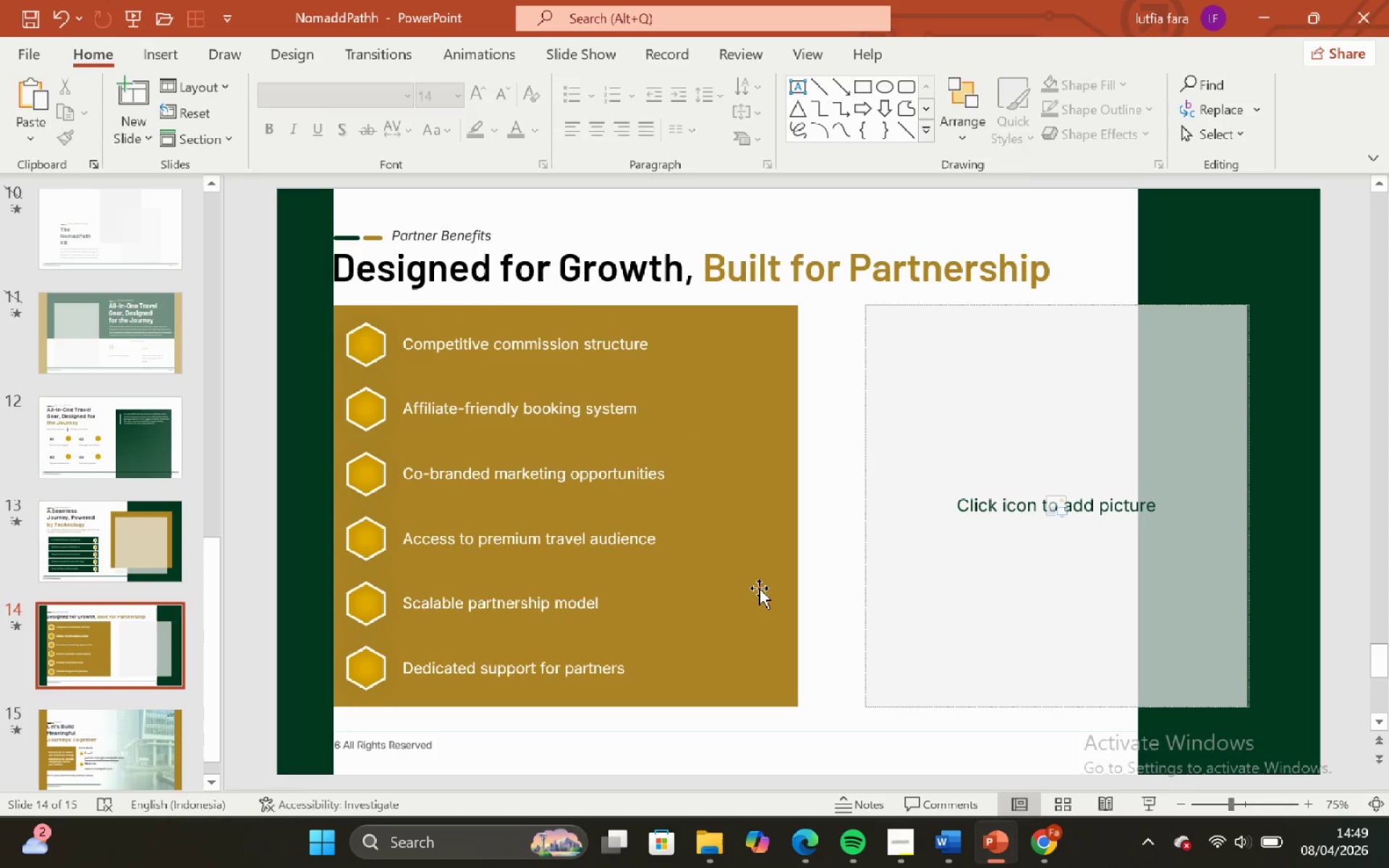 
left_click([759, 588])
 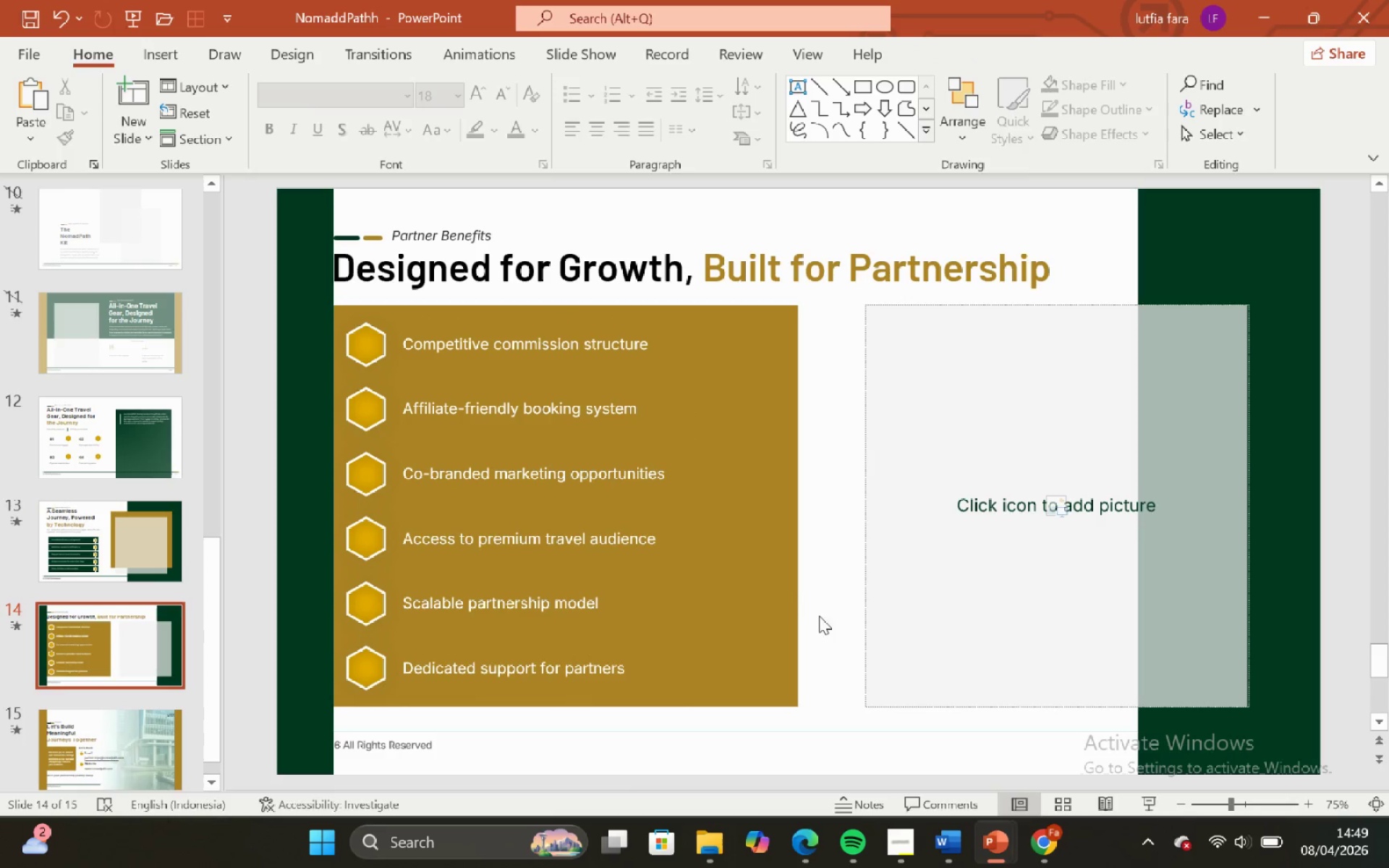 
double_click([798, 595])
 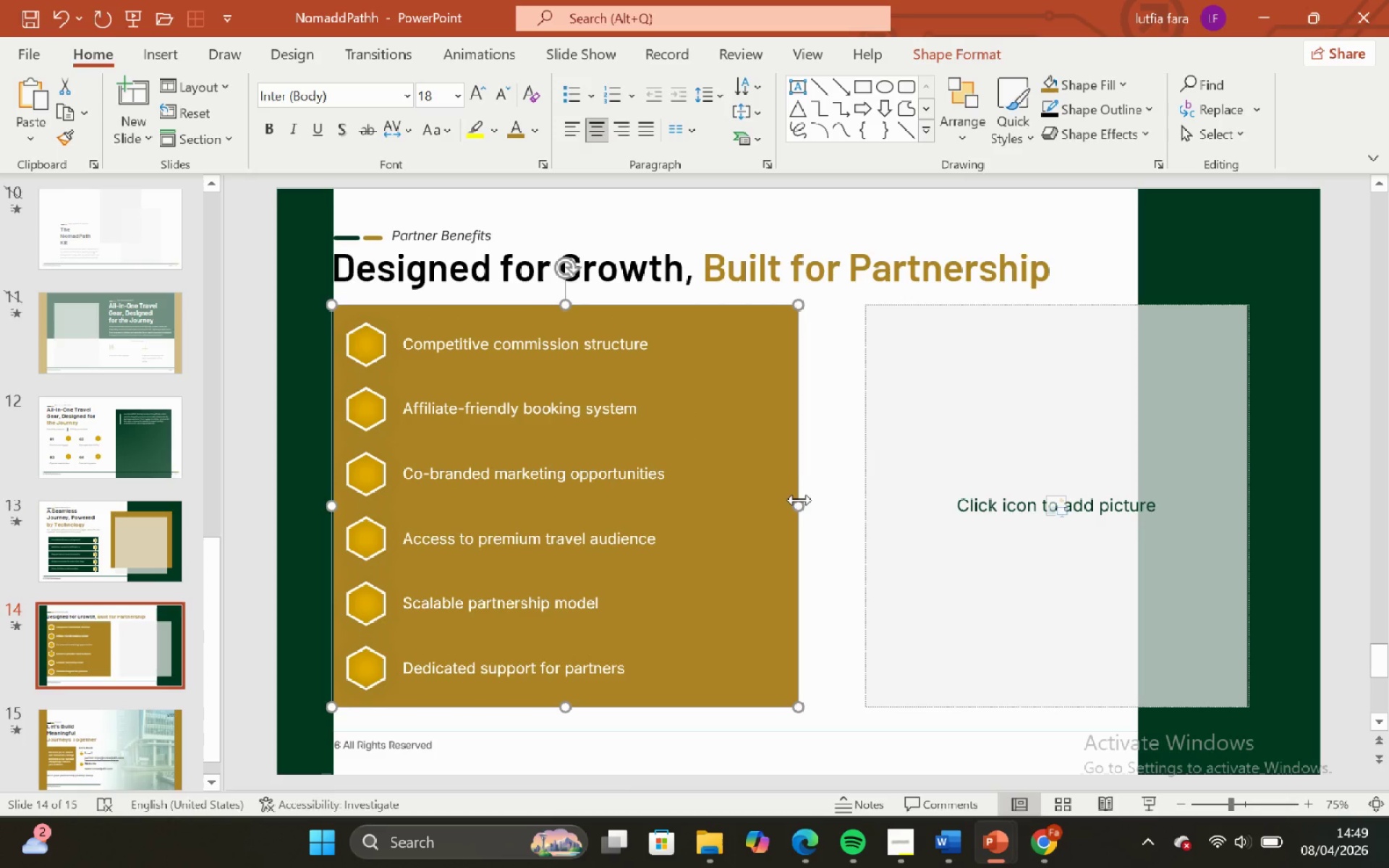 
left_click_drag(start_coordinate=[799, 501], to_coordinate=[783, 504])
 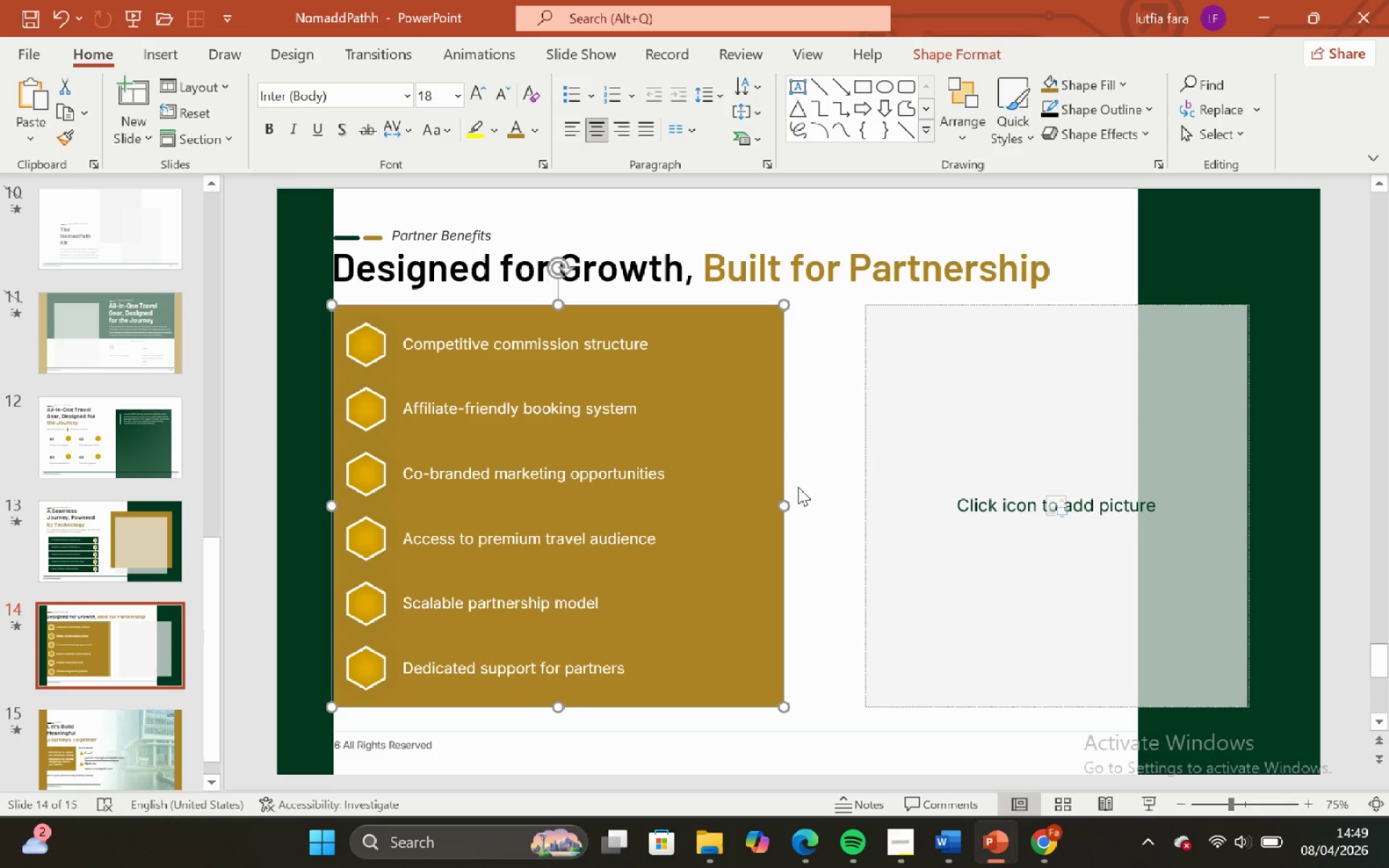 
left_click([798, 487])
 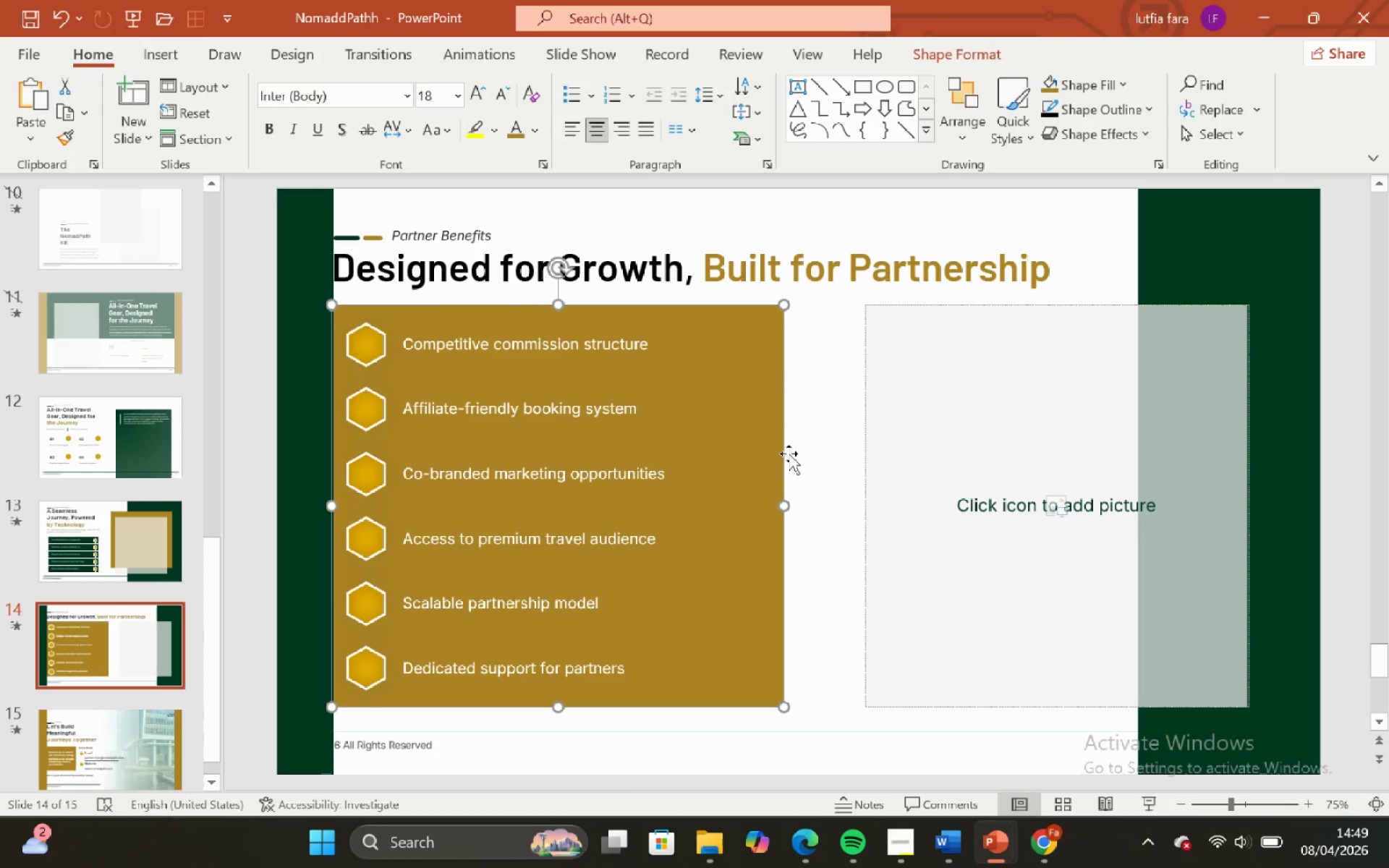 
double_click([807, 458])
 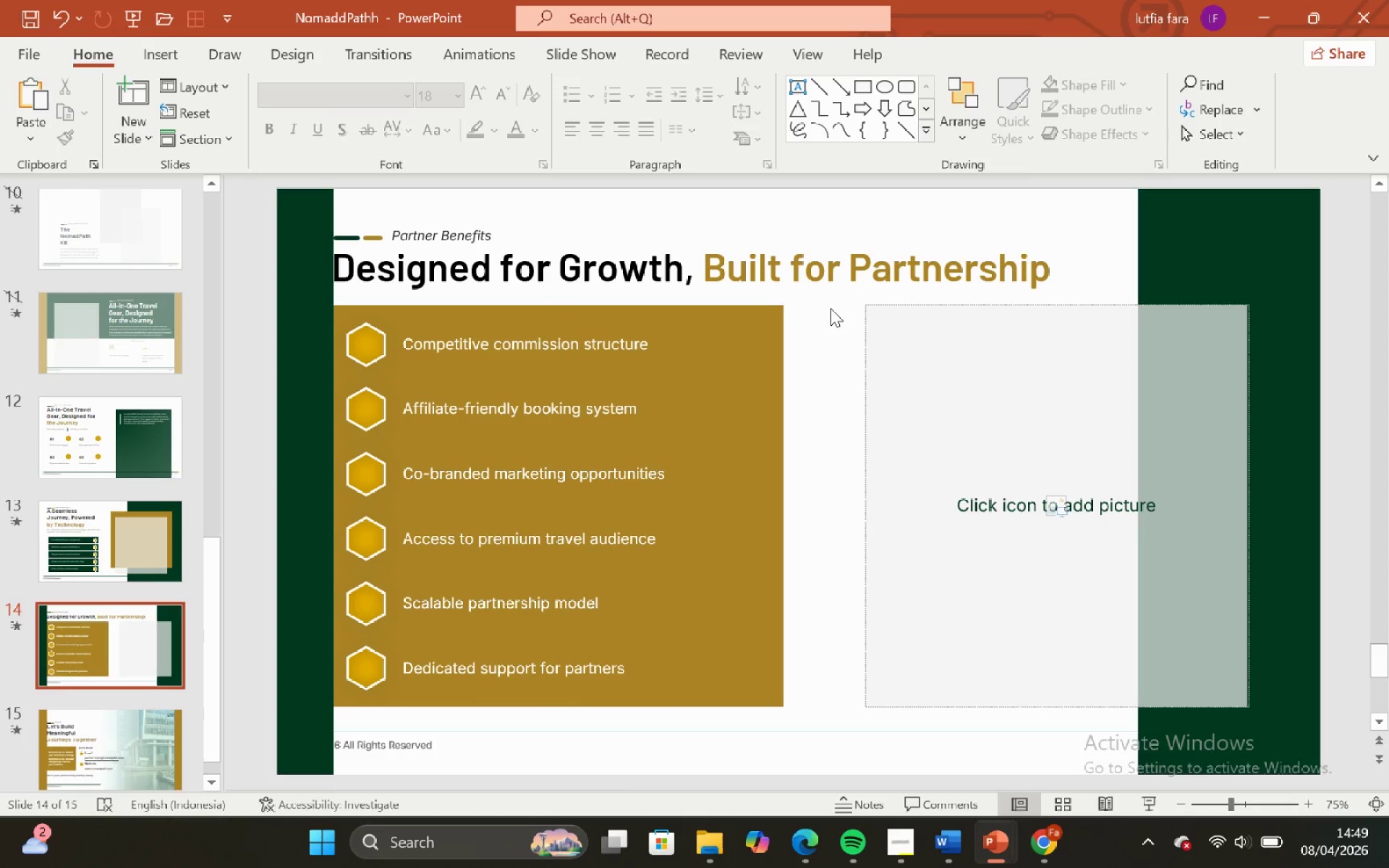 
left_click_drag(start_coordinate=[831, 308], to_coordinate=[305, 706])
 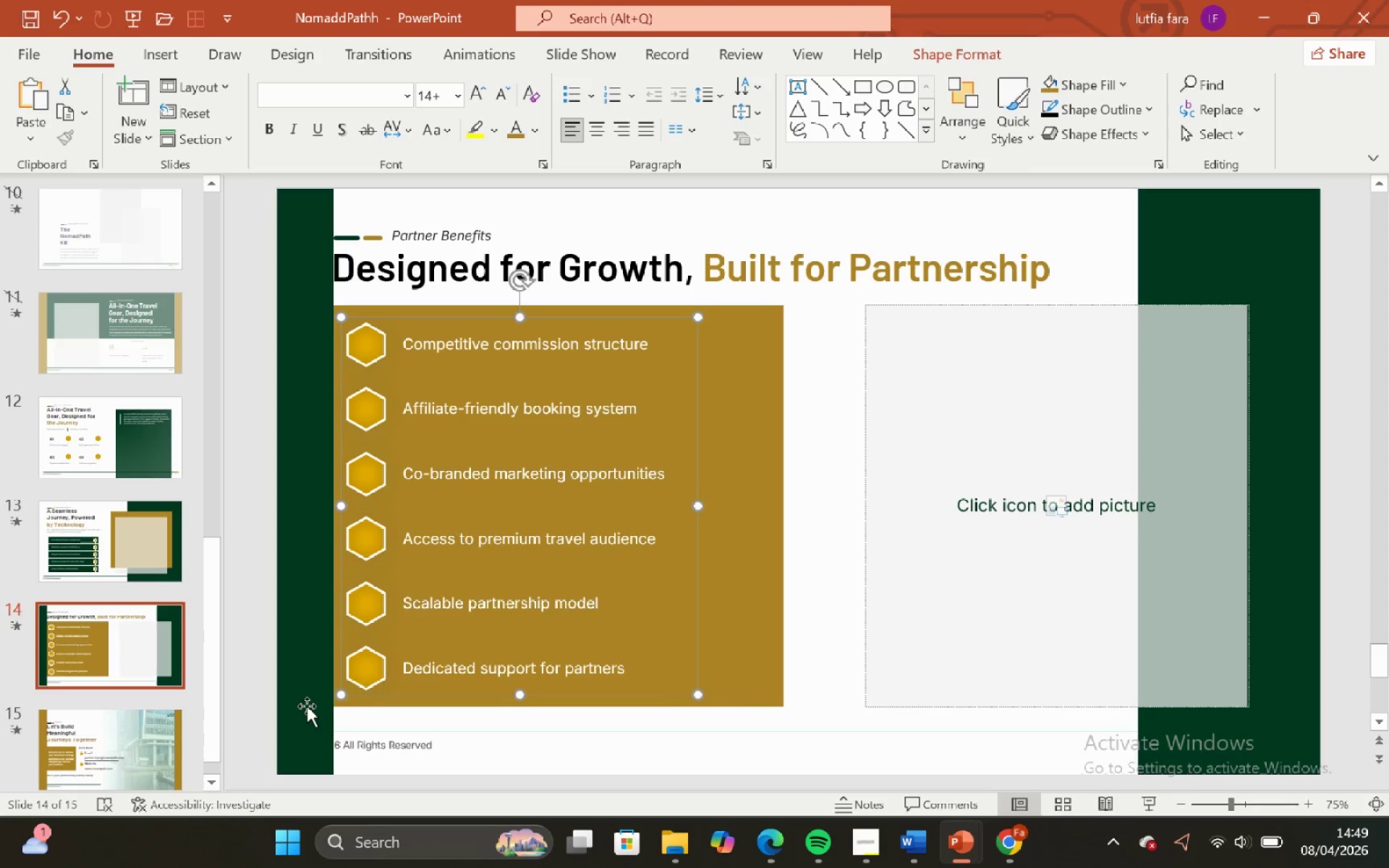 
hold_key(key=ArrowRight, duration=0.58)
 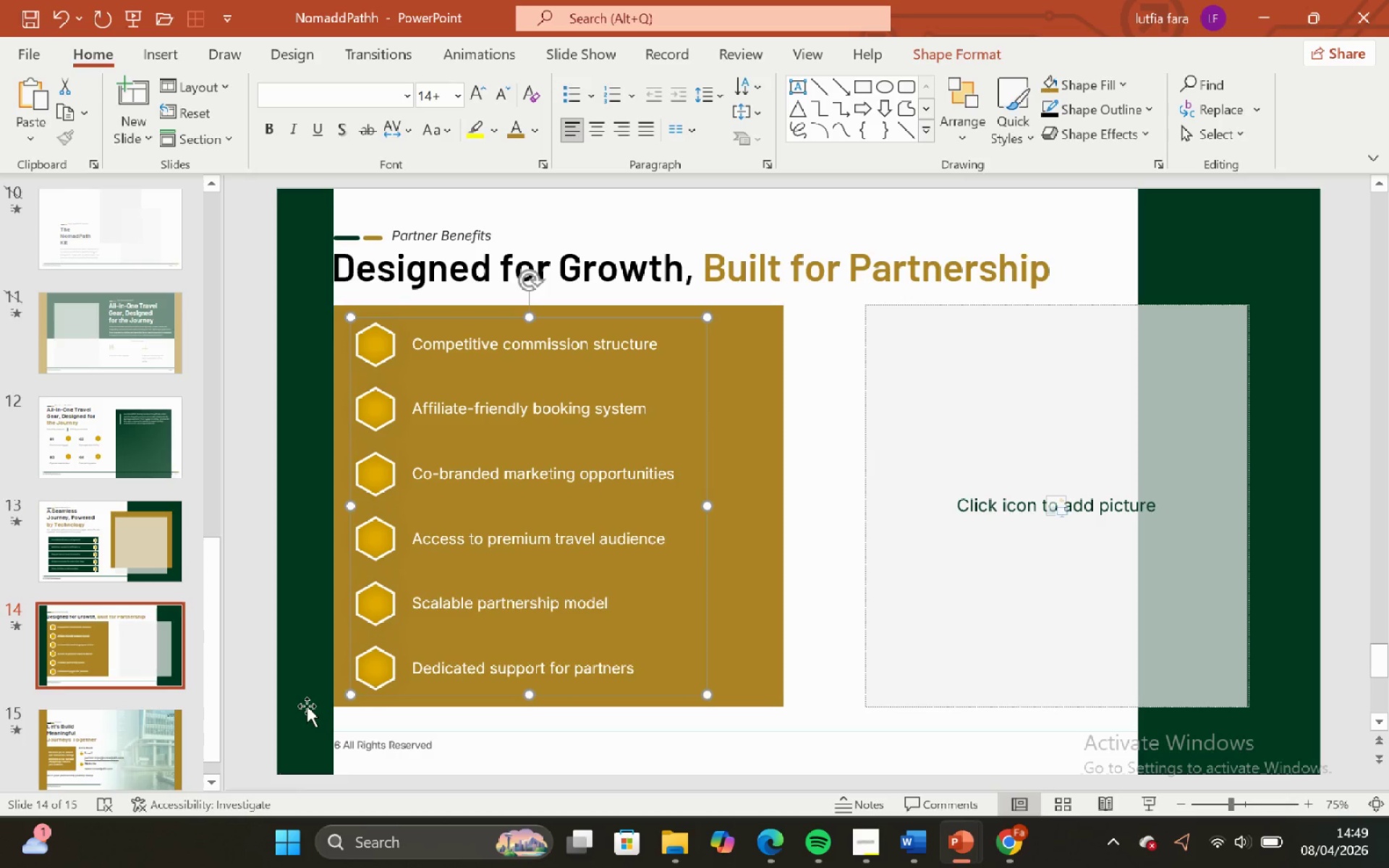 
hold_key(key=ArrowRight, duration=22.19)
 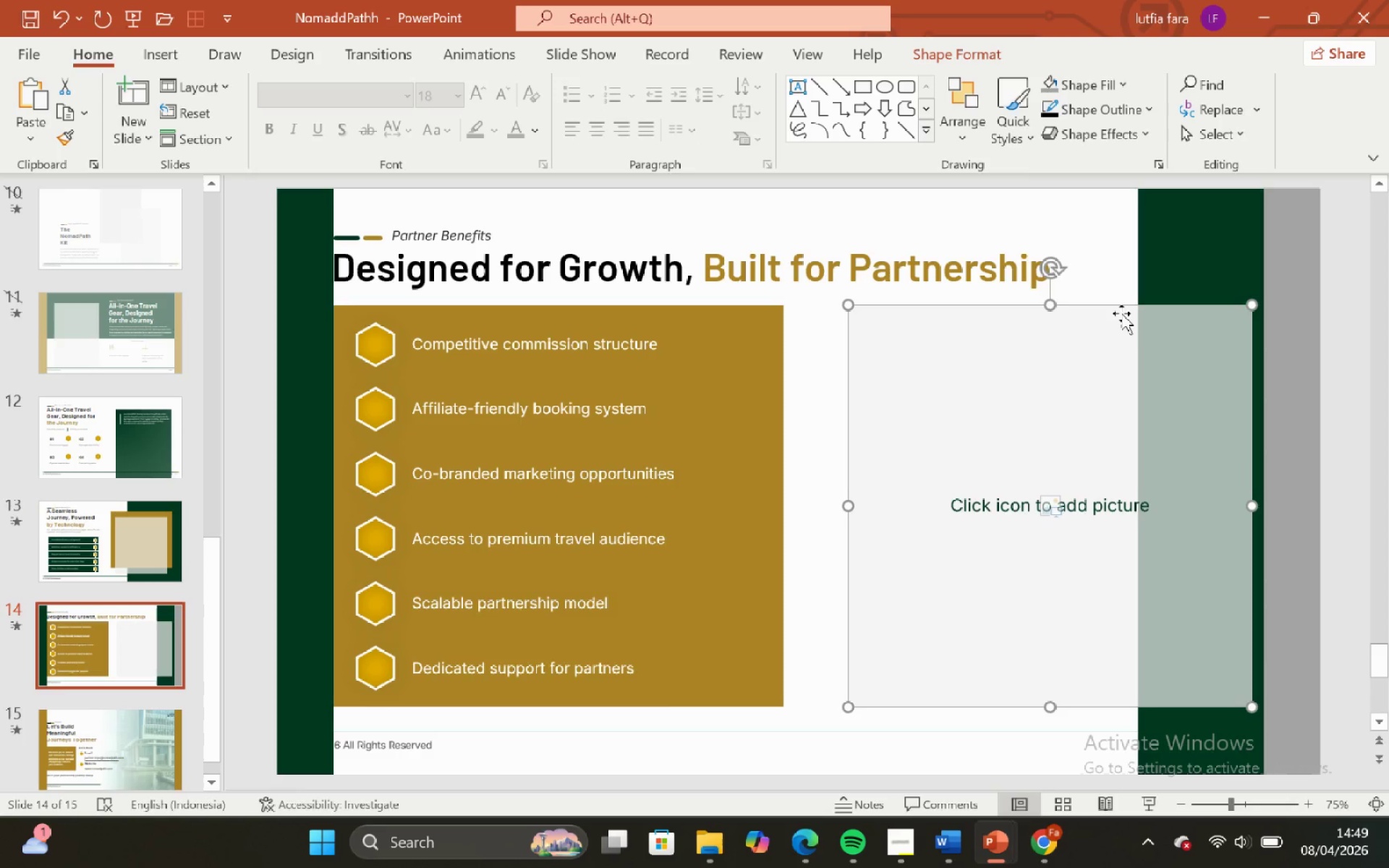 
left_click([396, 739])
 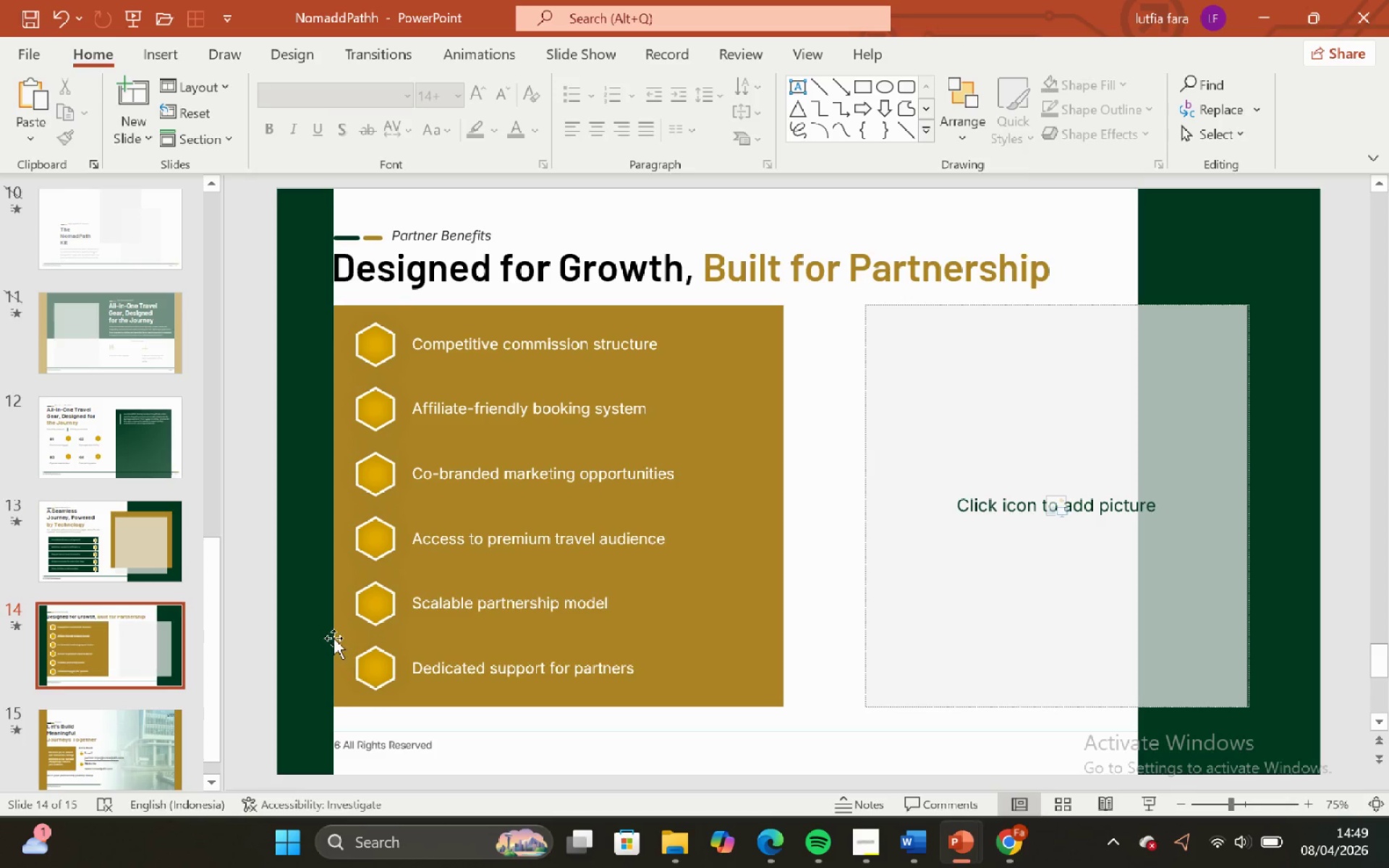 
left_click([332, 631])
 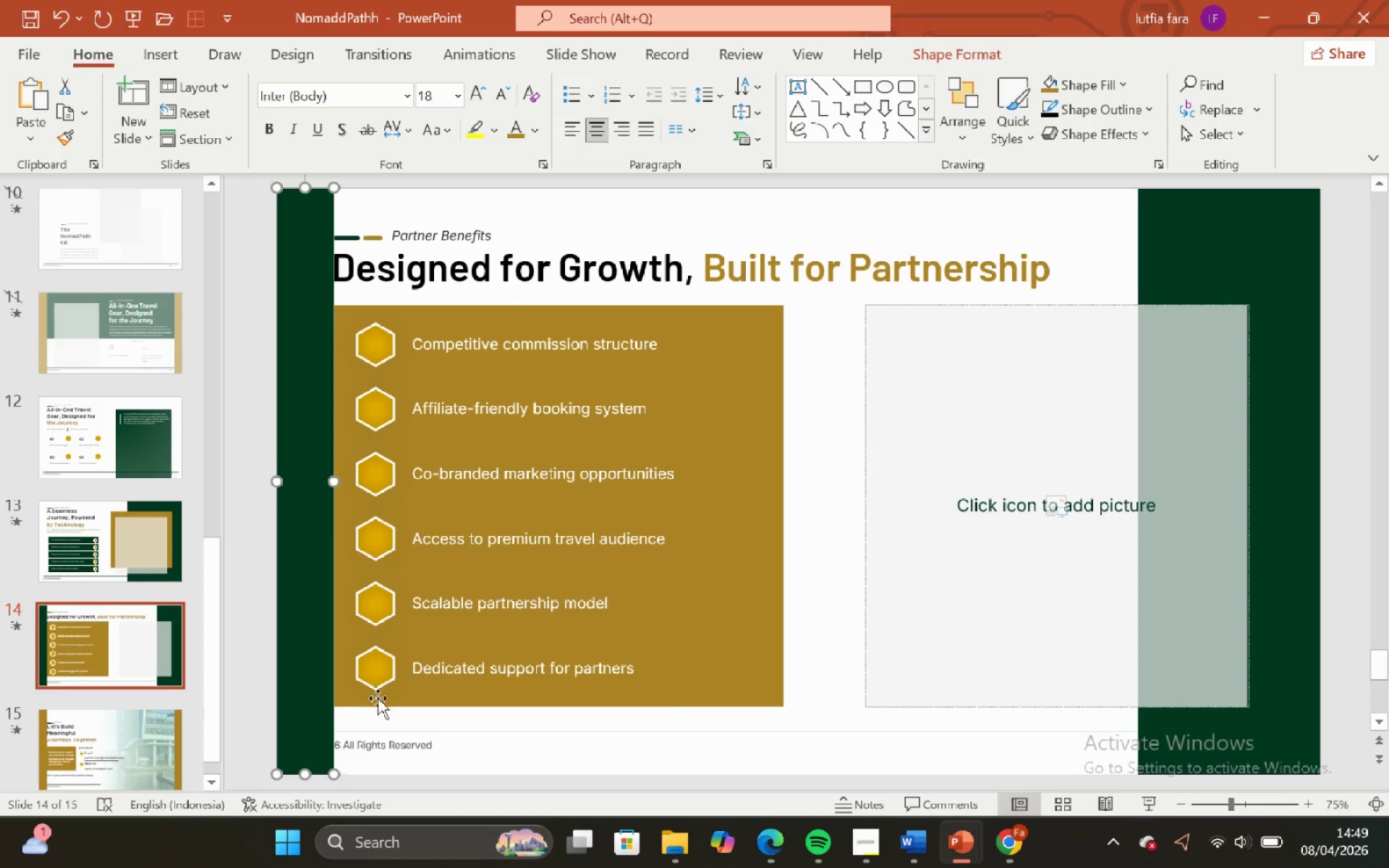 
left_click([378, 698])
 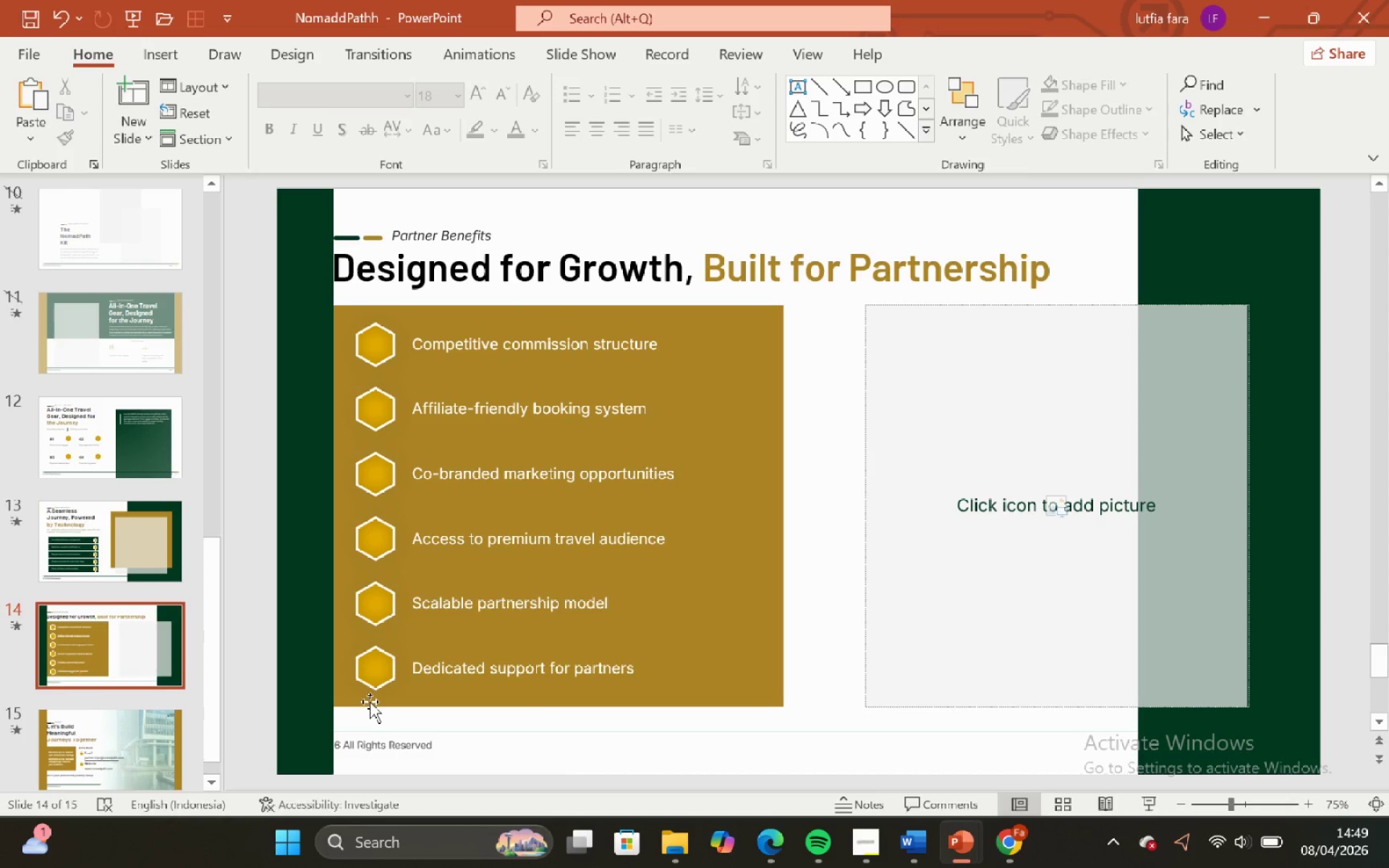 
left_click([370, 702])
 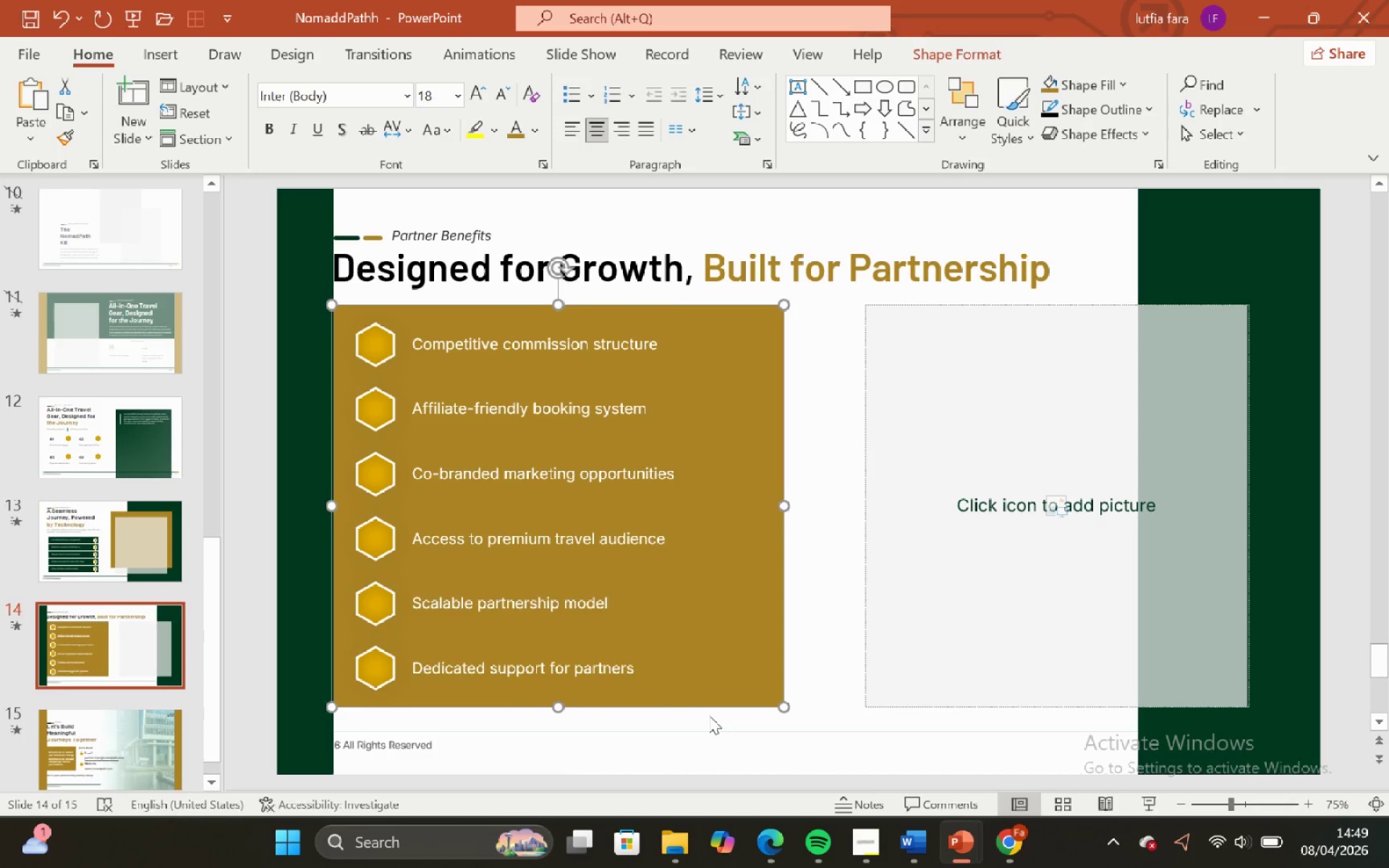 
left_click([709, 715])
 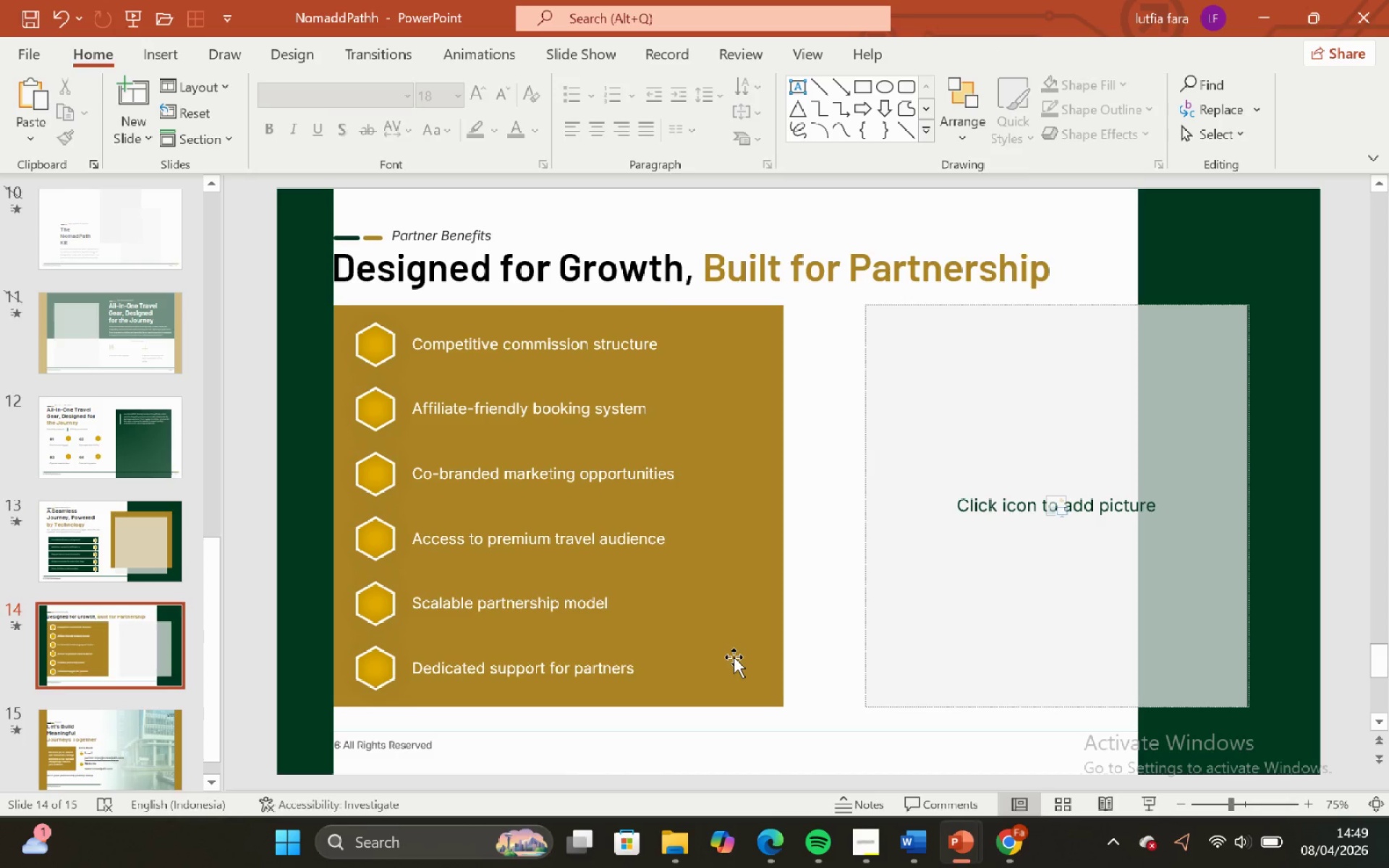 
left_click([733, 655])
 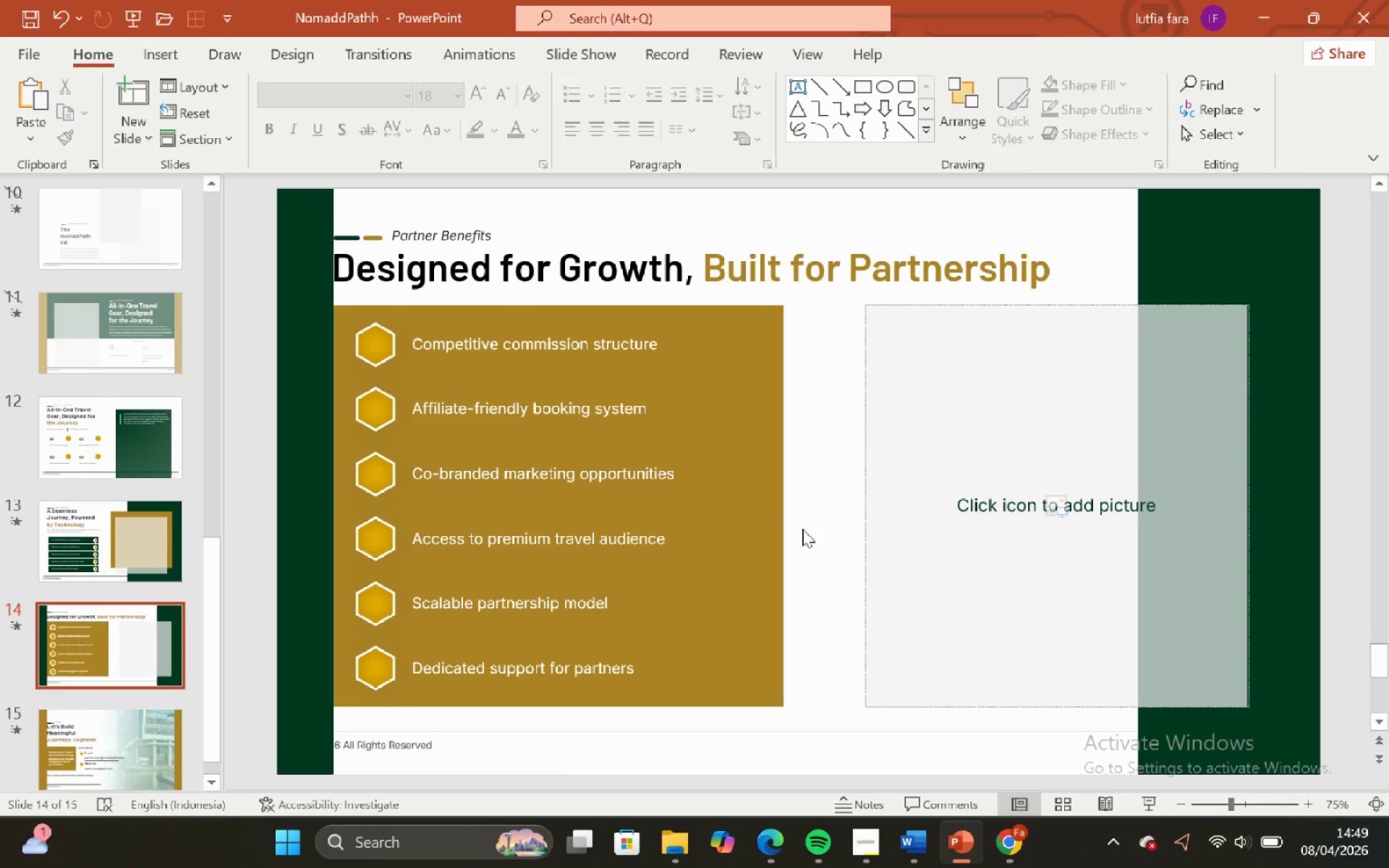 
left_click([773, 493])
 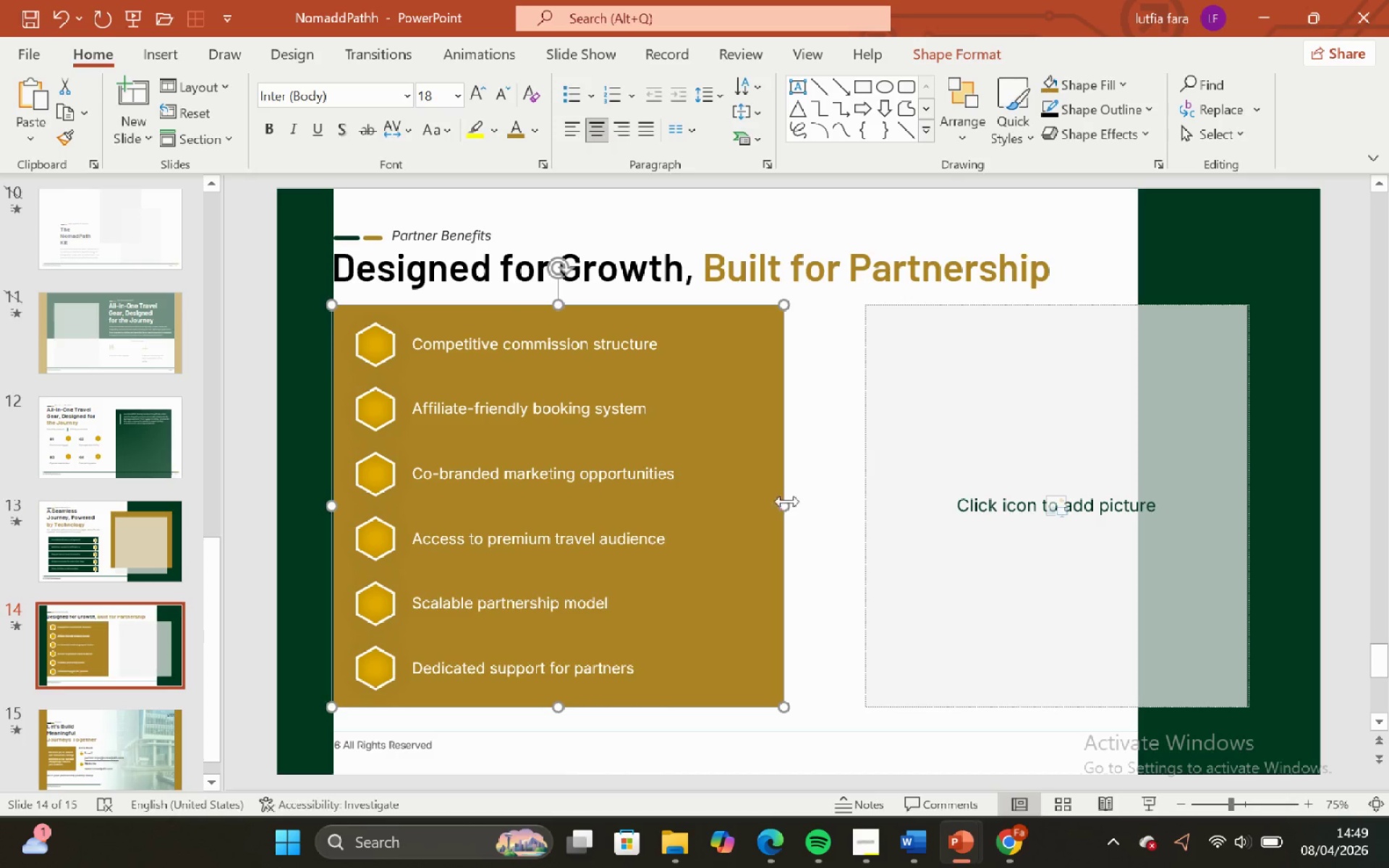 
left_click([851, 506])
 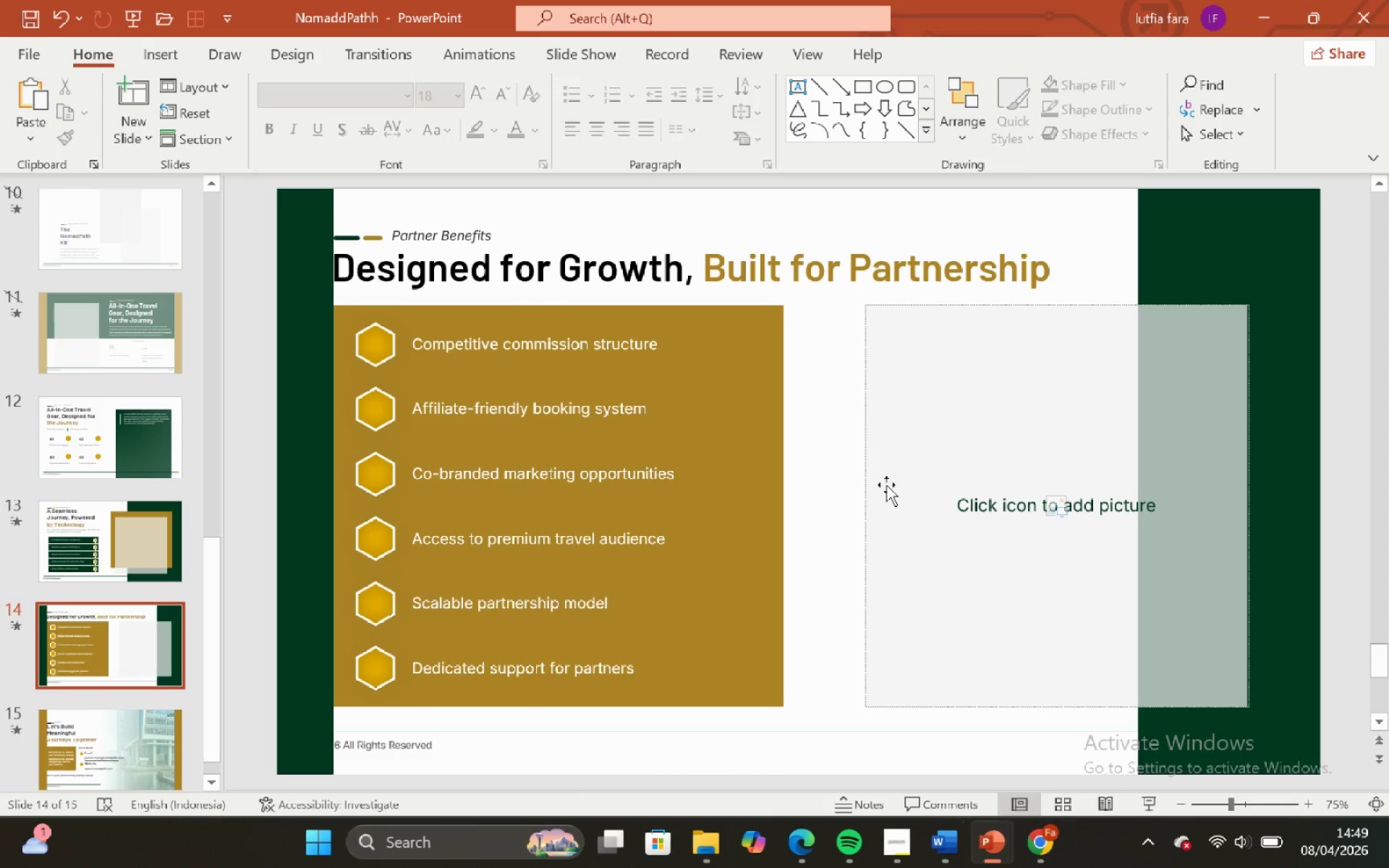 
left_click([883, 481])
 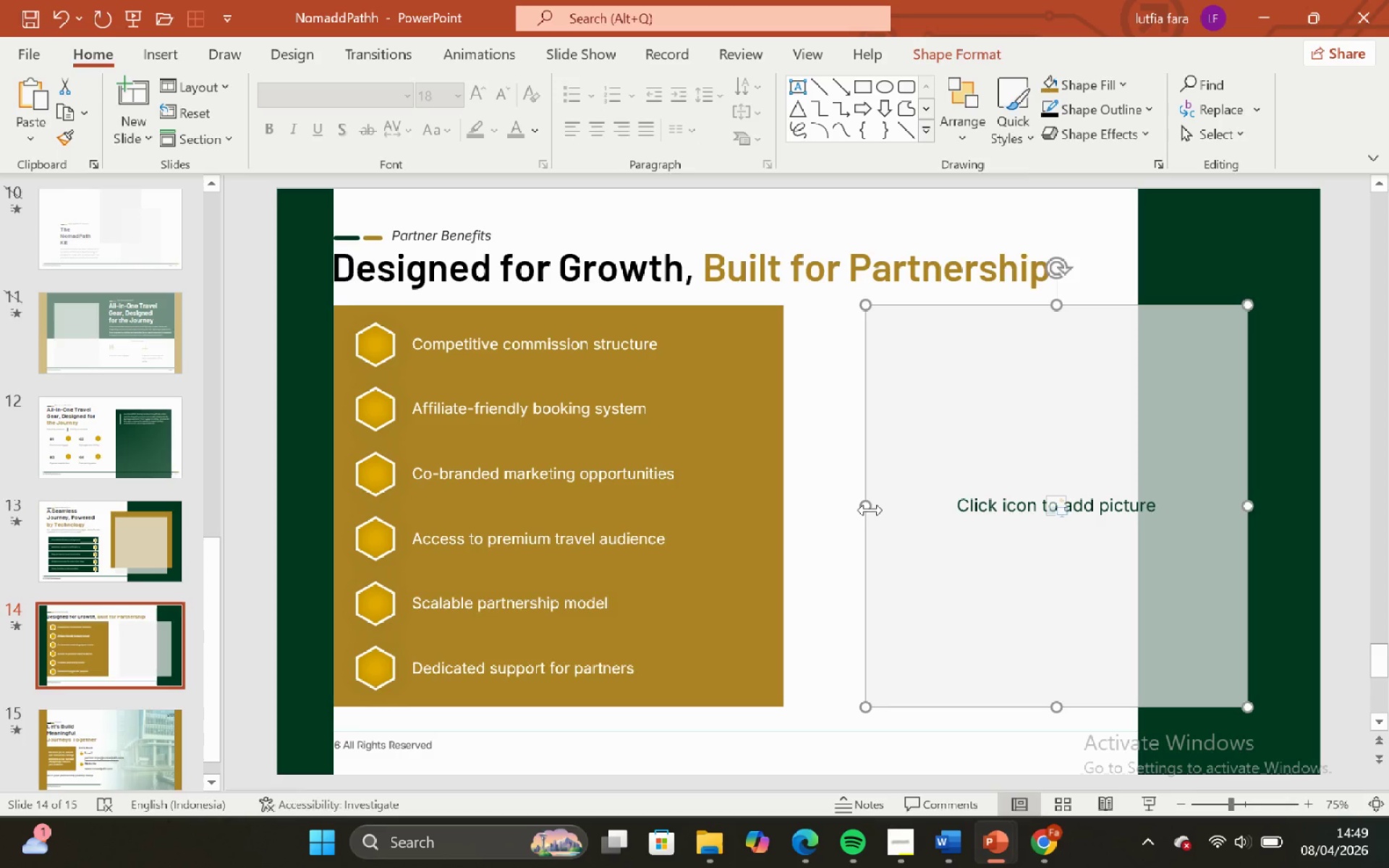 
left_click_drag(start_coordinate=[867, 507], to_coordinate=[844, 511])
 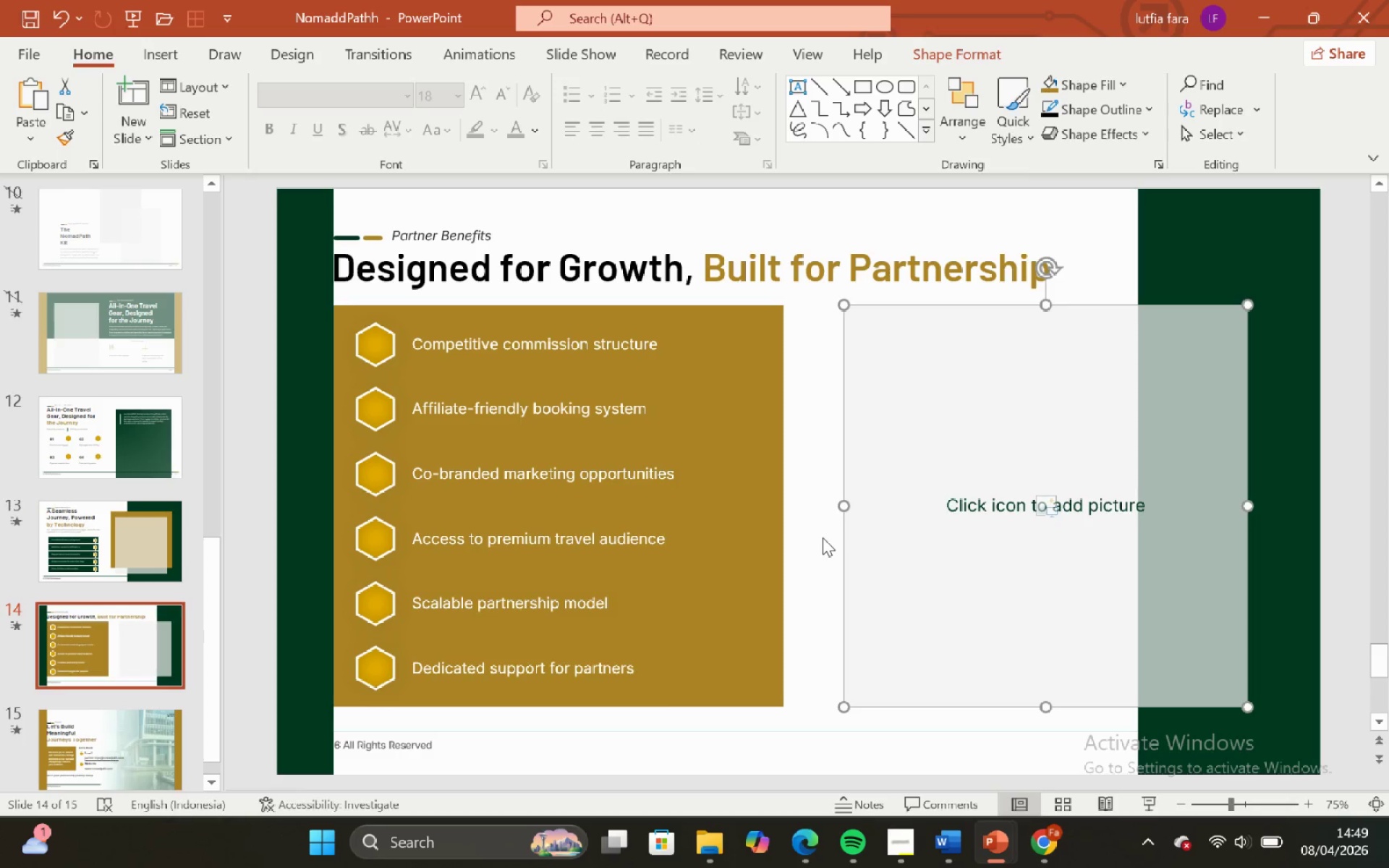 
left_click_drag(start_coordinate=[823, 539], to_coordinate=[830, 538])
 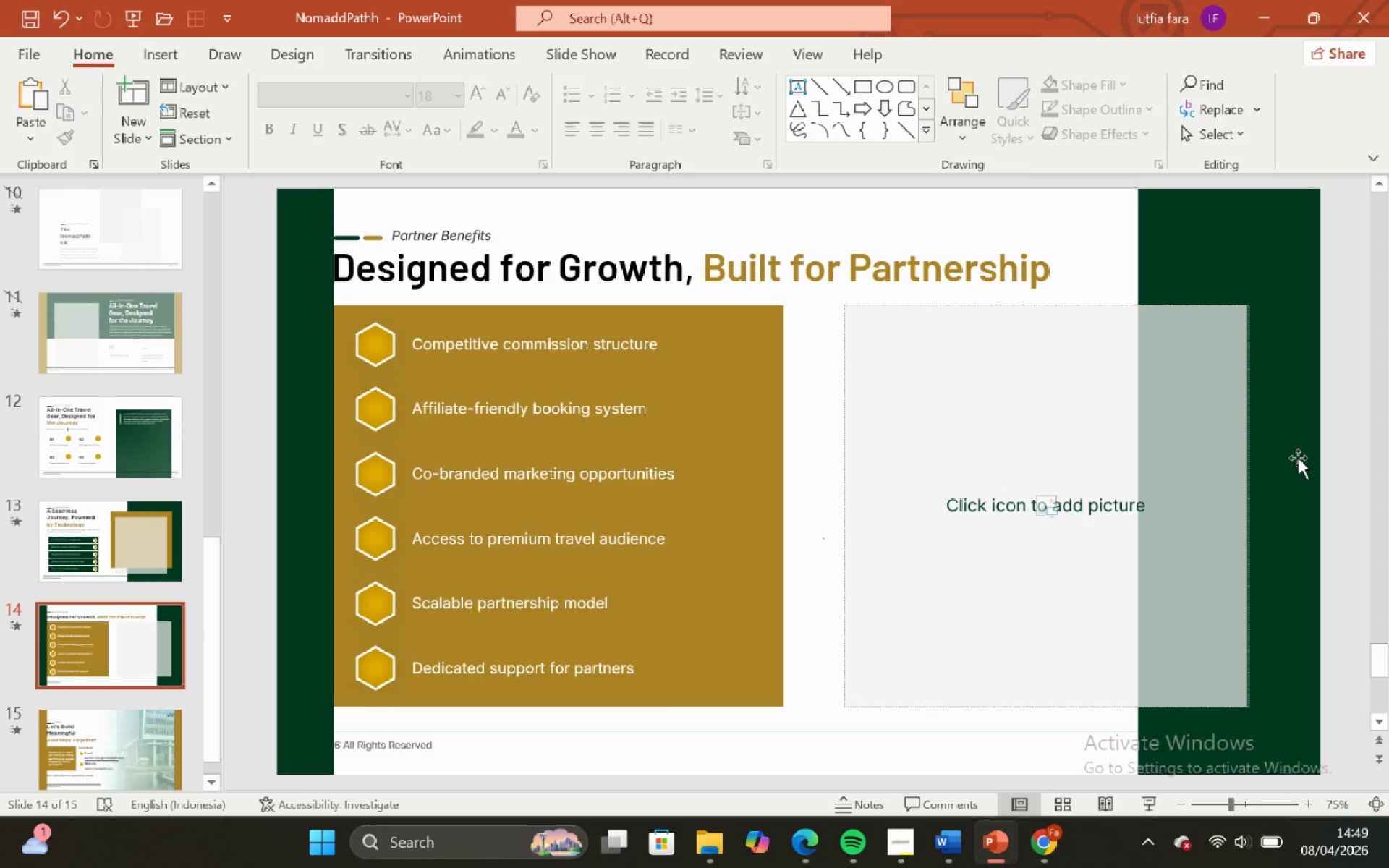 
left_click([1298, 458])
 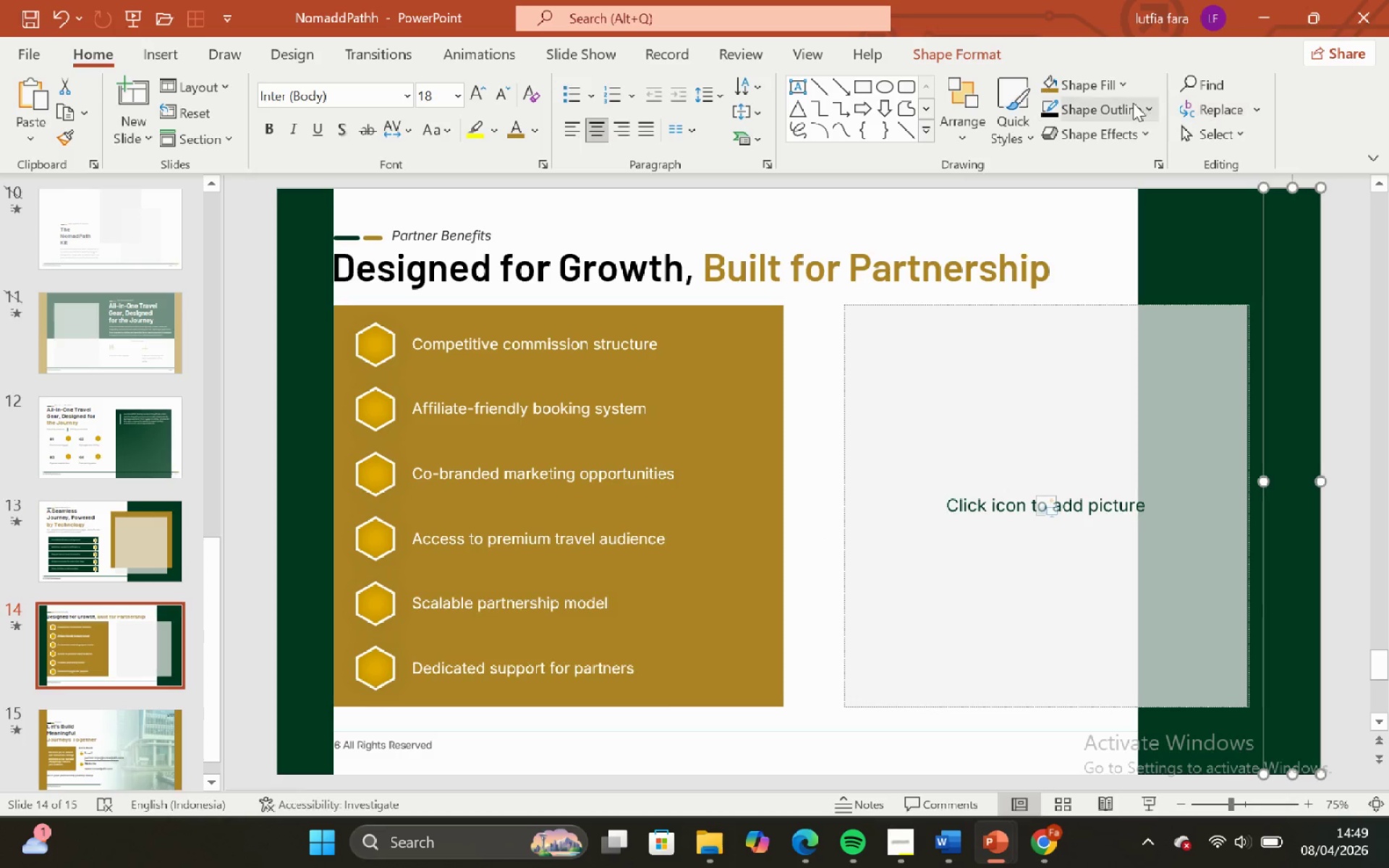 
left_click([1097, 86])
 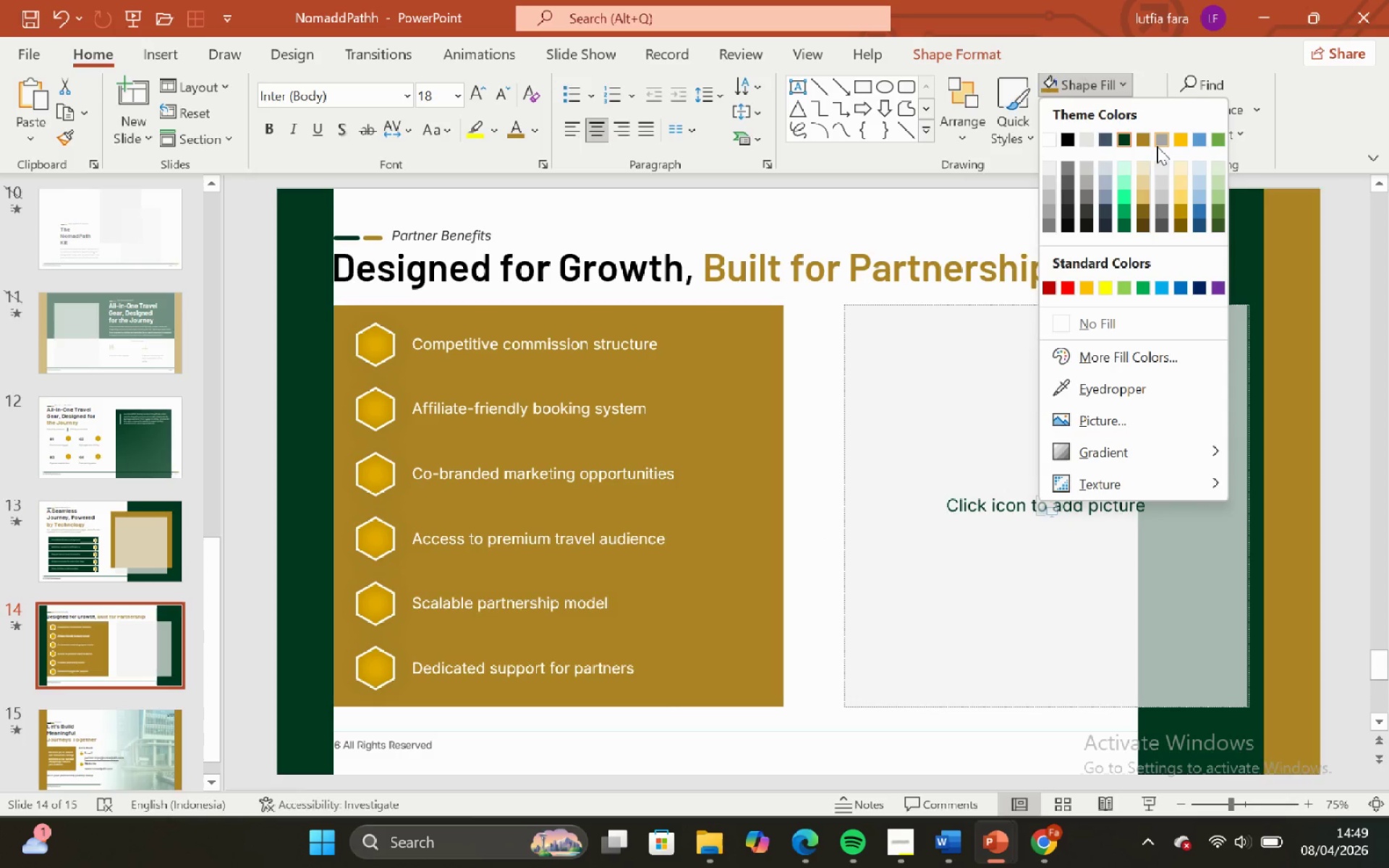 
left_click([1161, 147])
 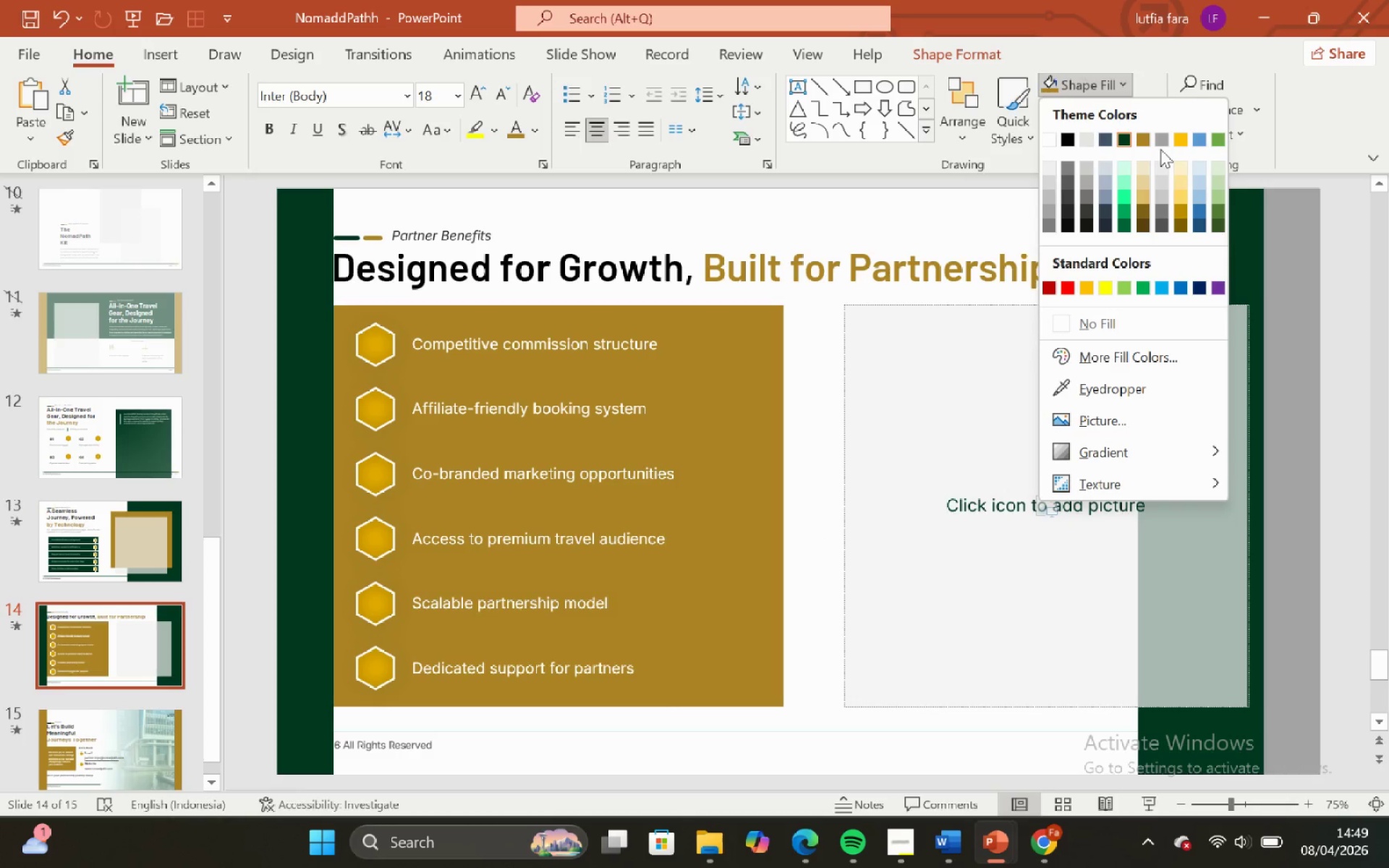 
left_click([1160, 144])
 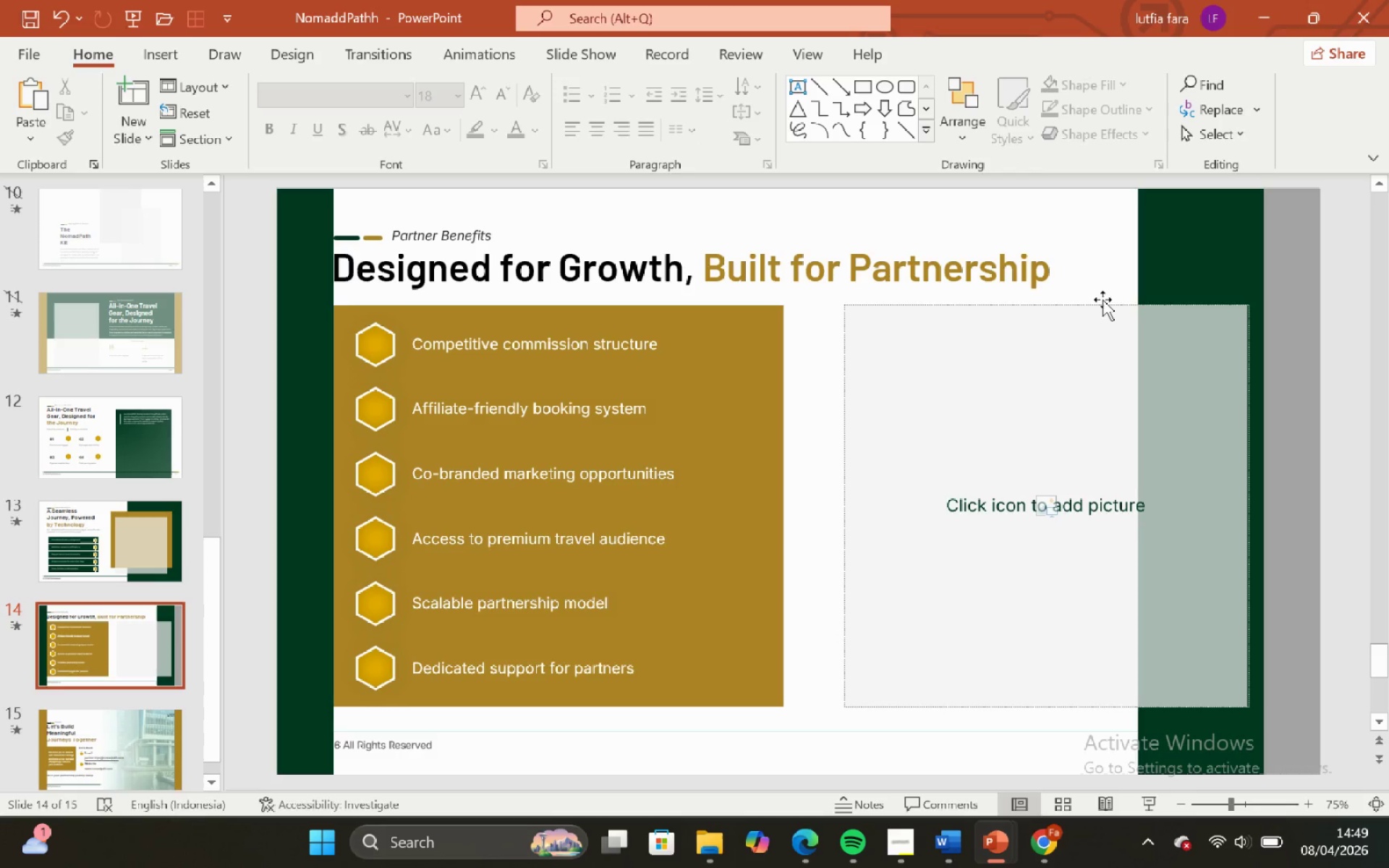 
left_click([1107, 308])
 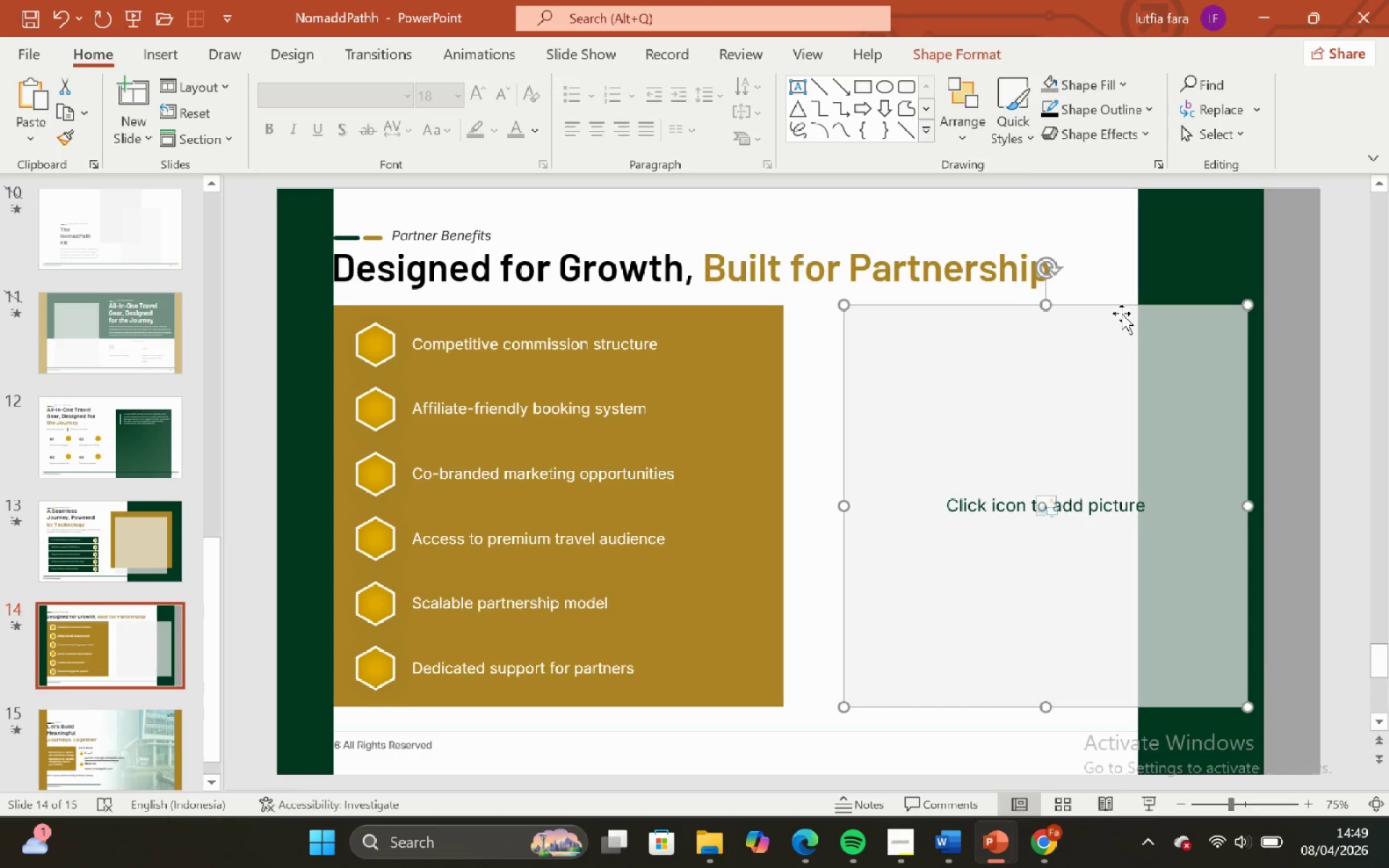 
hold_key(key=ArrowRight, duration=0.52)
 